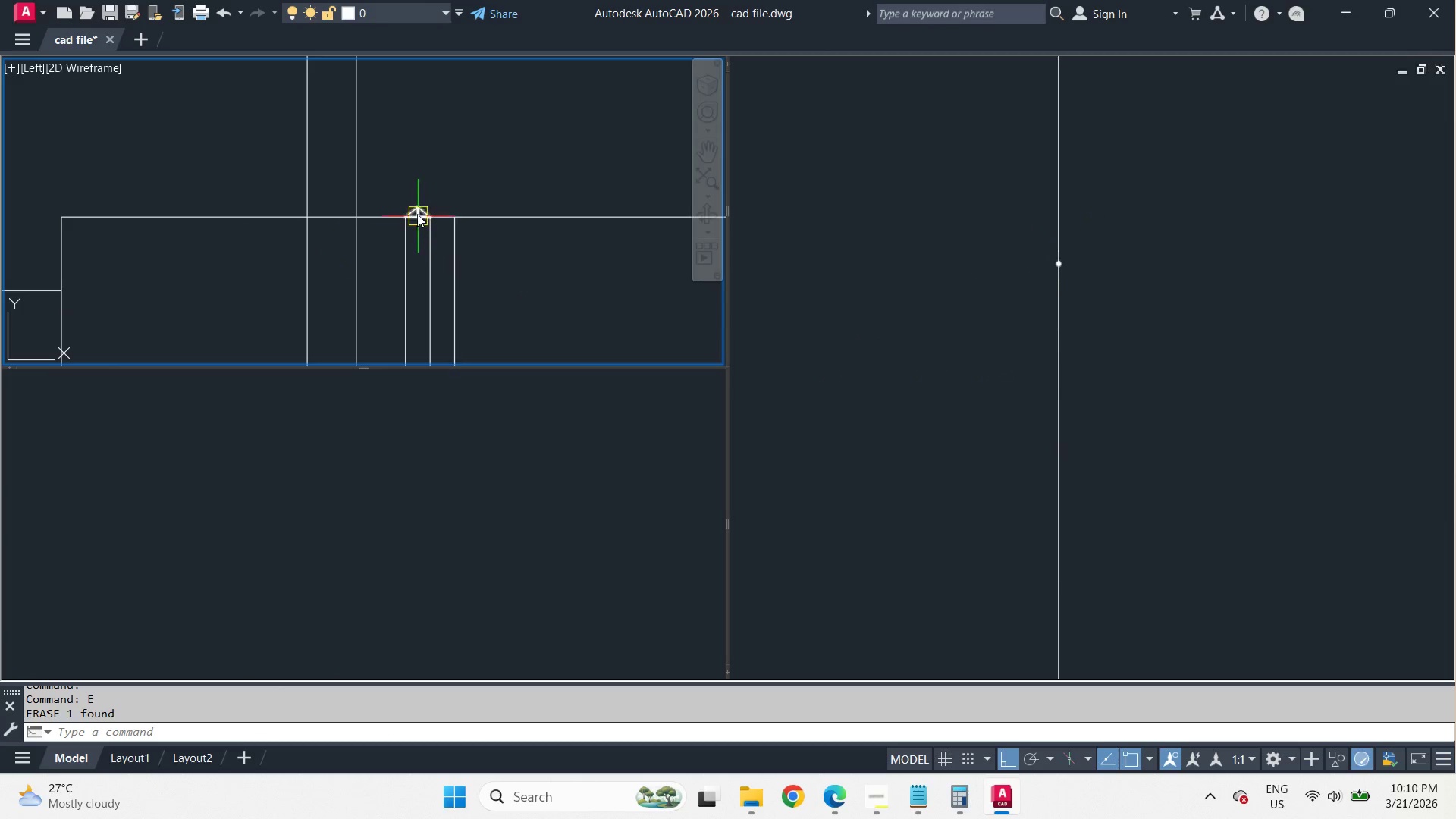 
scroll: coordinate [411, 200], scroll_direction: up, amount: 4.0
 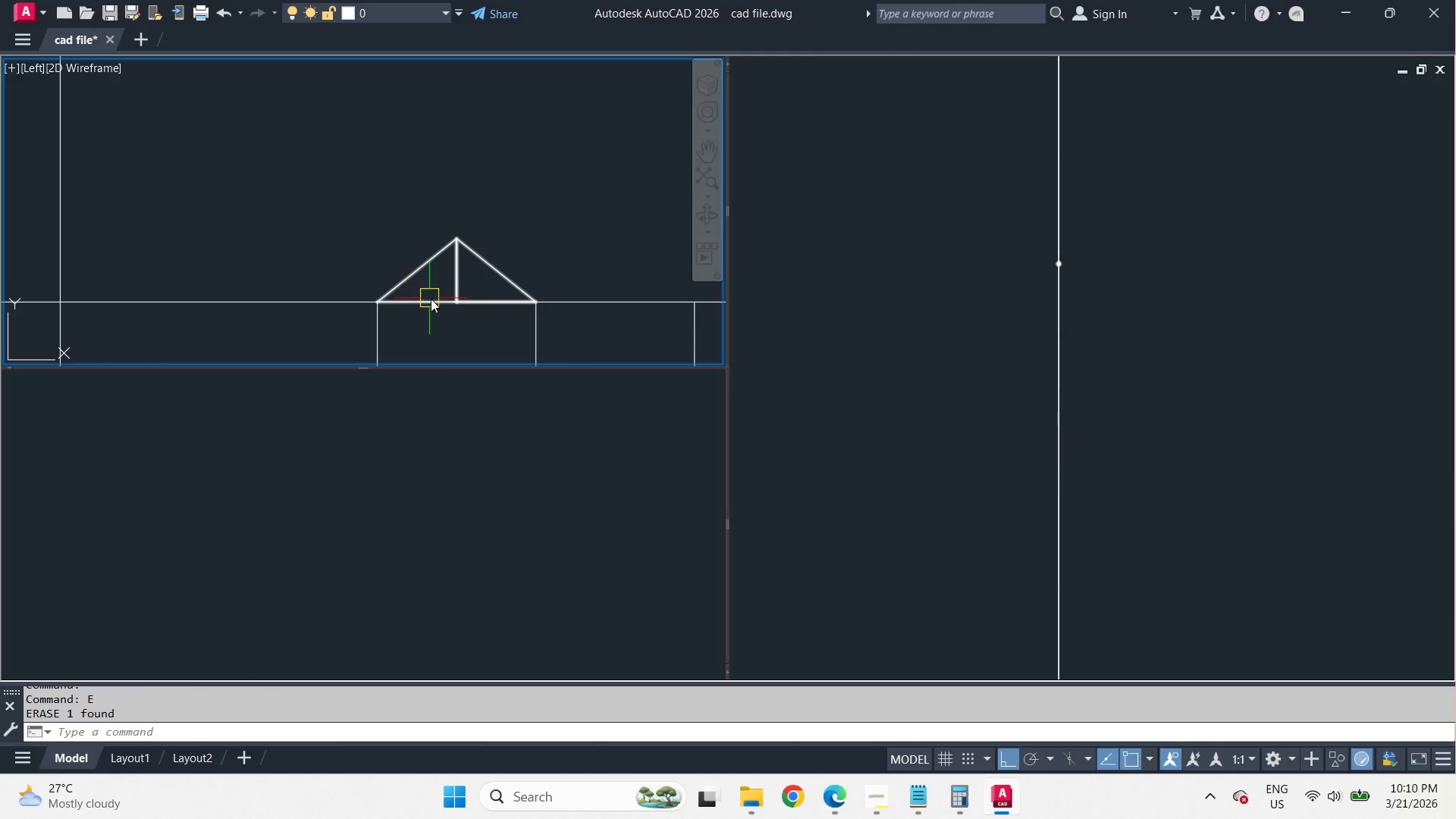 
mouse_move([459, 265])
 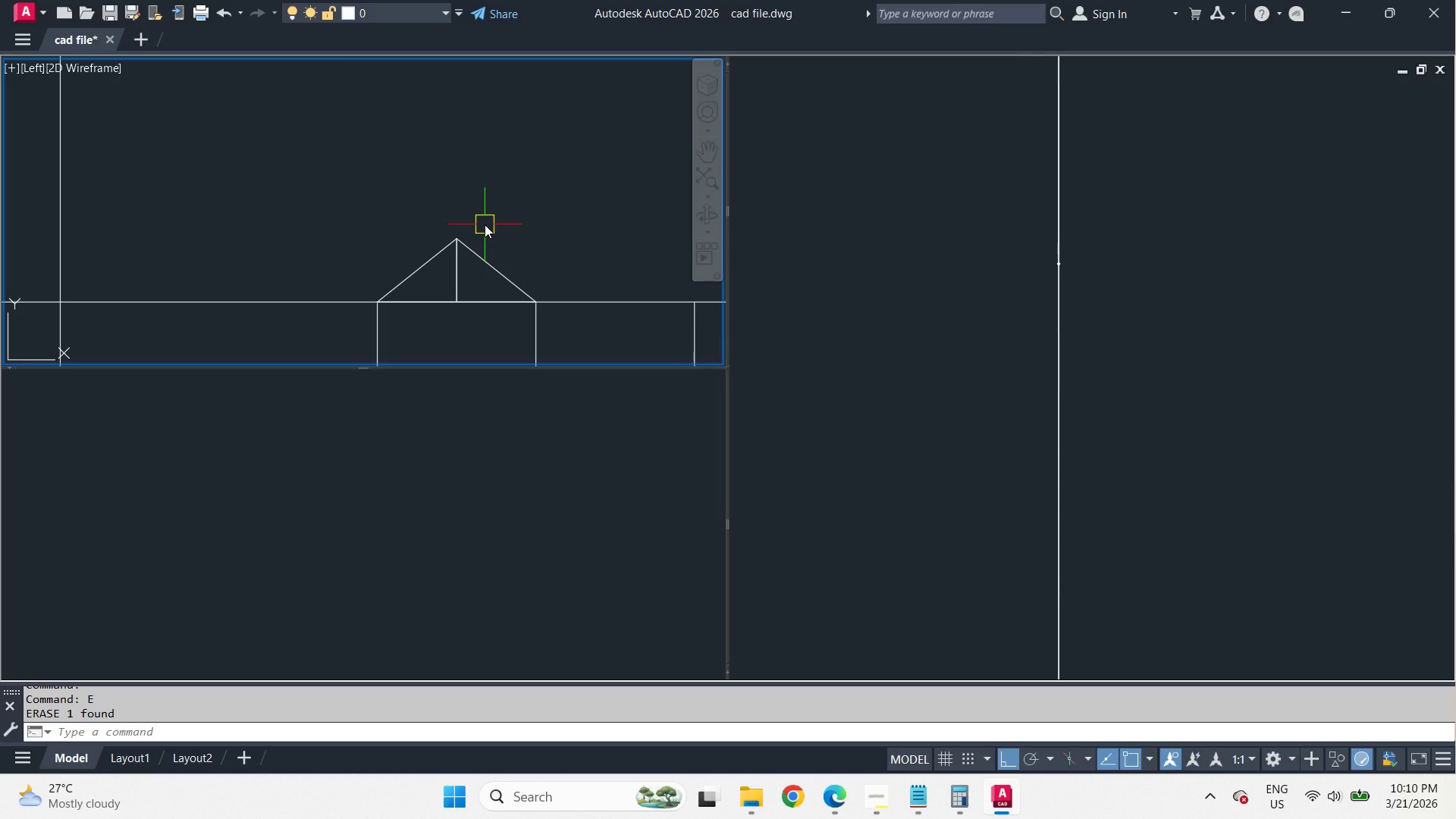 
wait(24.61)
 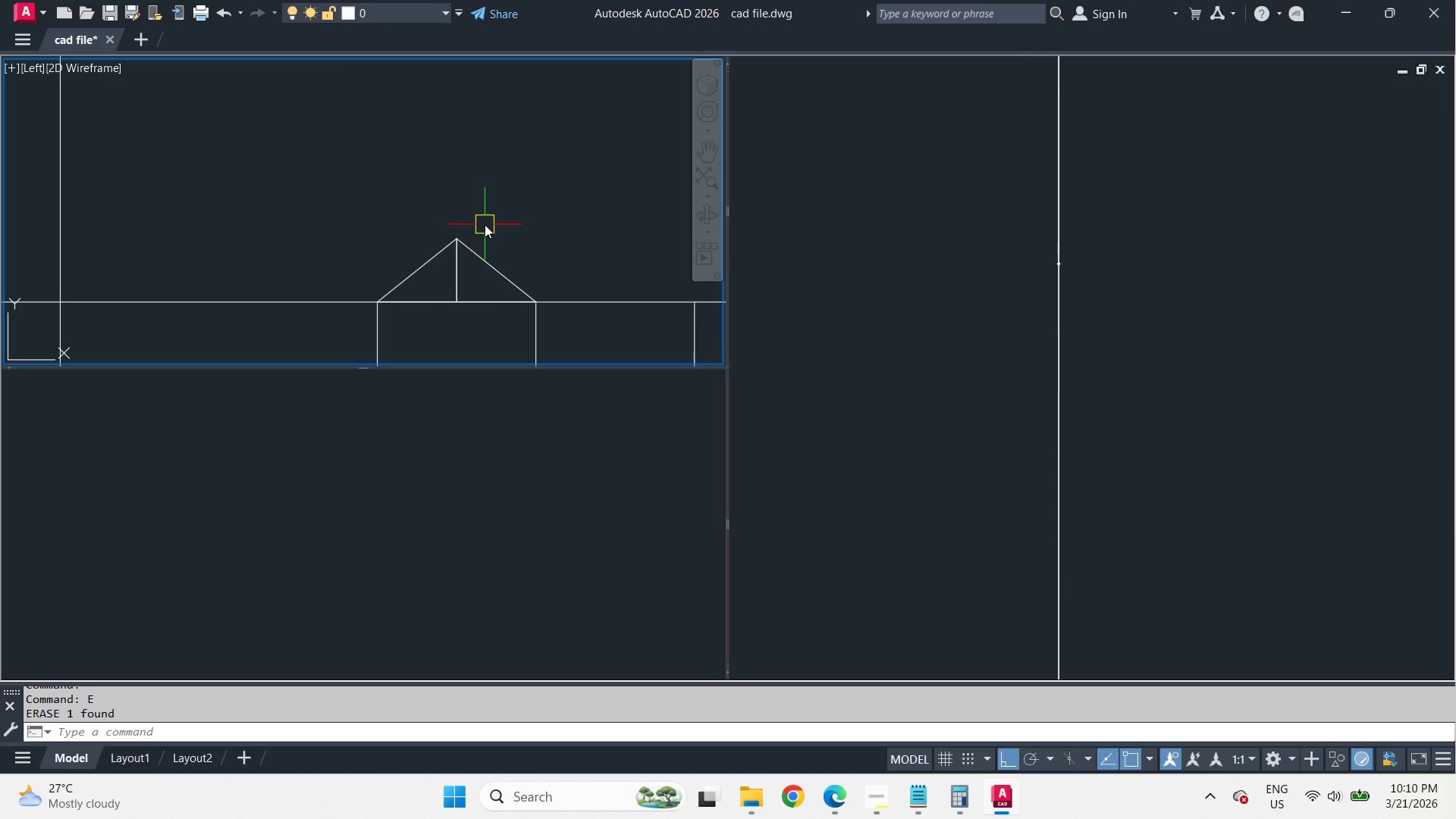 
type(ot)
 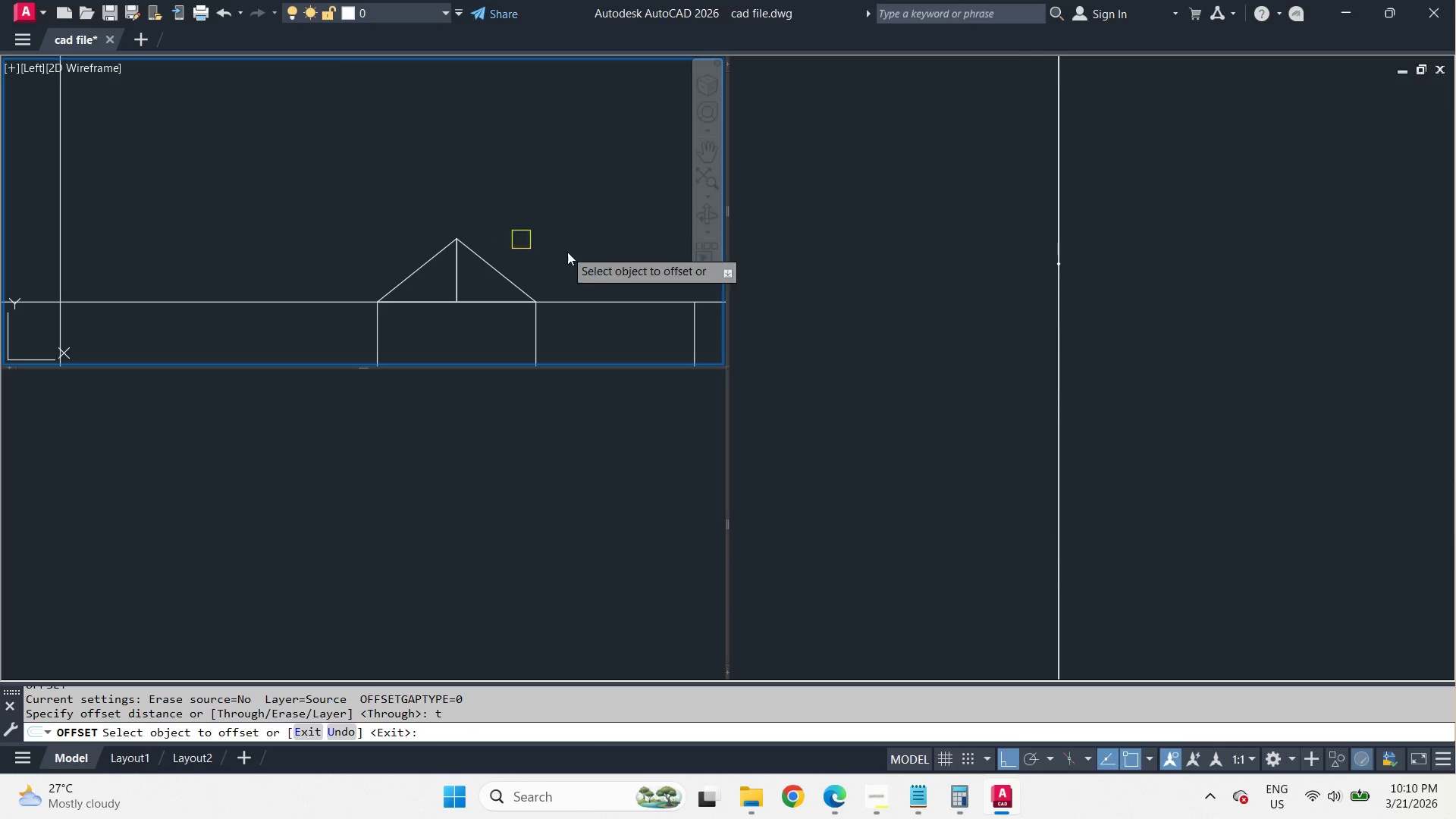 
hold_key(key=Space, duration=0.84)
 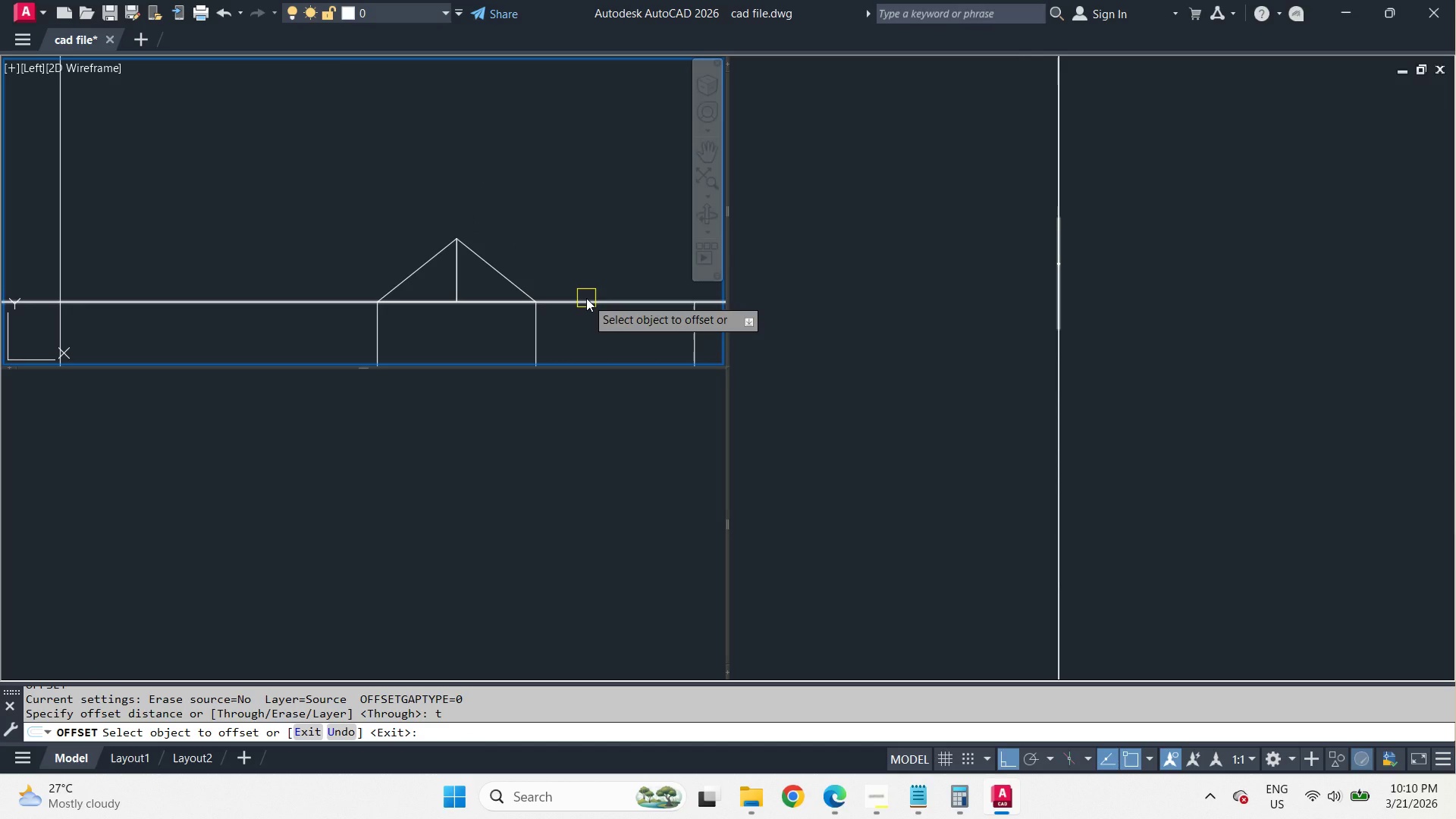 
left_click([586, 298])
 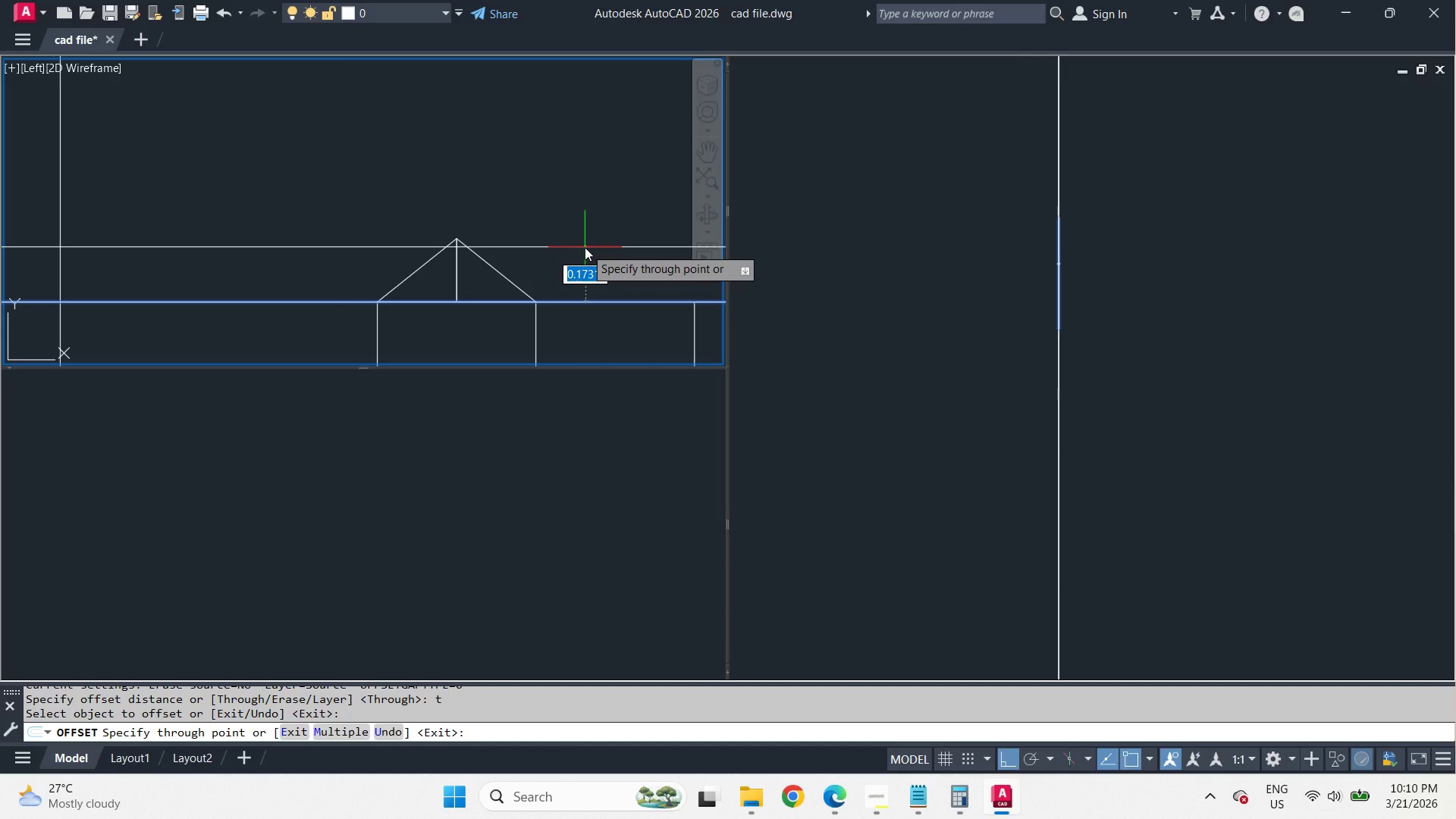 
key(NumpadDecimal)
 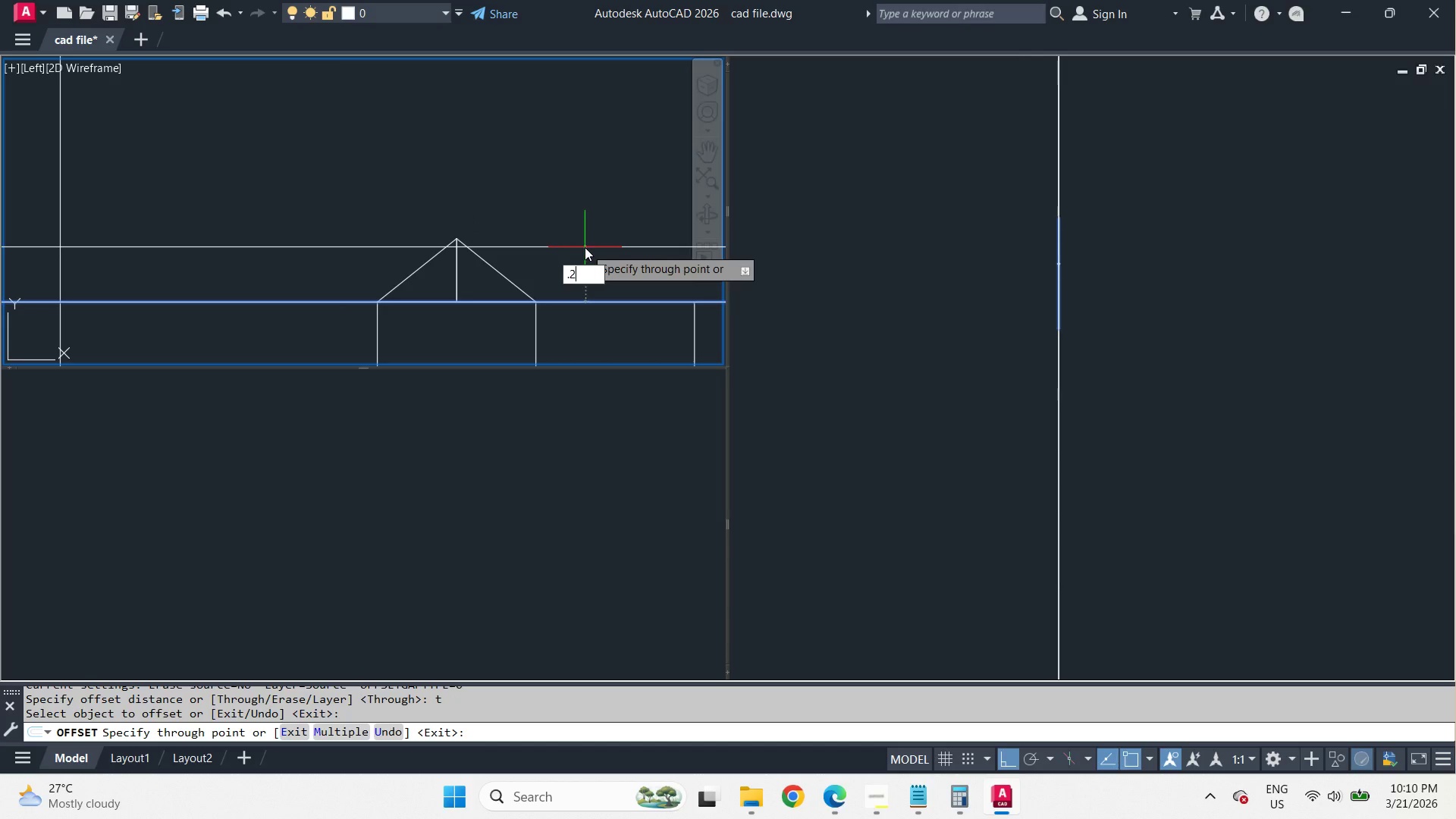 
key(Numpad2)
 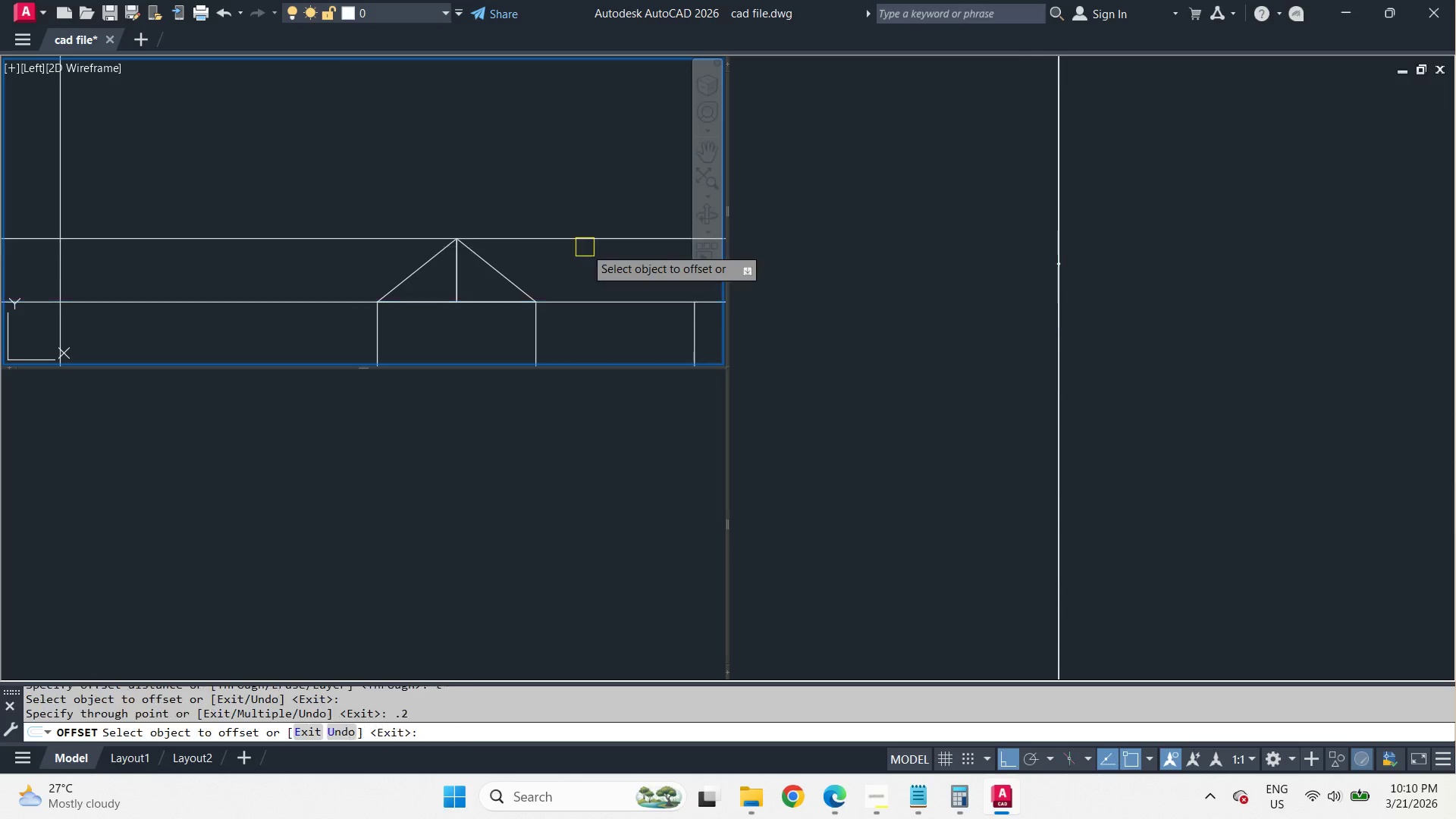 
key(NumpadEnter)
 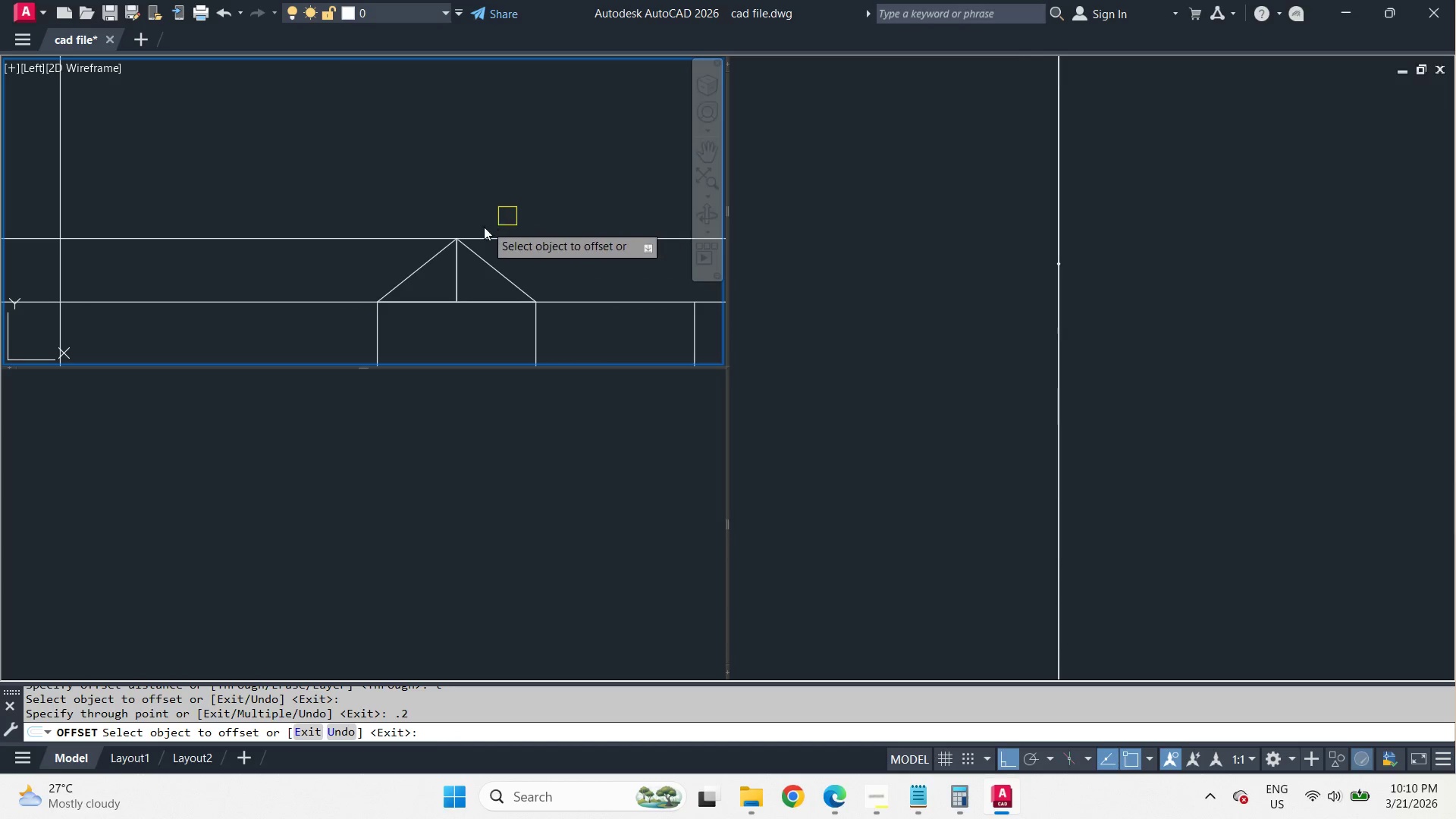 
scroll: coordinate [384, 163], scroll_direction: up, amount: 16.0
 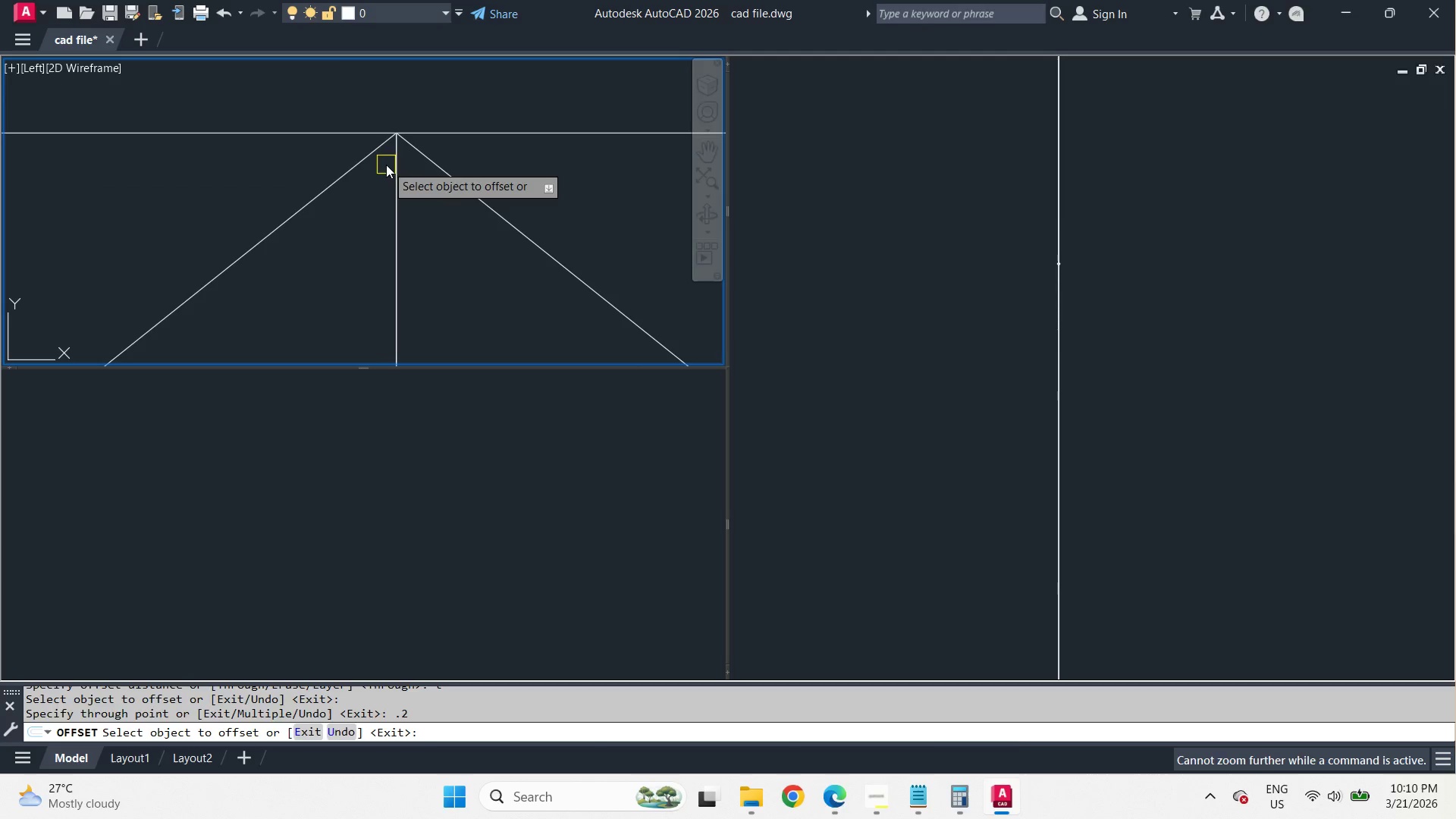 
key(Space)
 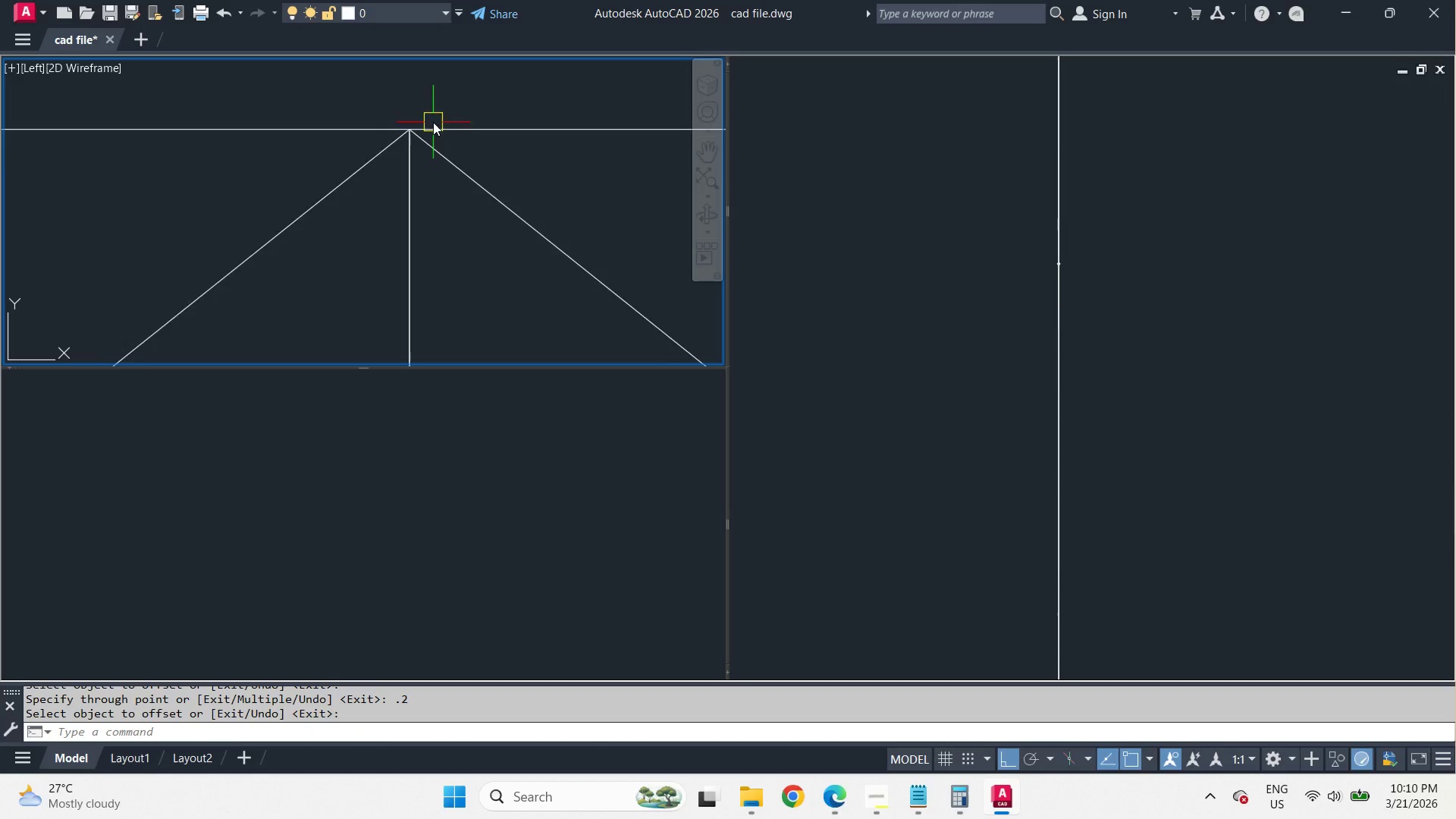 
scroll: coordinate [497, 152], scroll_direction: down, amount: 13.0
 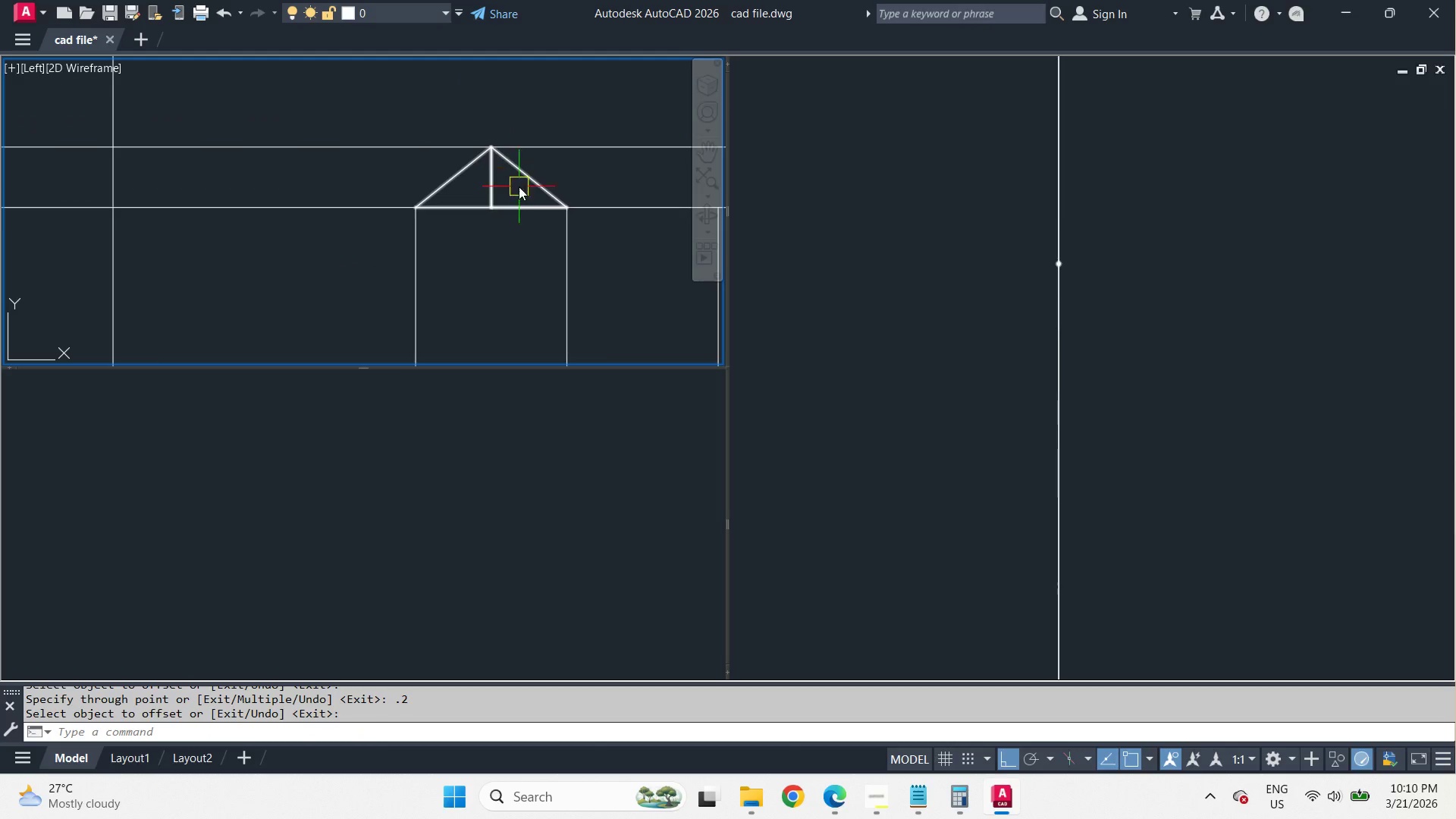 
scroll: coordinate [500, 215], scroll_direction: up, amount: 3.0
 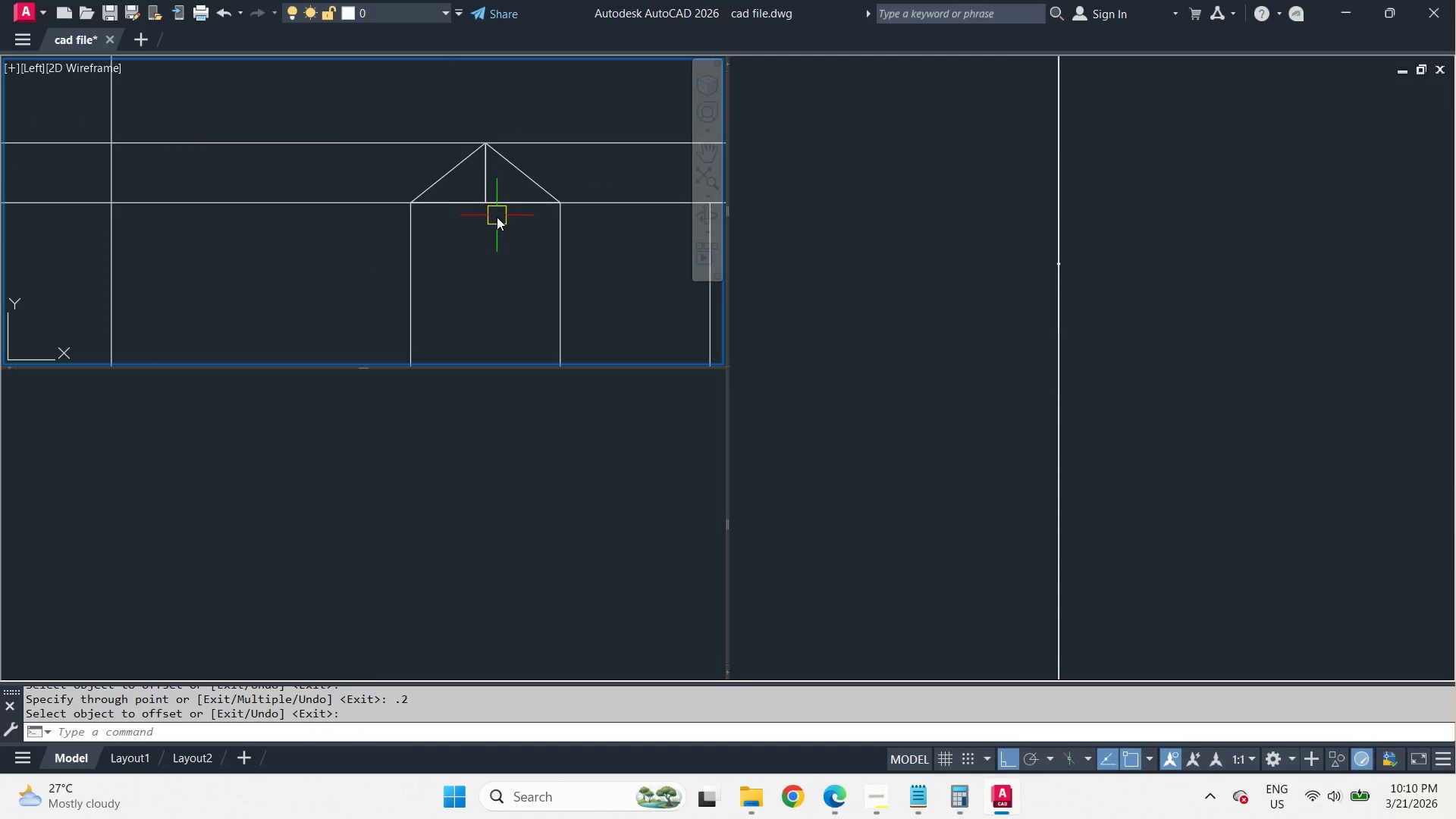 
scroll: coordinate [497, 215], scroll_direction: down, amount: 3.0
 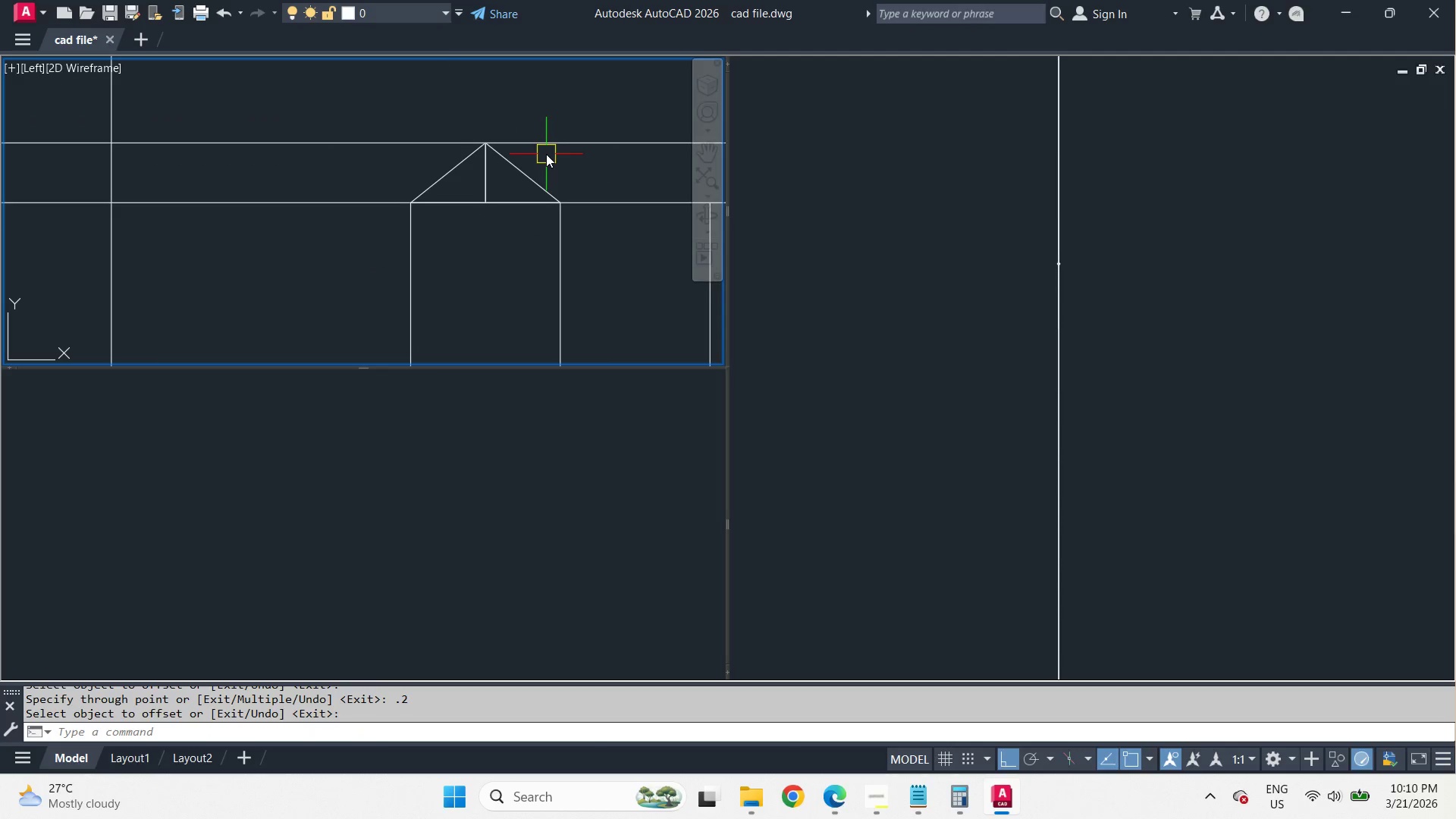 
type(di)
 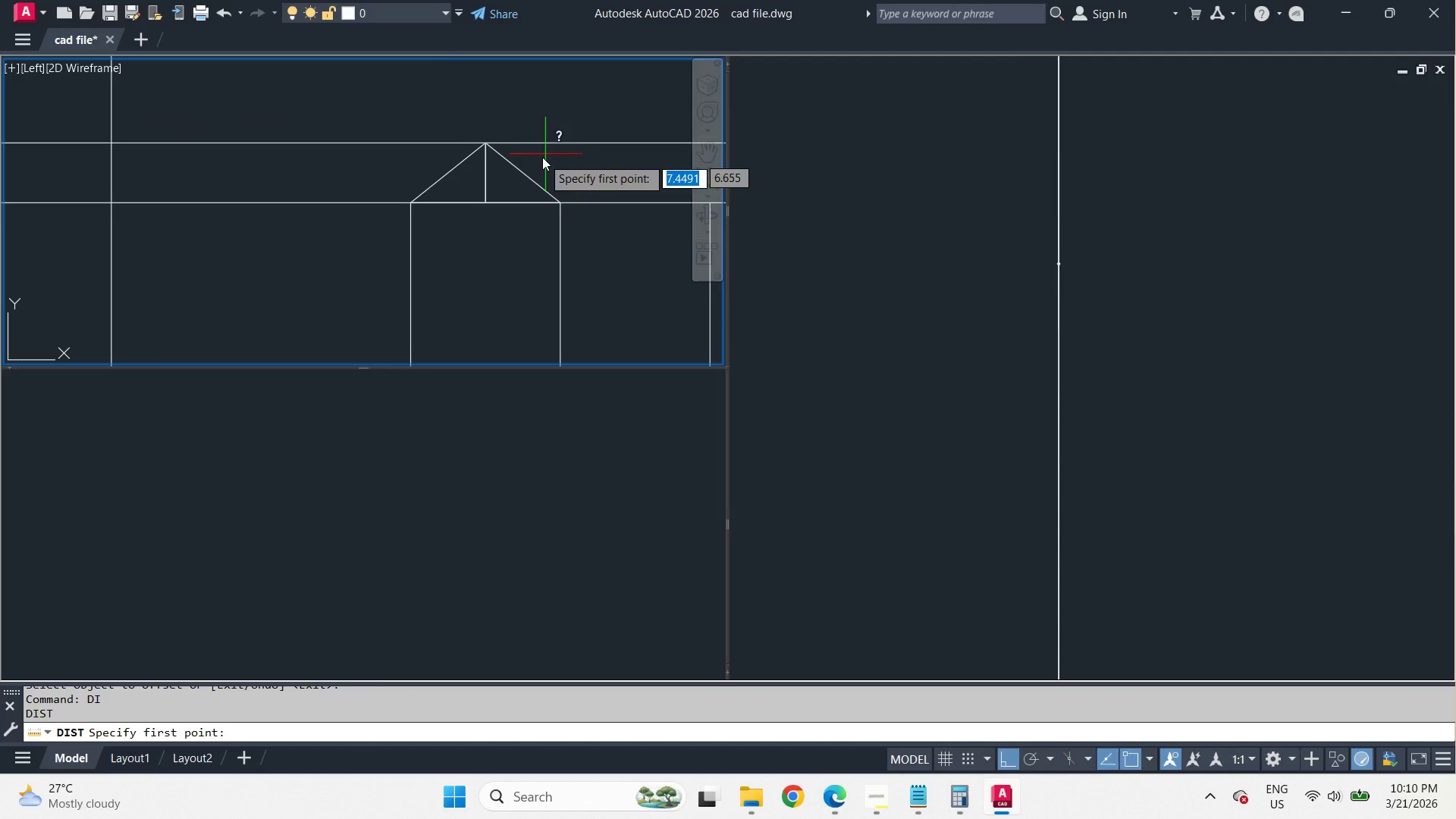 
type( end )
 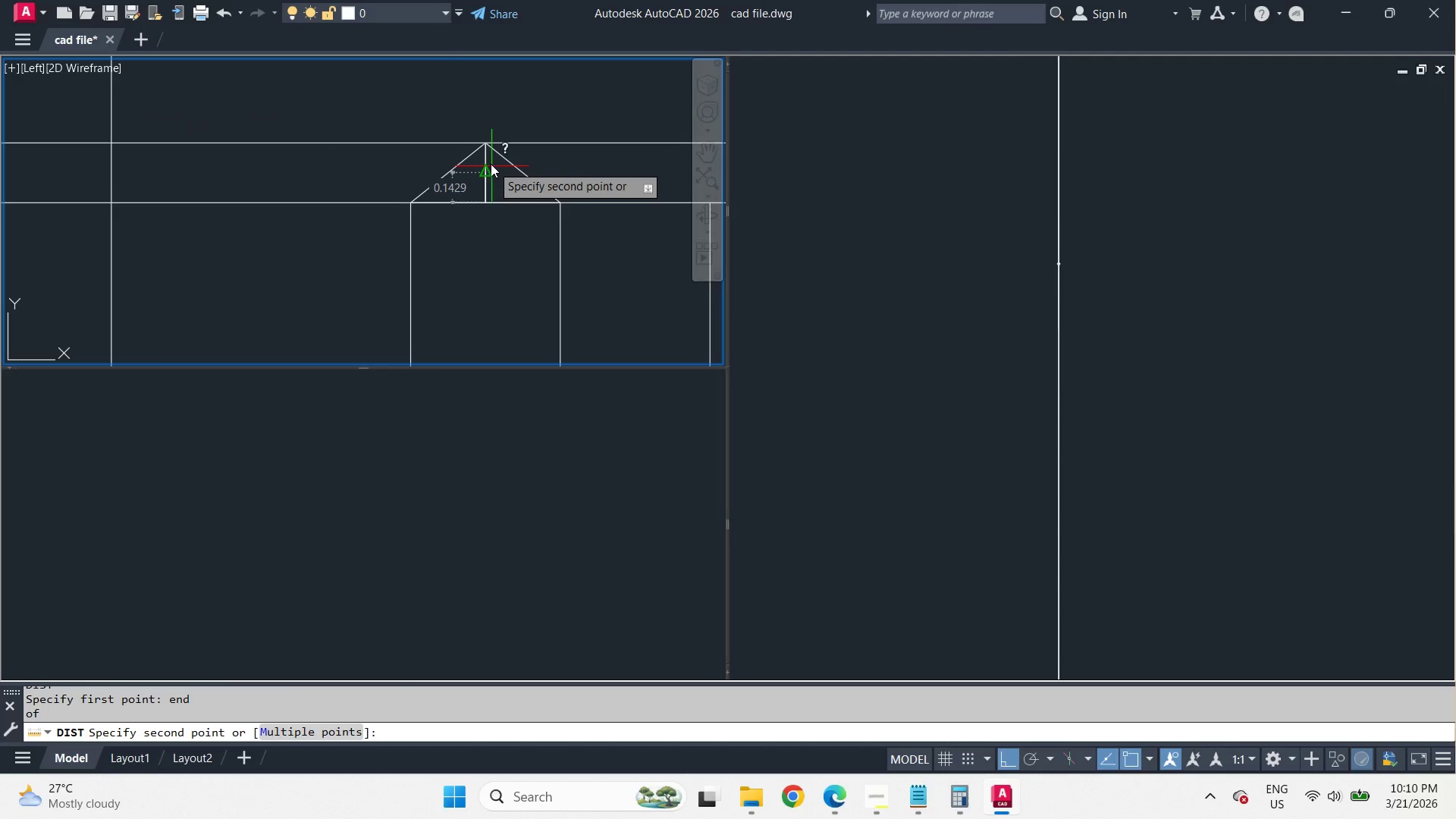 
type(end )
 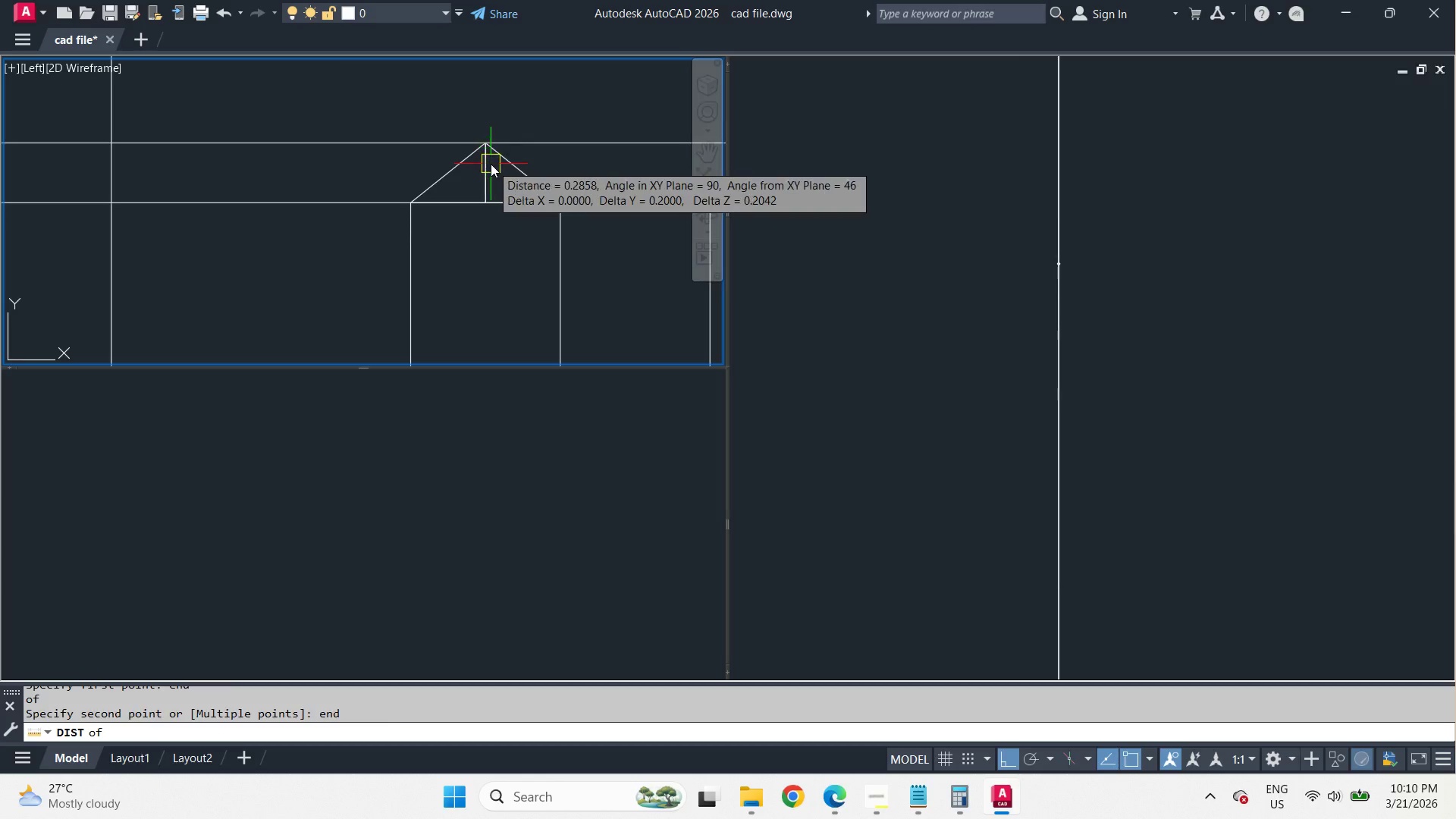 
left_click([491, 164])
 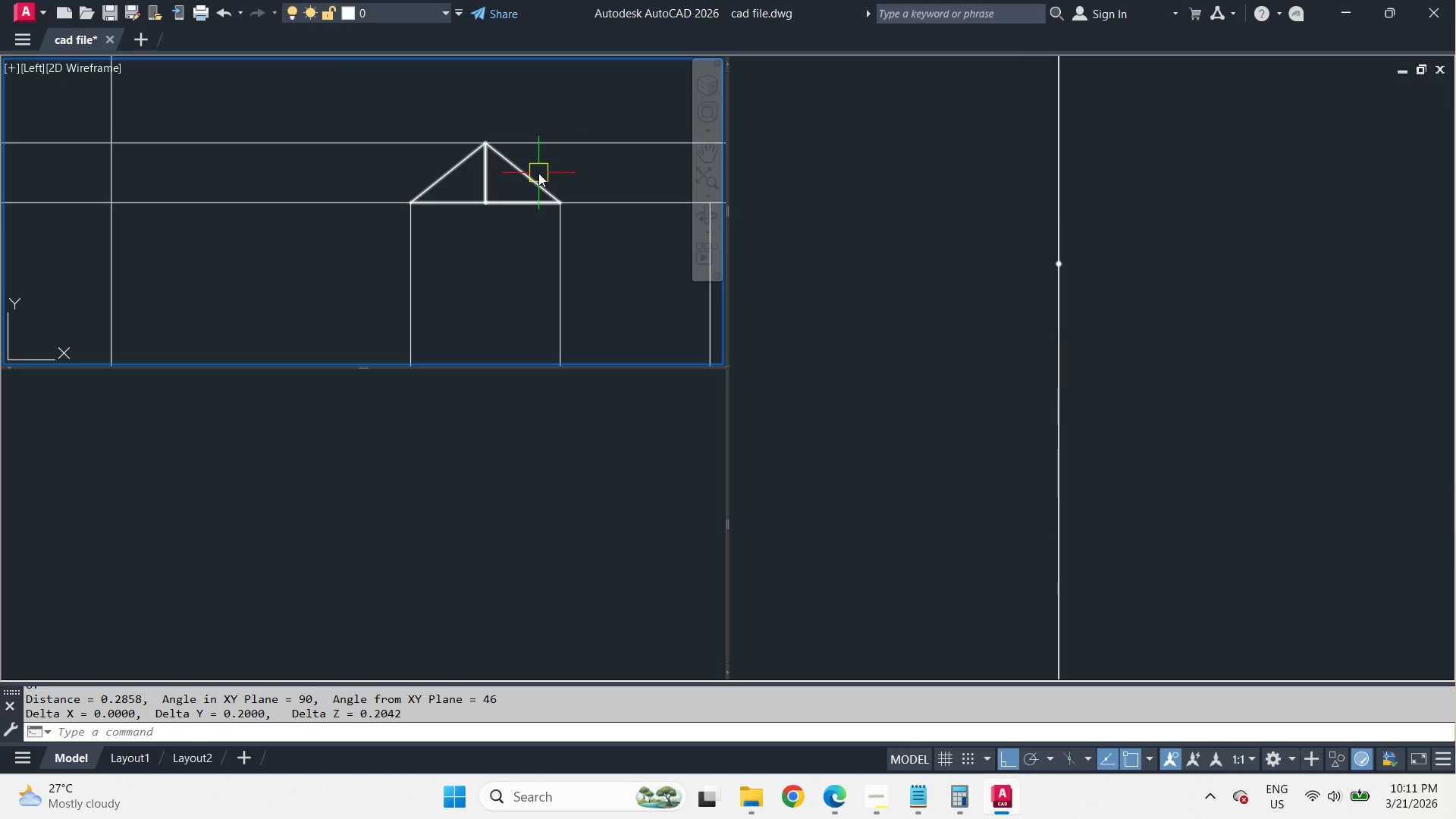 
wait(27.2)
 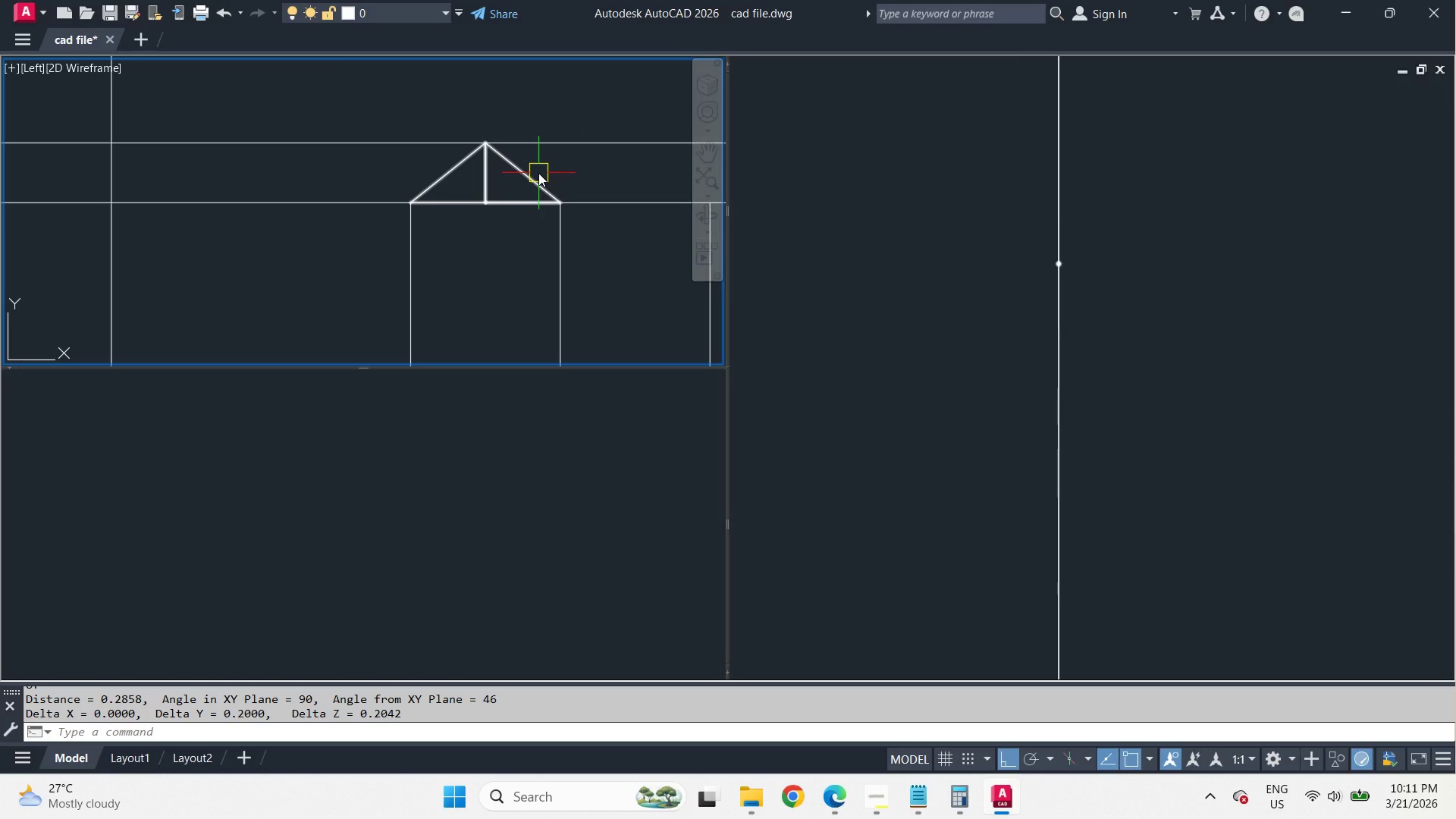 
left_click([538, 173])
 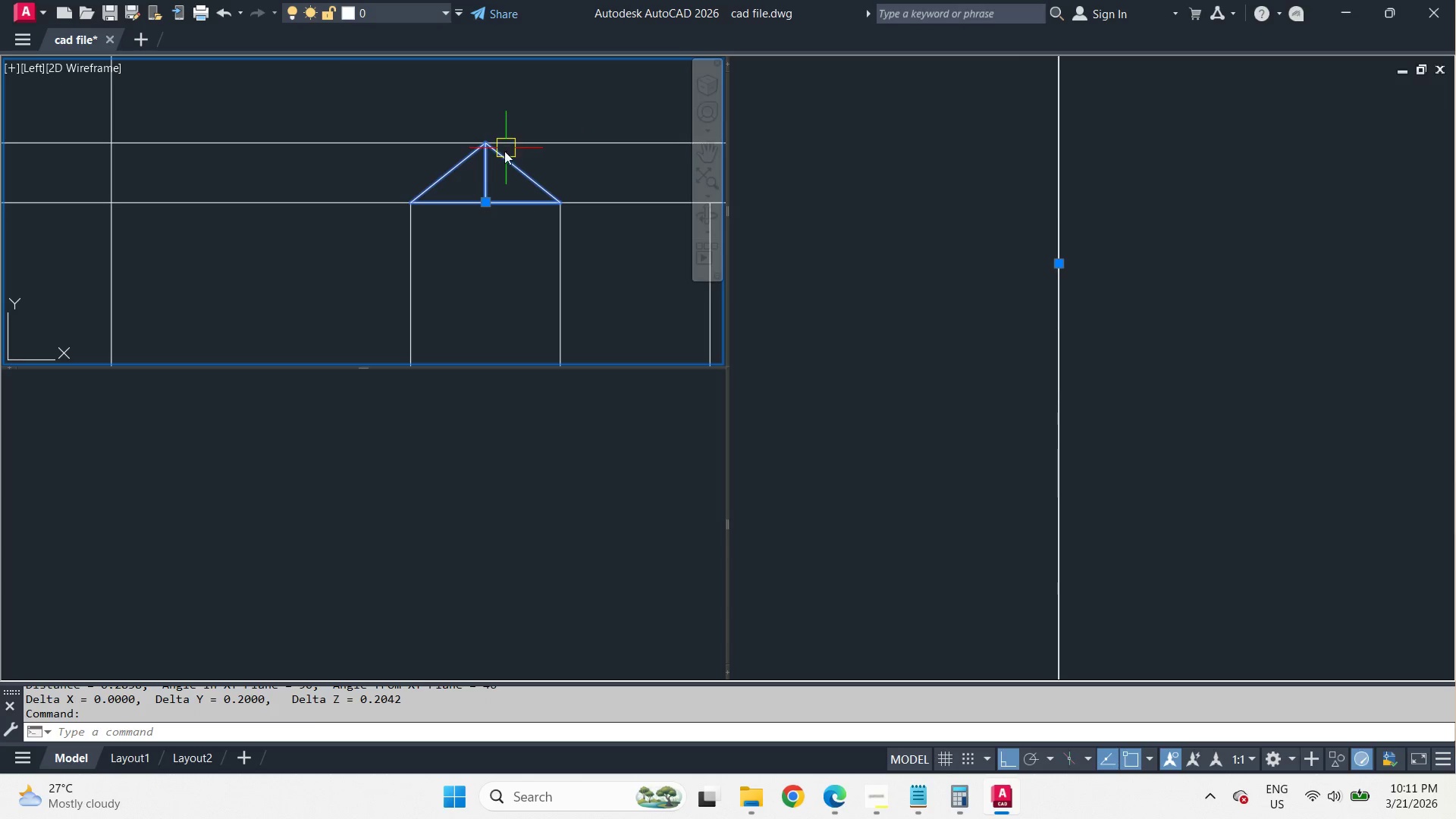 
scroll: coordinate [492, 177], scroll_direction: up, amount: 2.0
 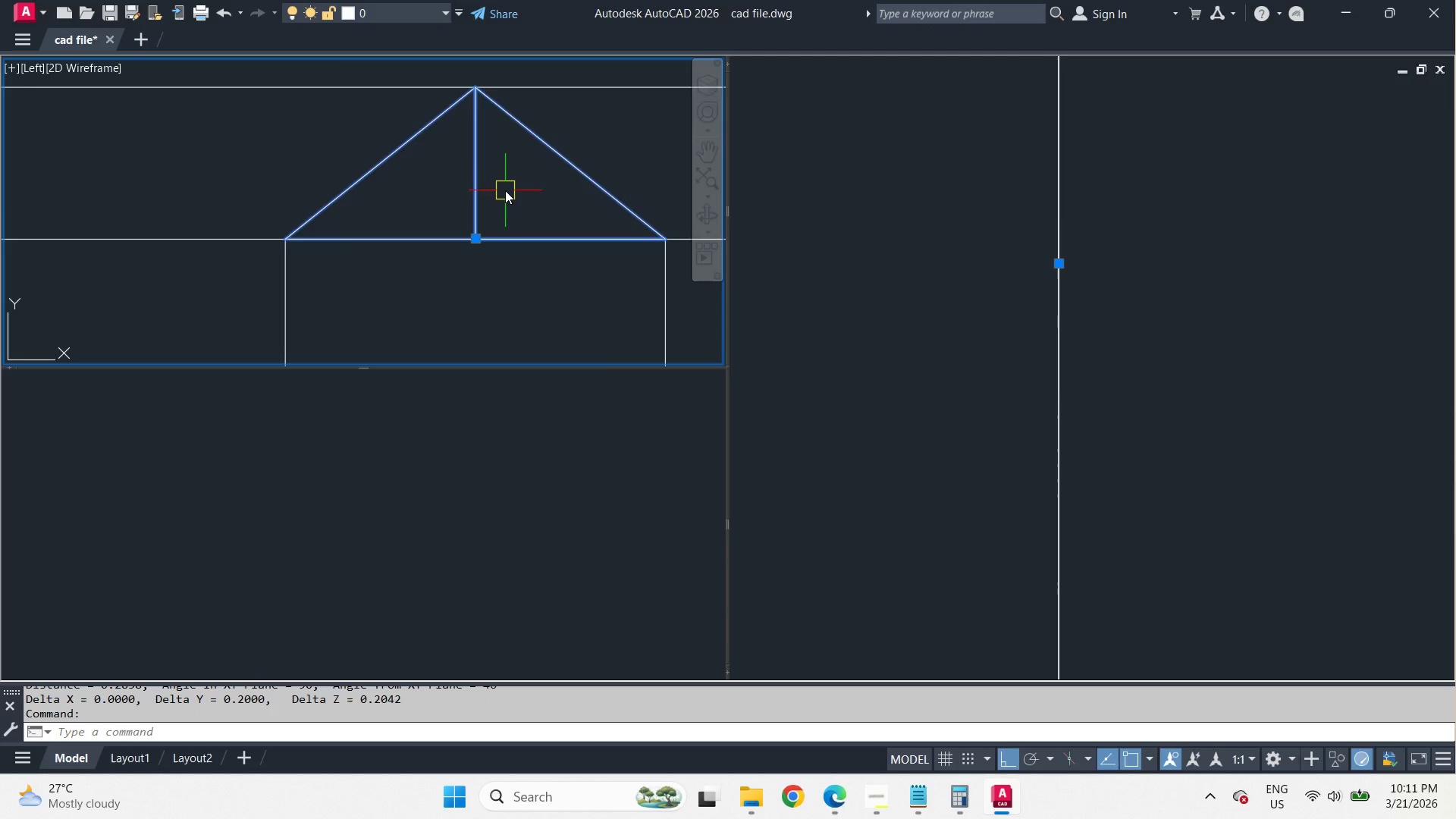 
scroll: coordinate [505, 190], scroll_direction: down, amount: 2.0
 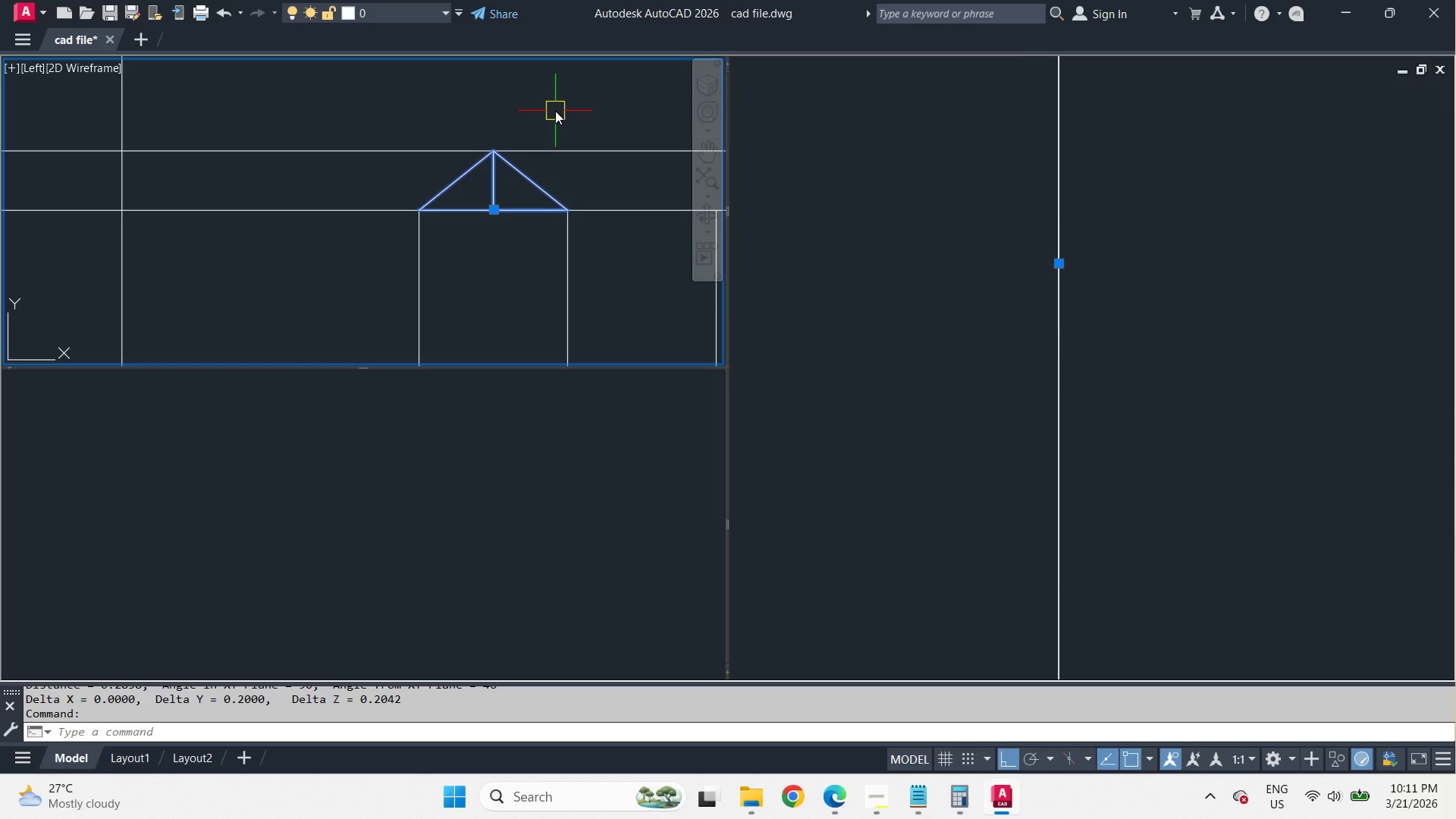 
wait(33.46)
 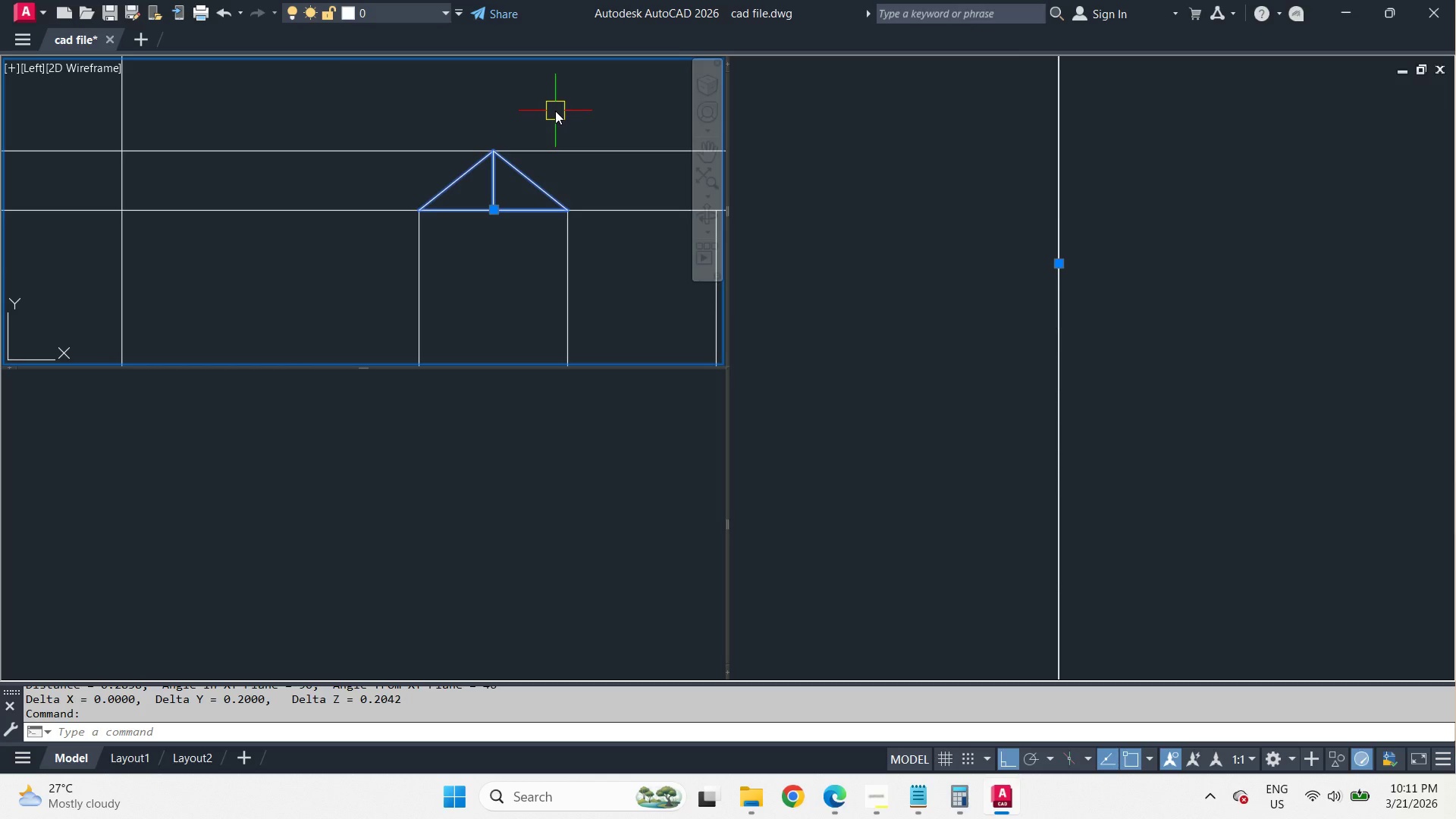 
scroll: coordinate [548, 166], scroll_direction: down, amount: 4.0
 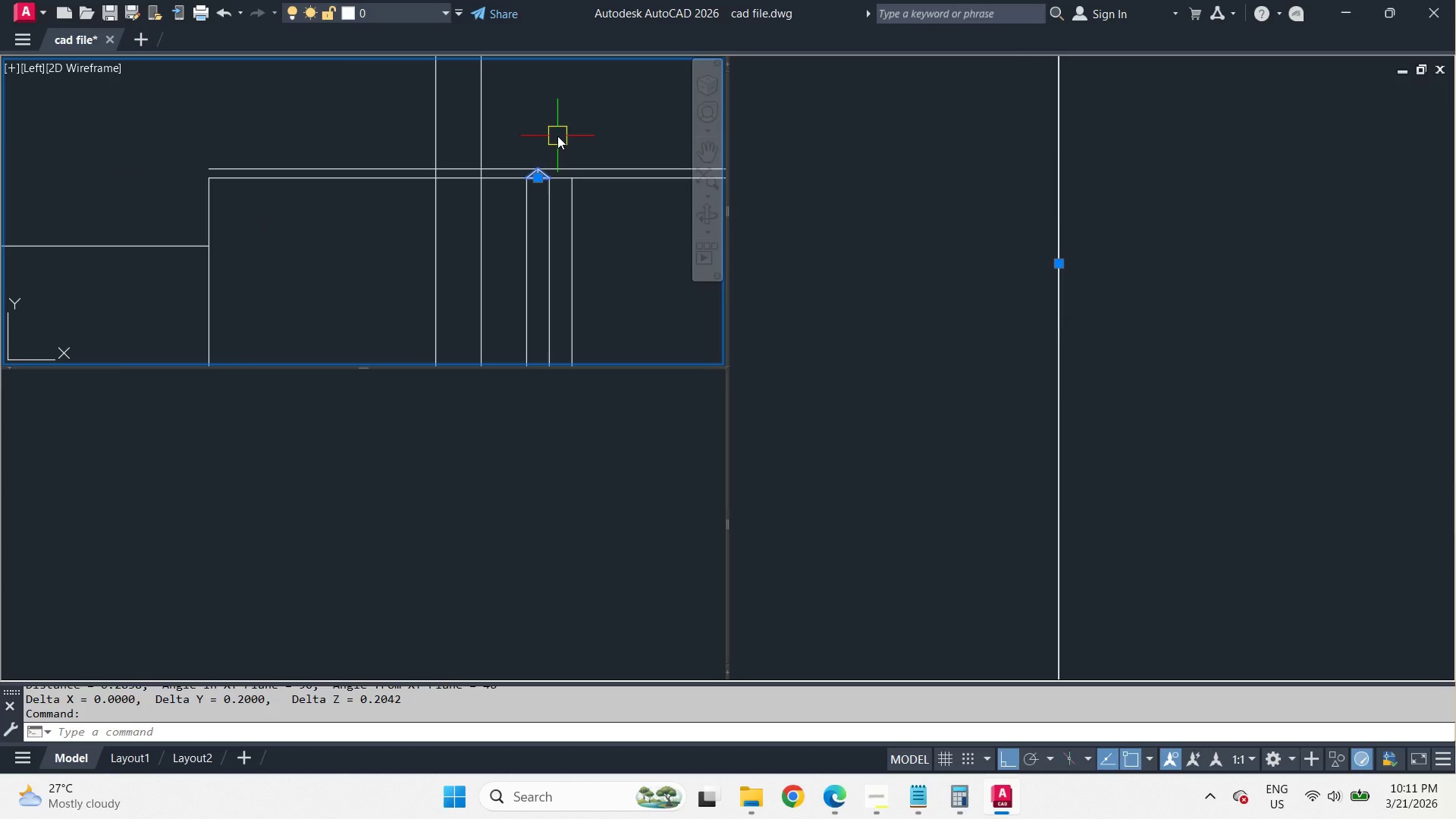 
key(Escape)
 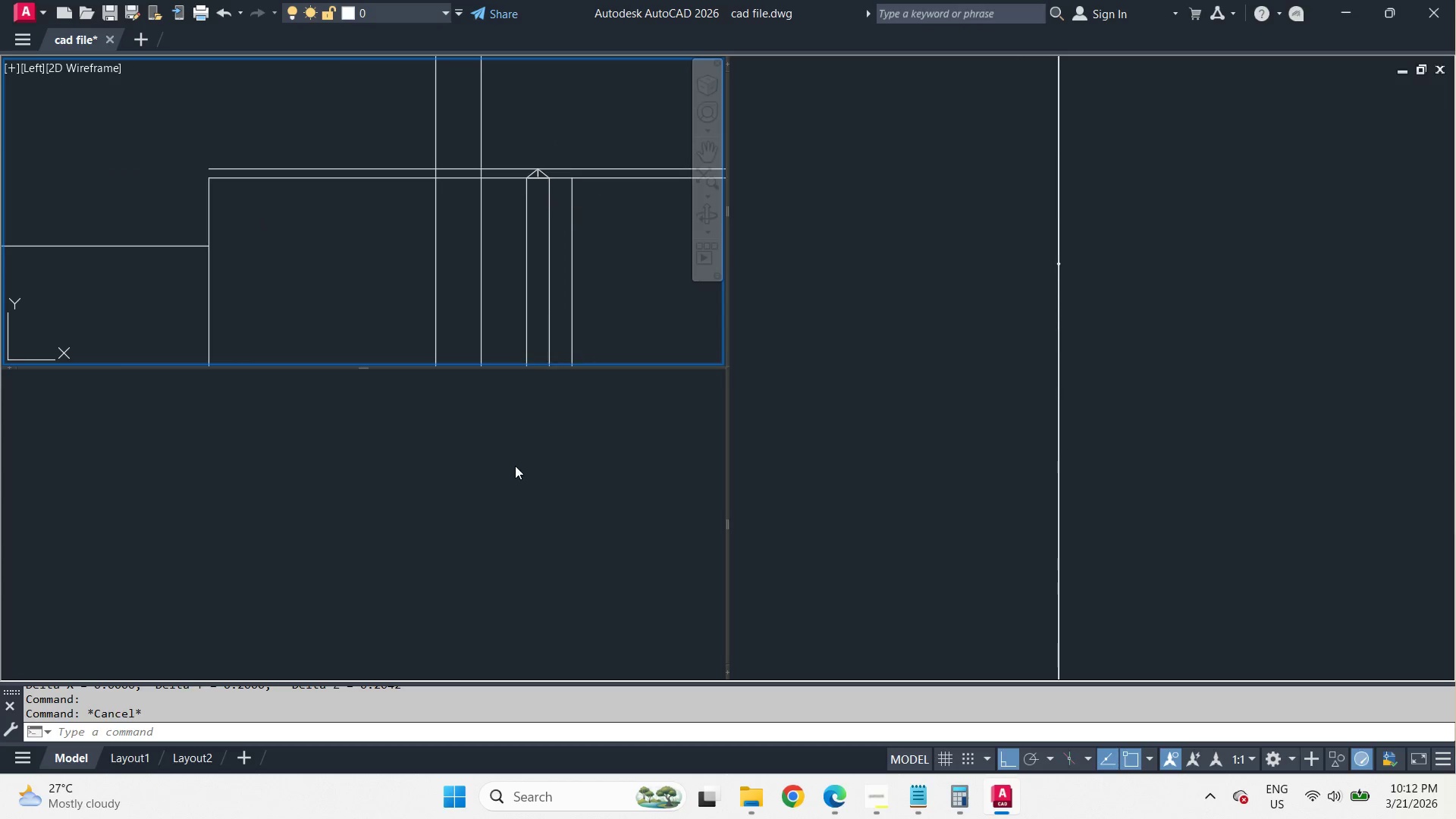 
left_click([489, 504])
 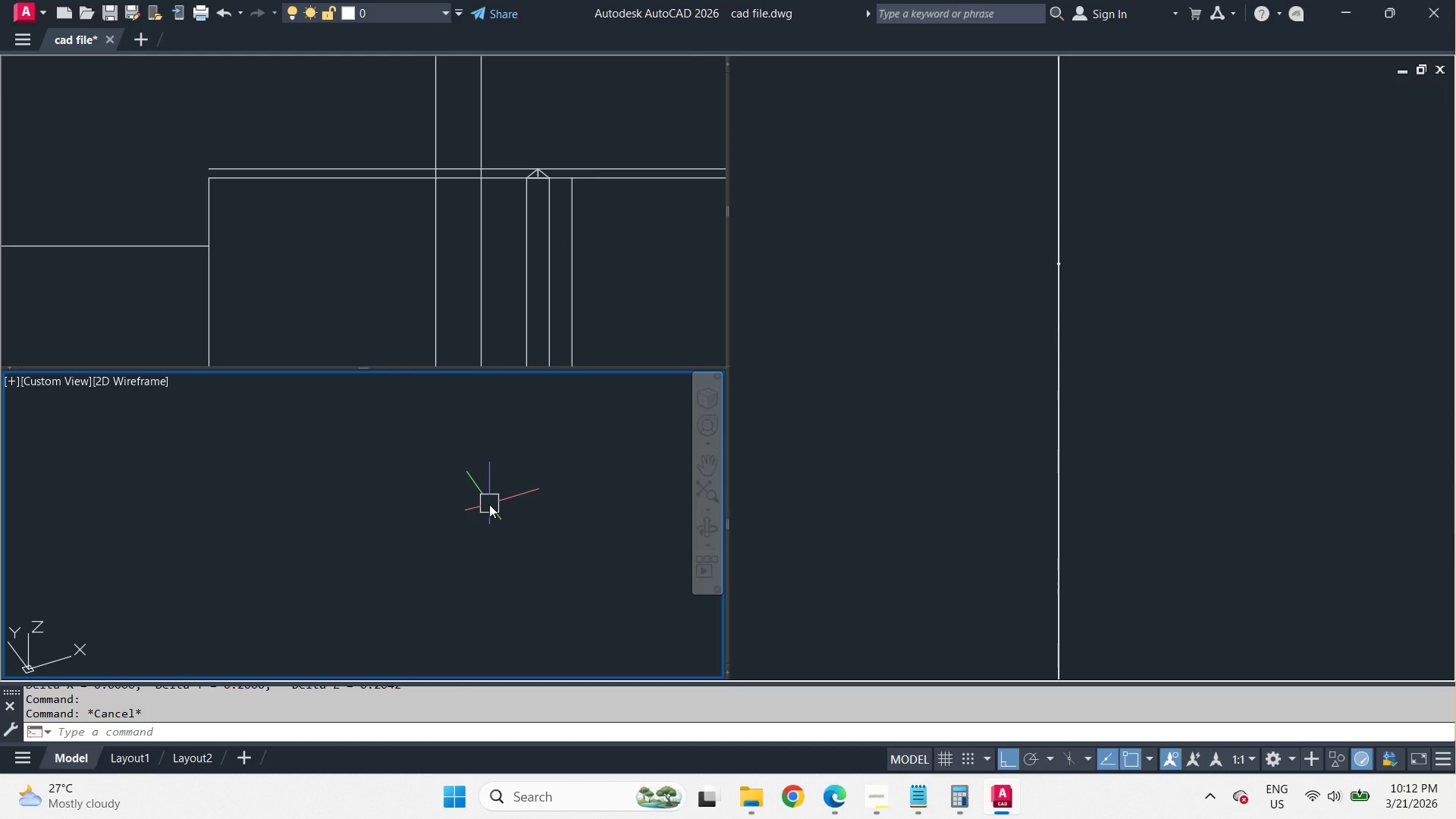 
type(-v l)
key(Backspace)
type(fr )
 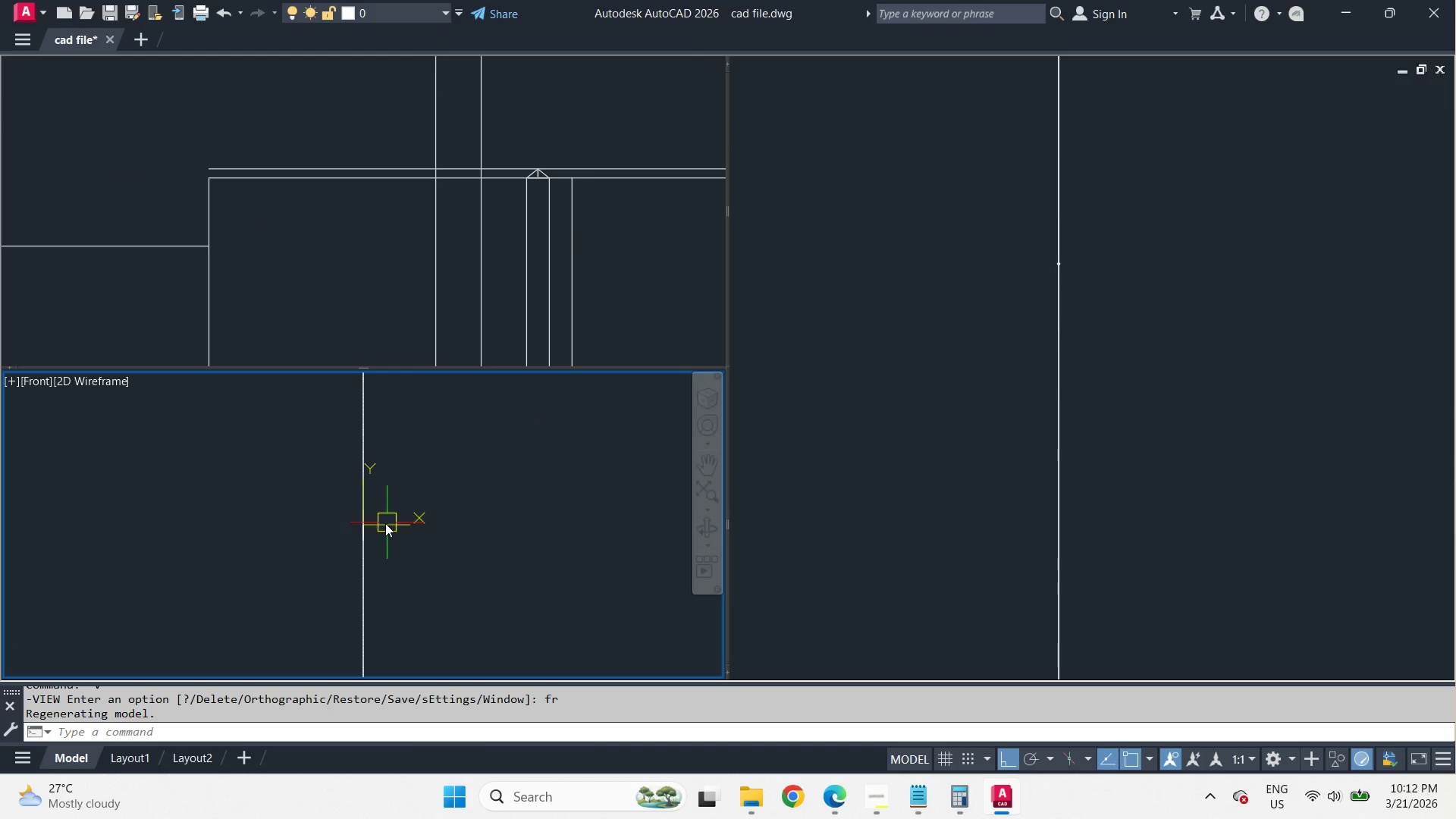 
scroll: coordinate [325, 507], scroll_direction: up, amount: 3.0
 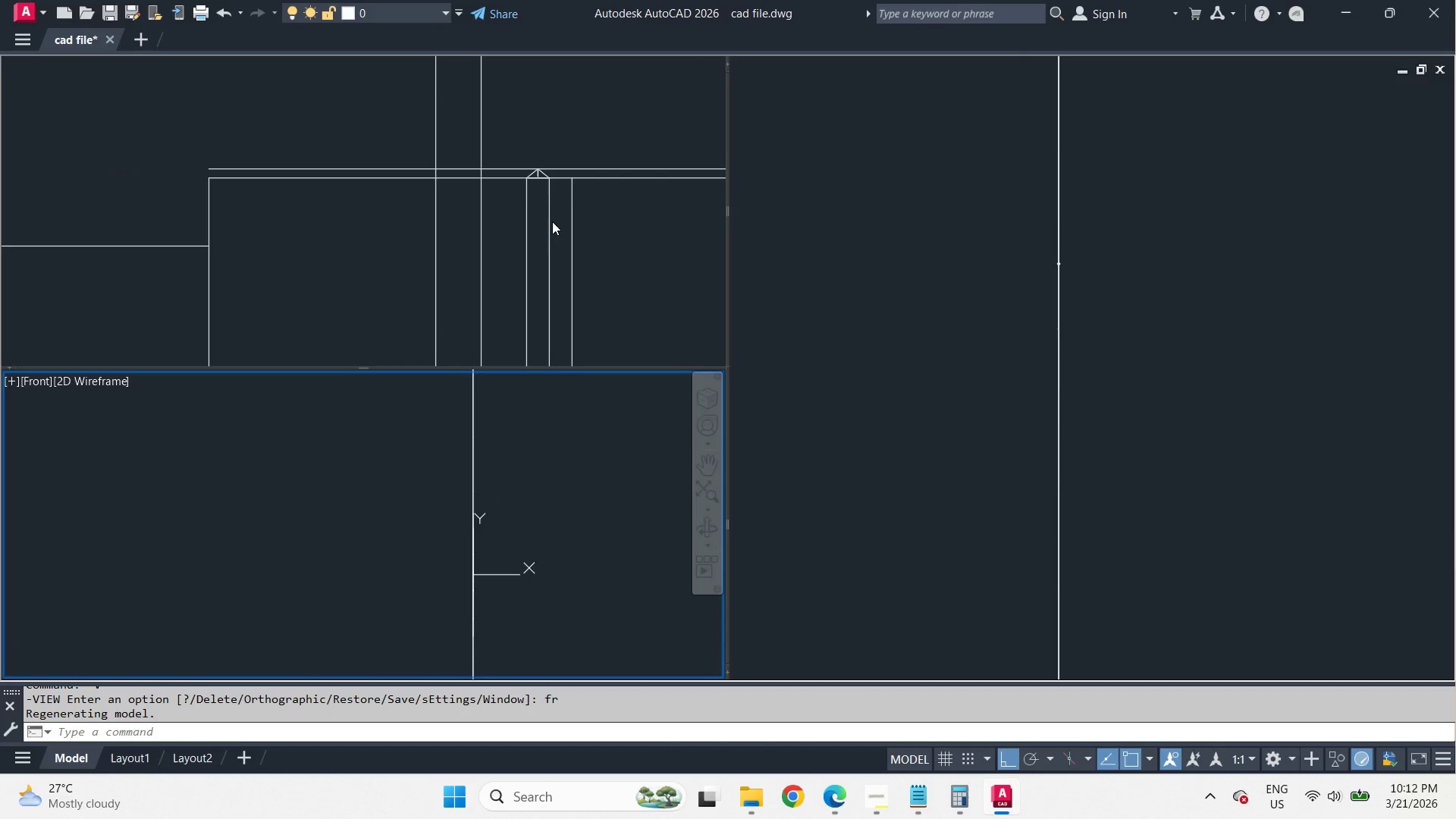 
left_click([544, 206])
 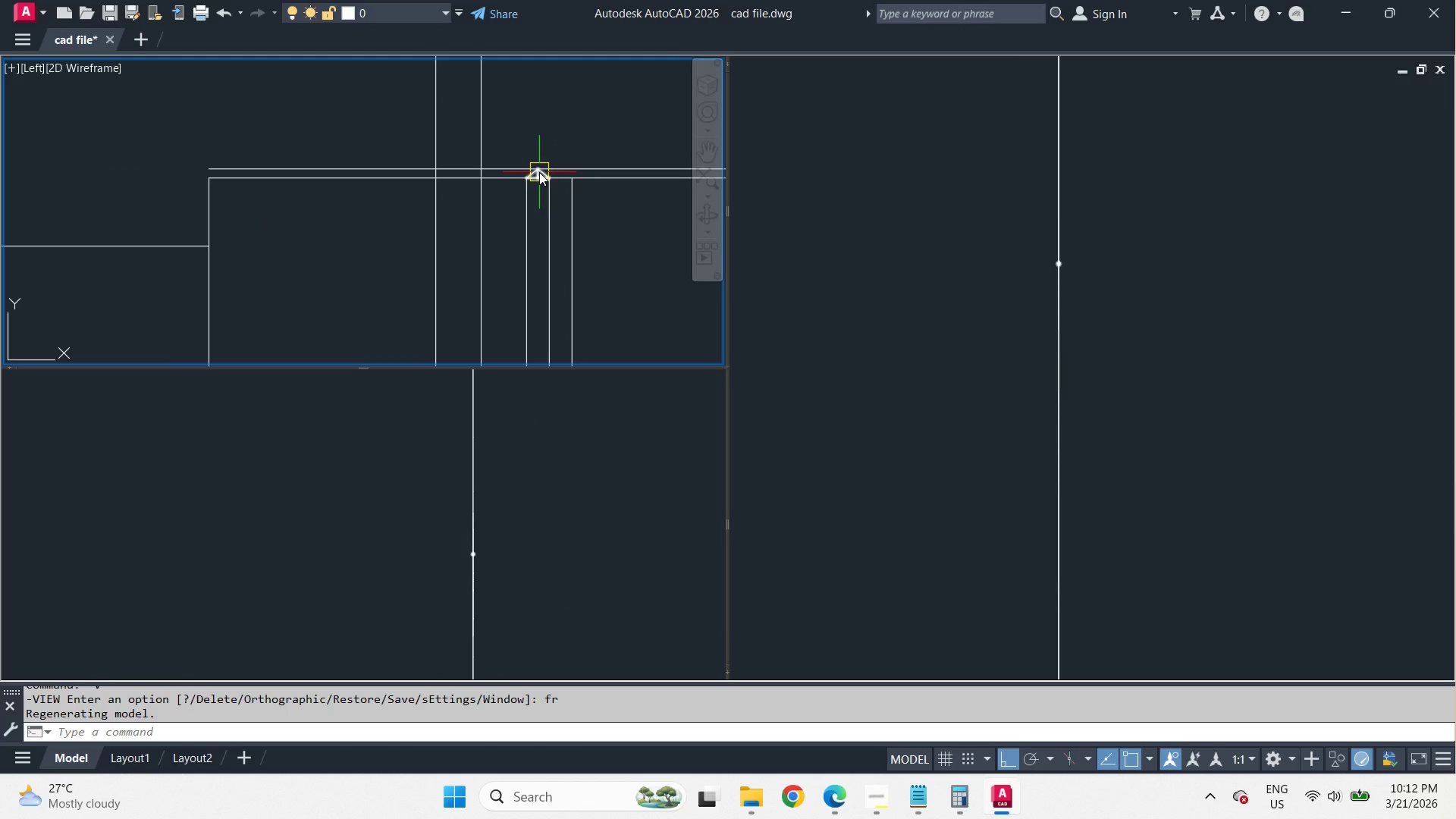 
left_click([539, 172])
 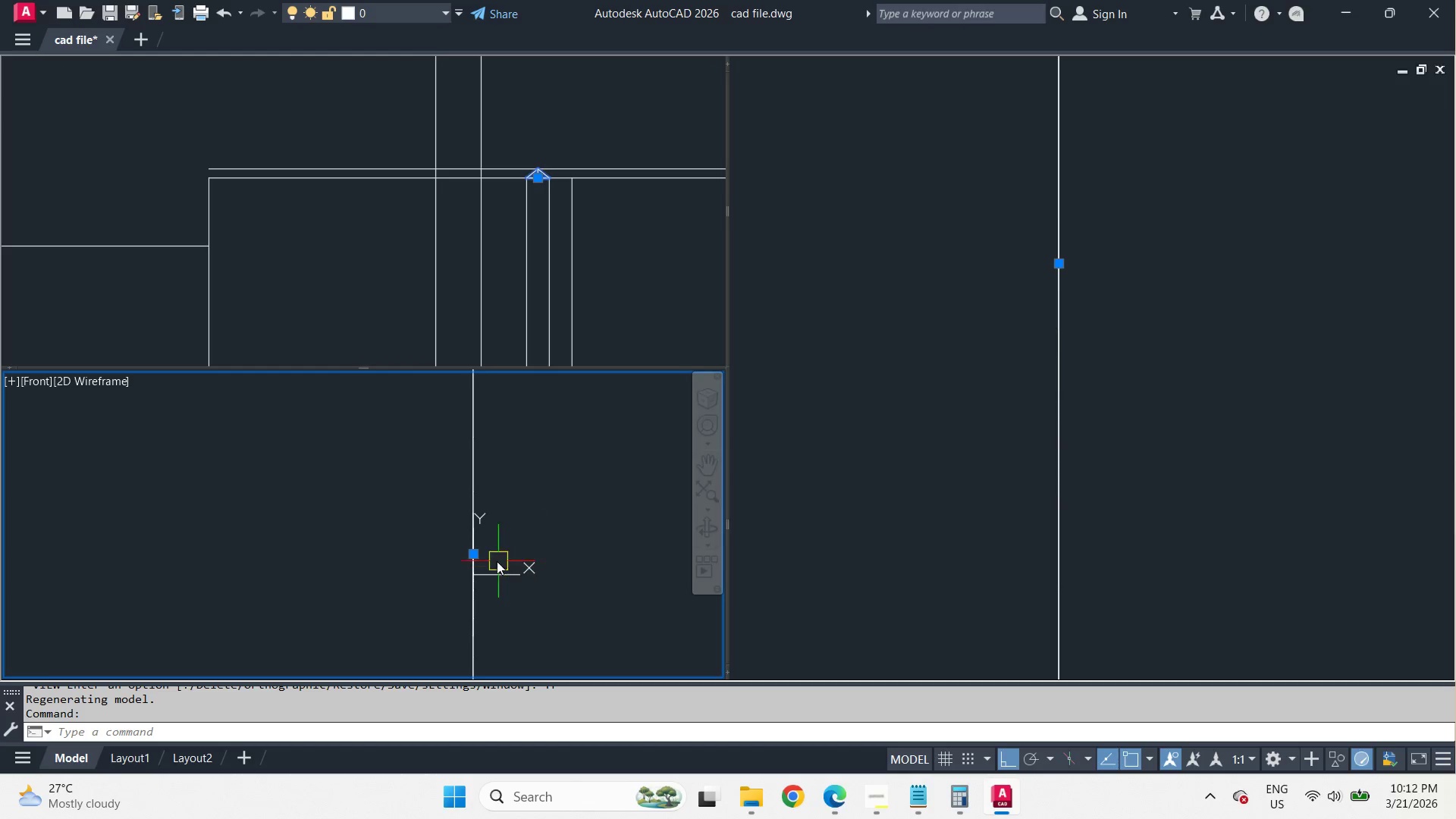 
scroll: coordinate [570, 541], scroll_direction: up, amount: 7.0
 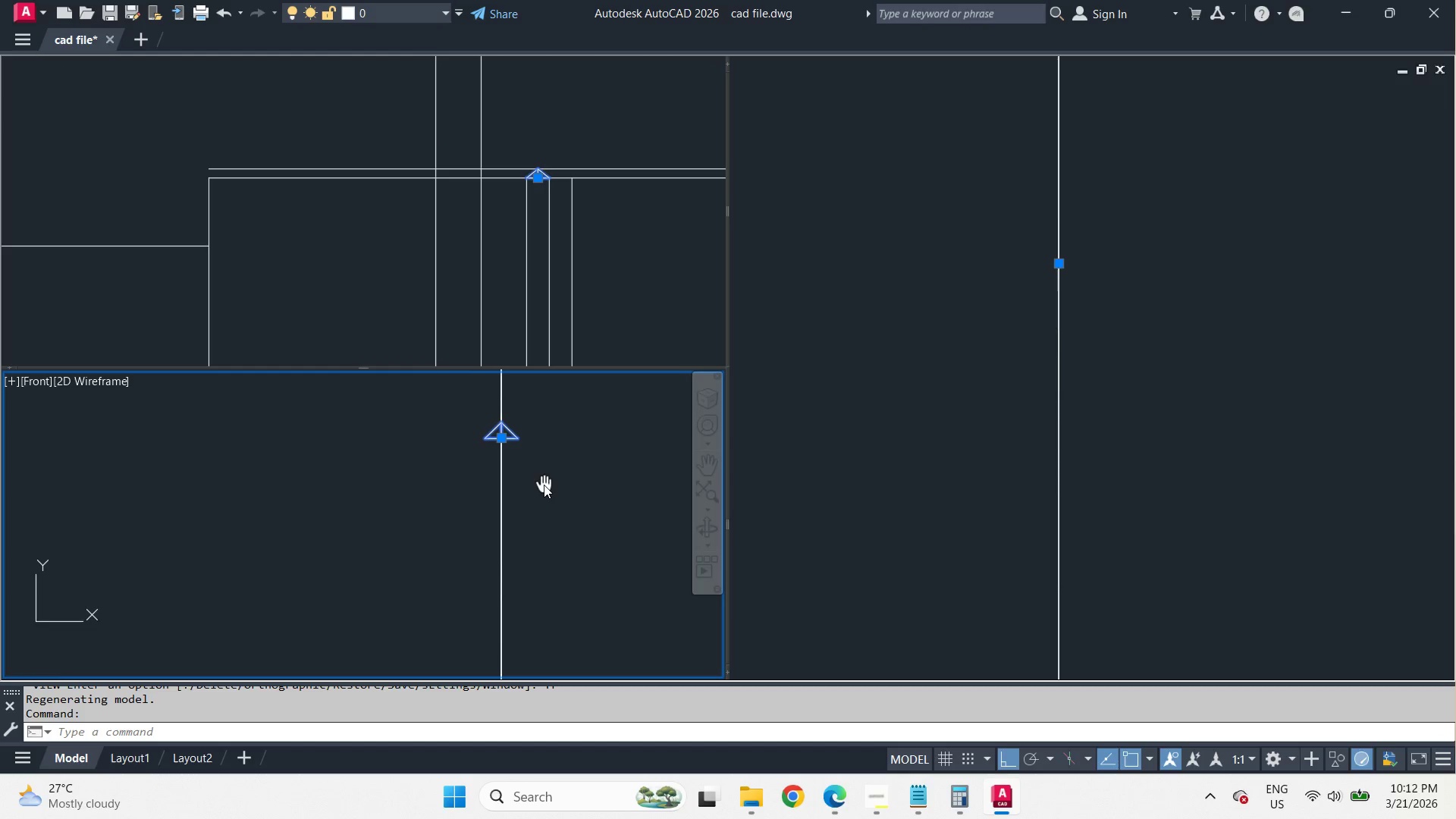 
key(Escape)
 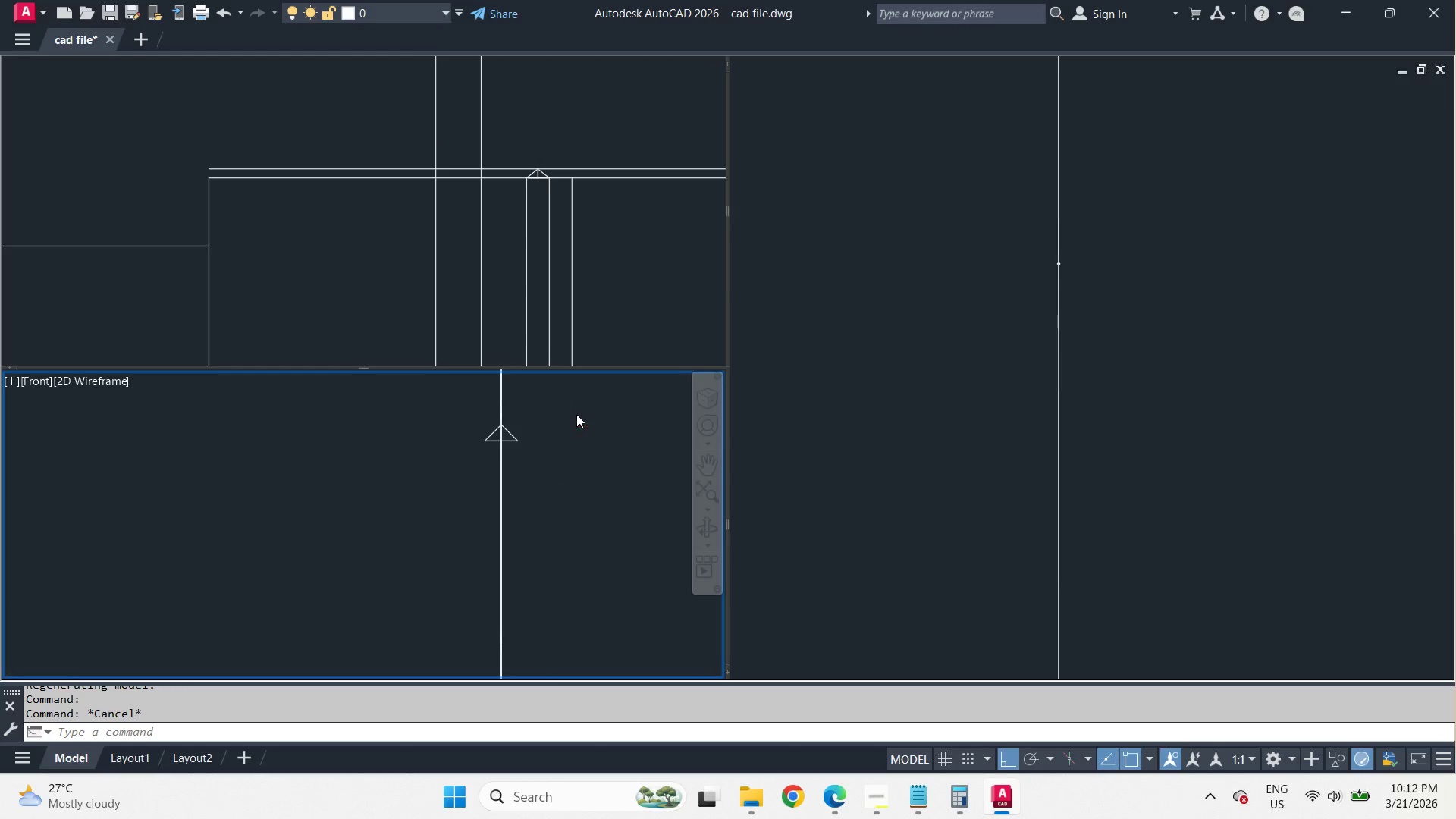 
scroll: coordinate [576, 414], scroll_direction: down, amount: 2.0
 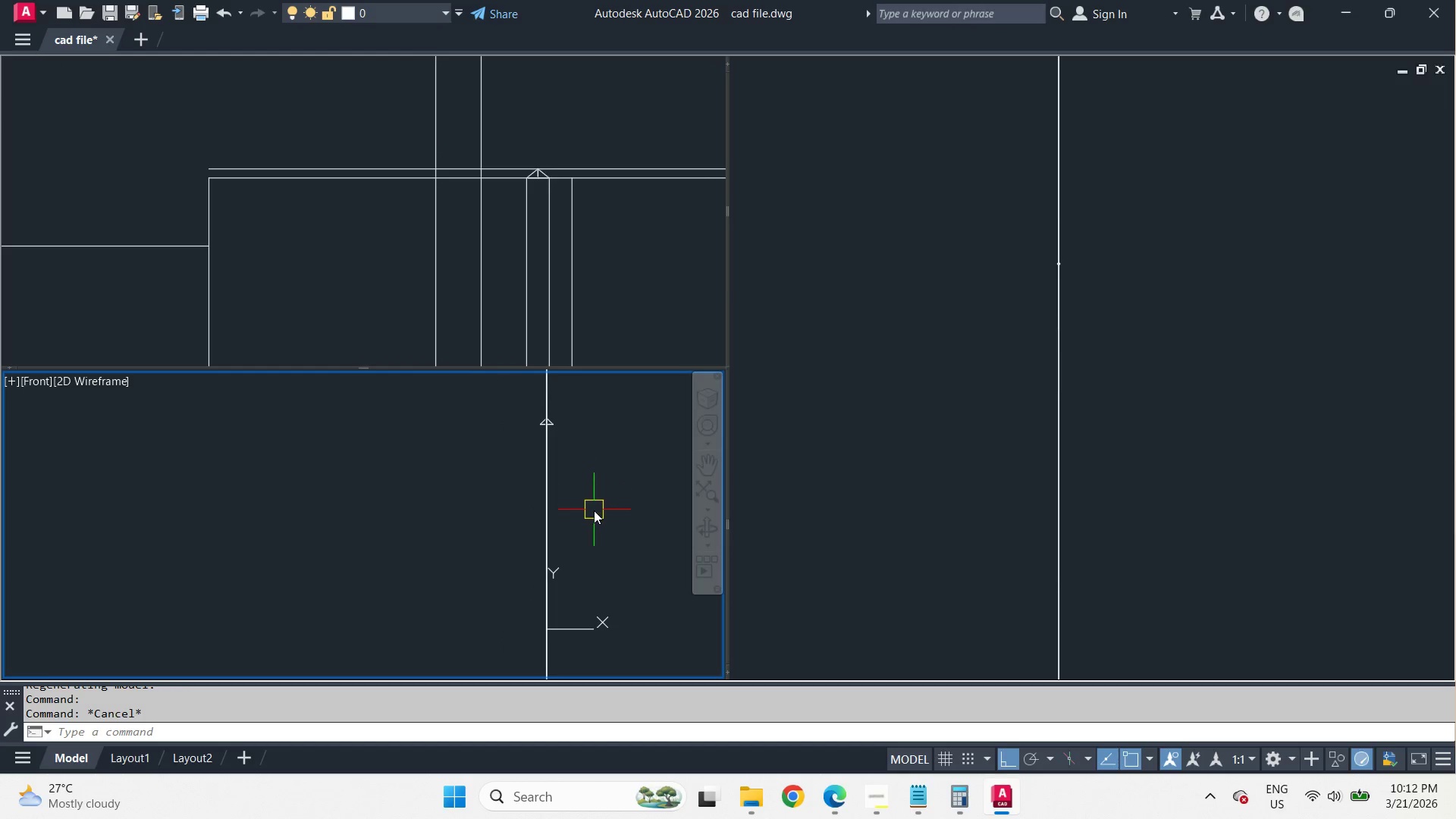 
key(C)
 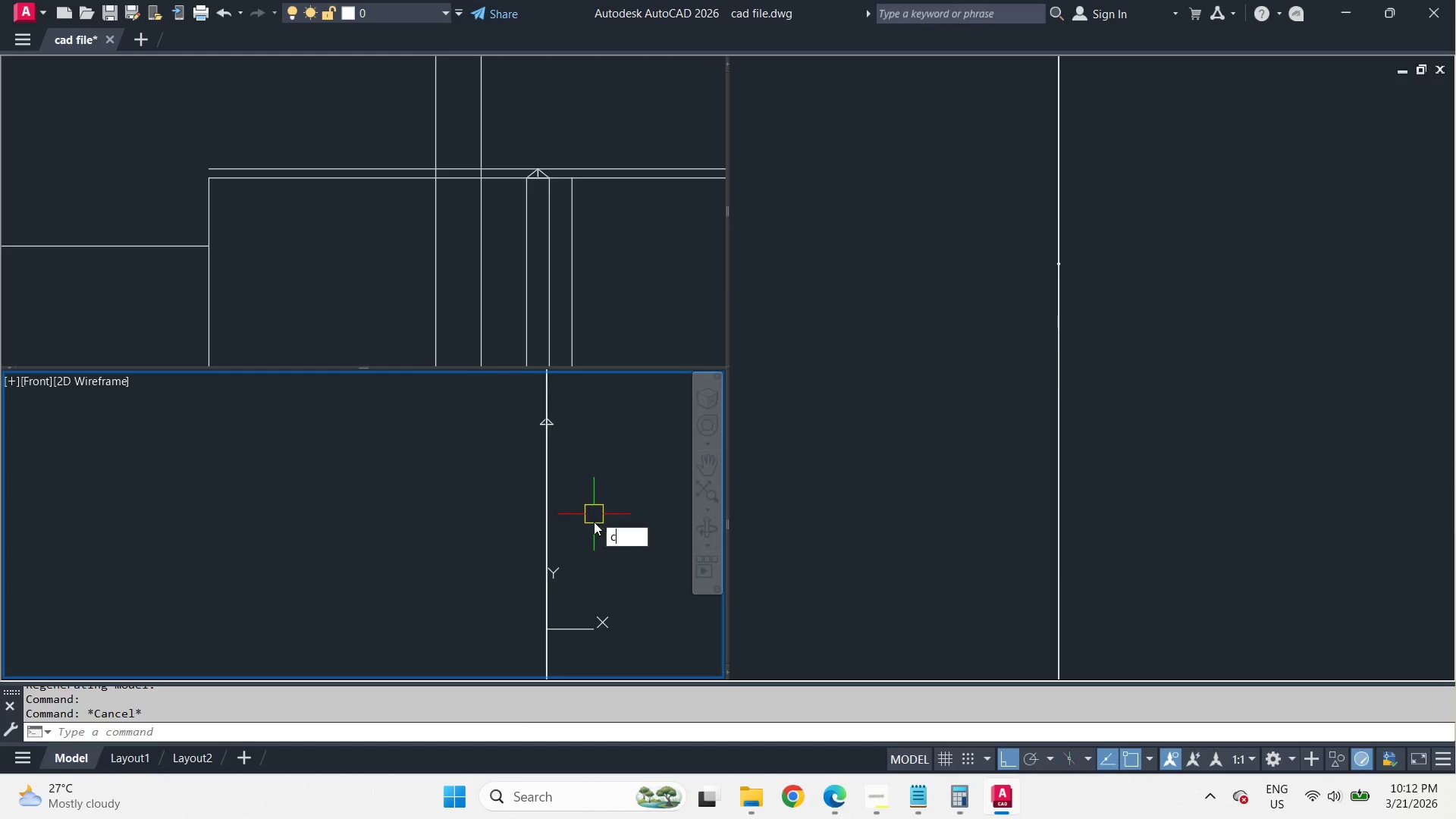 
key(Space)
 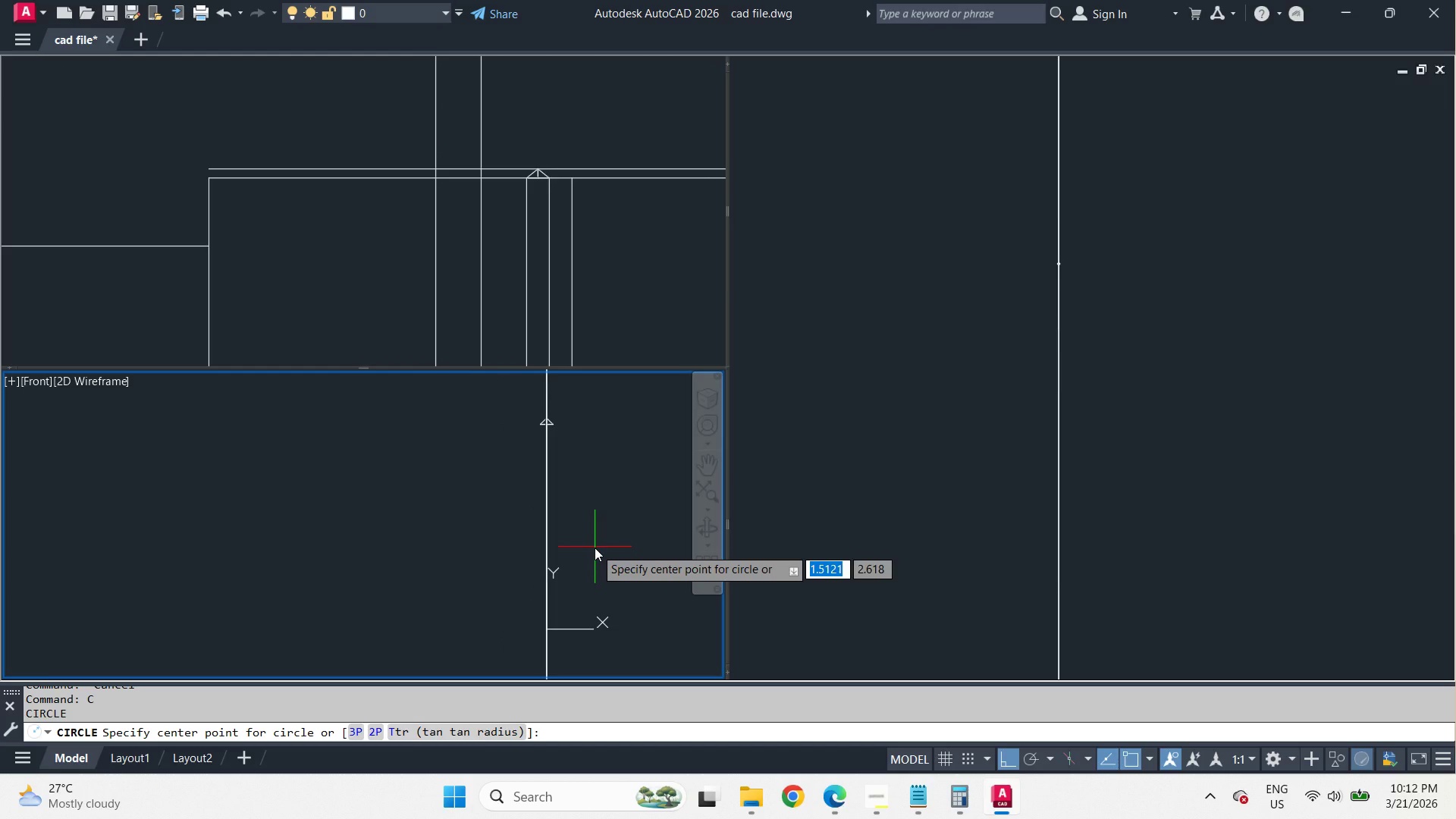 
left_click([595, 548])
 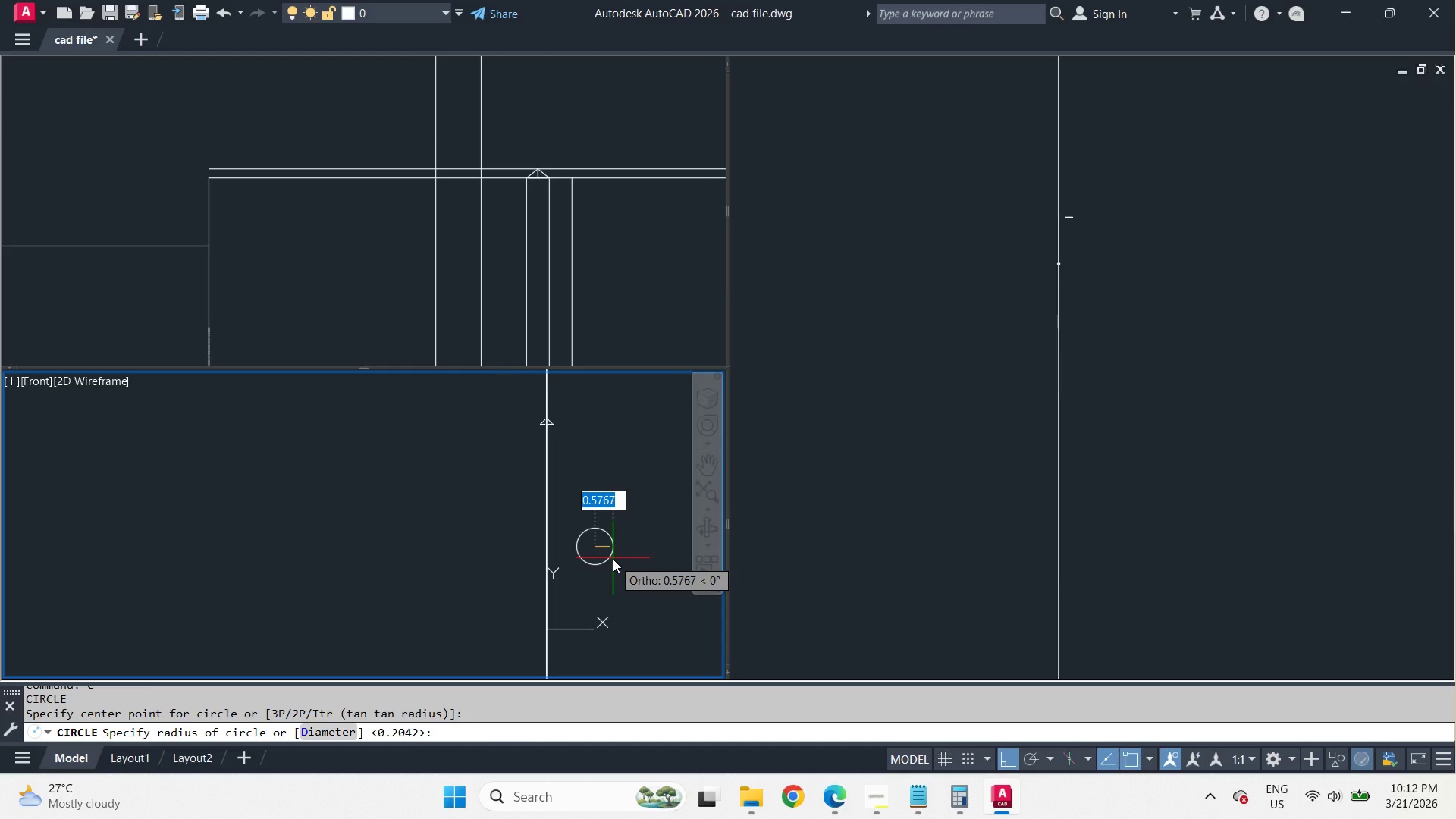 
key(Escape)
 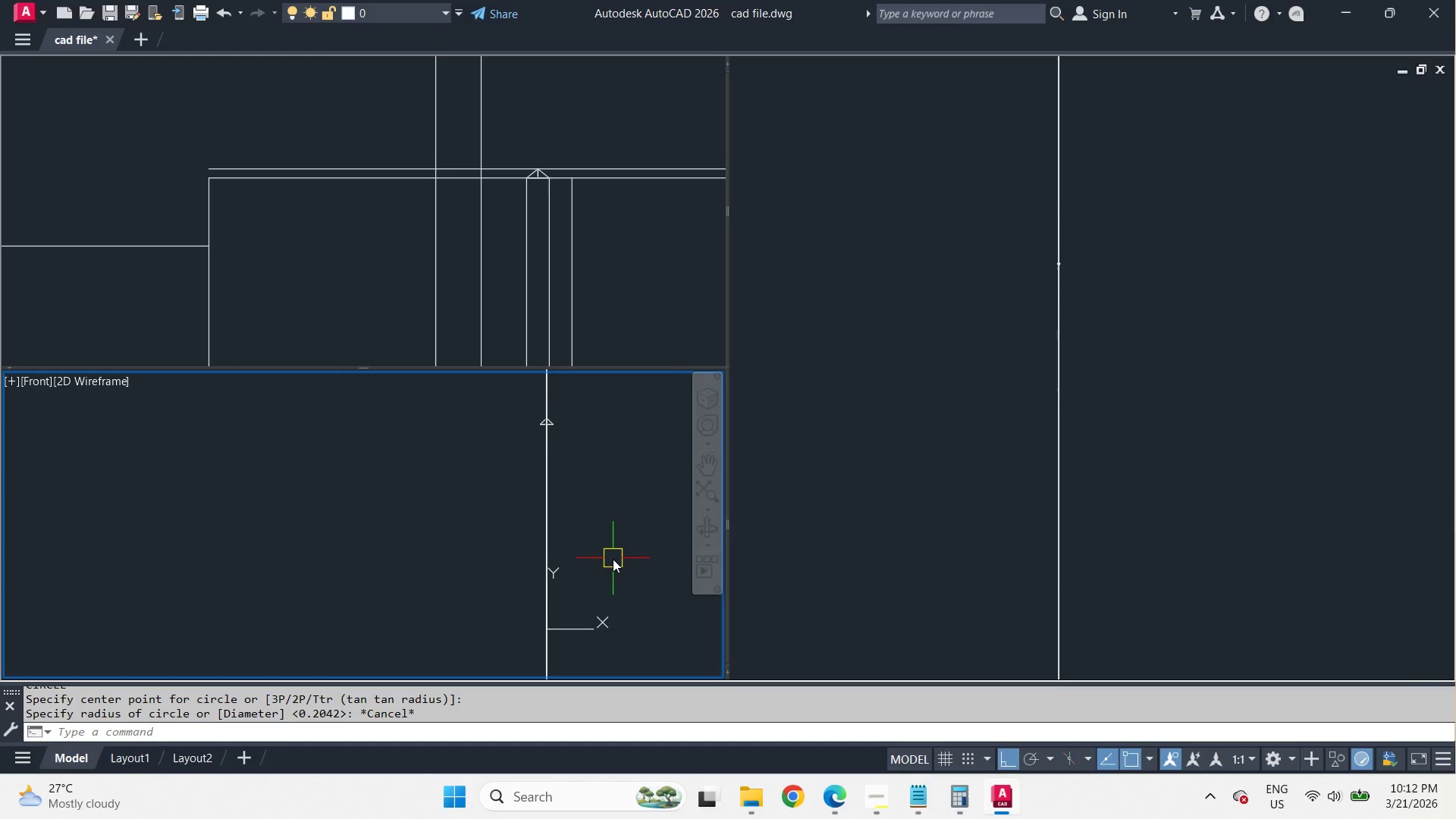 
key(C)
 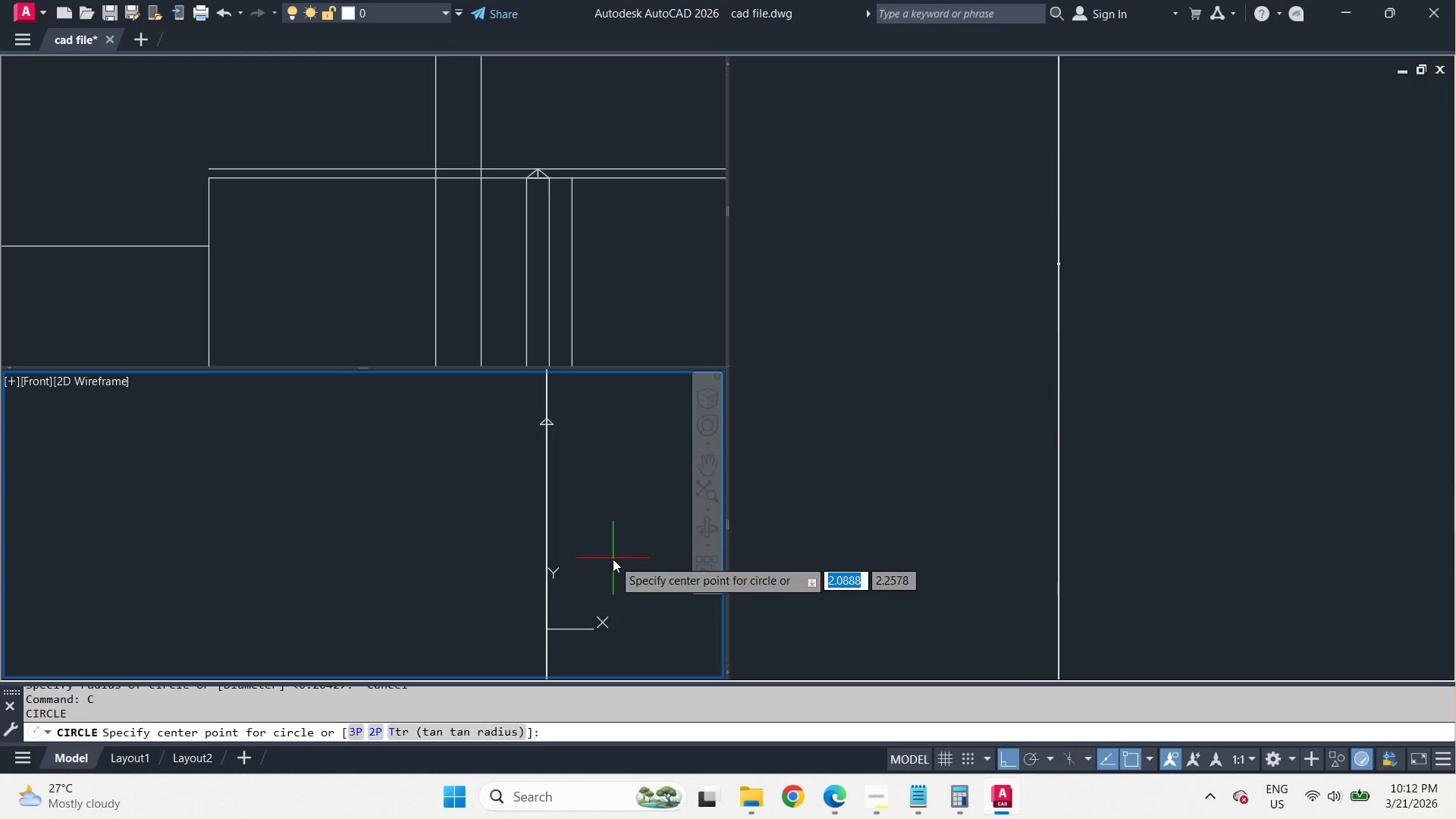 
key(Space)
 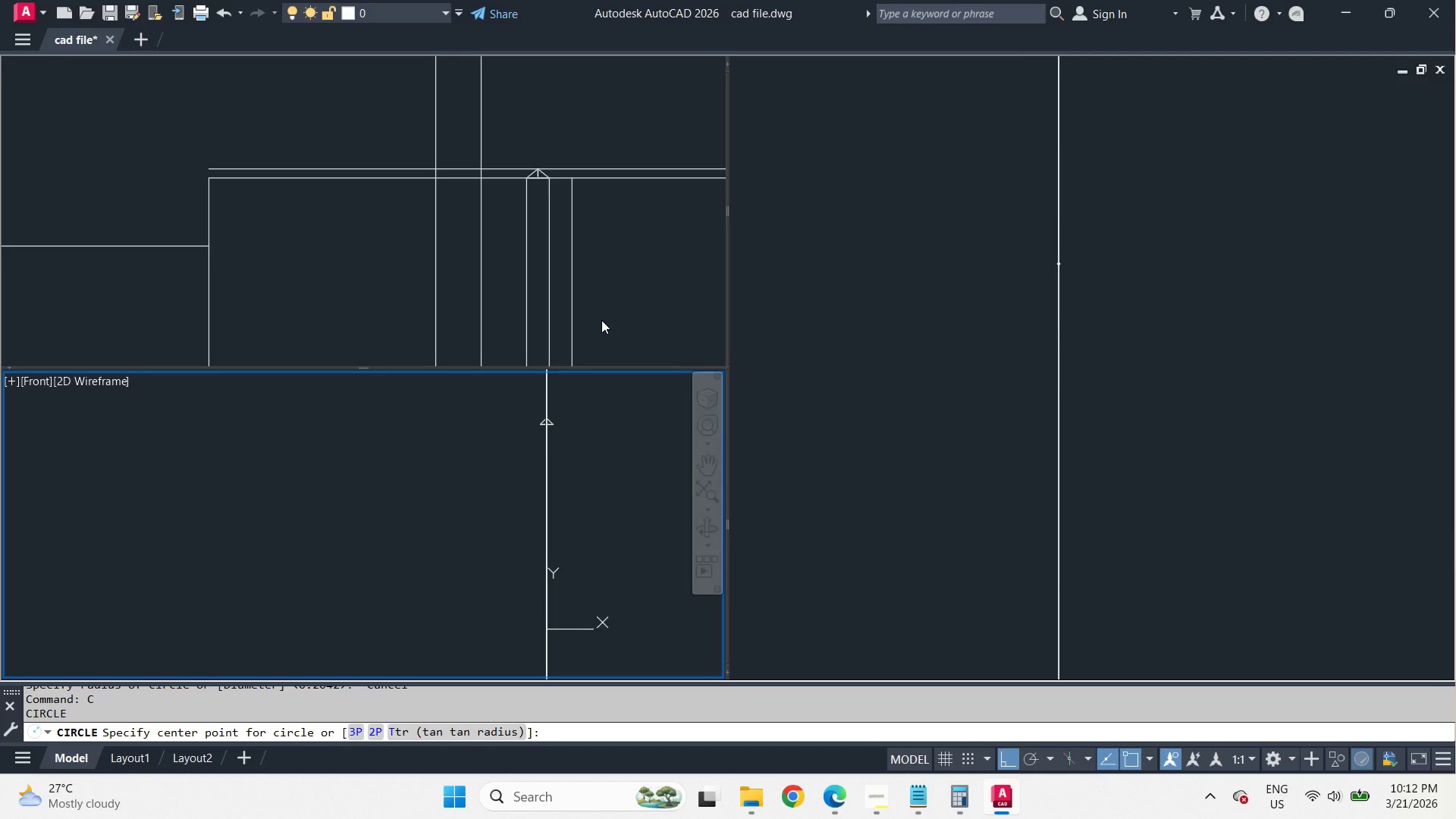 
left_click([601, 315])
 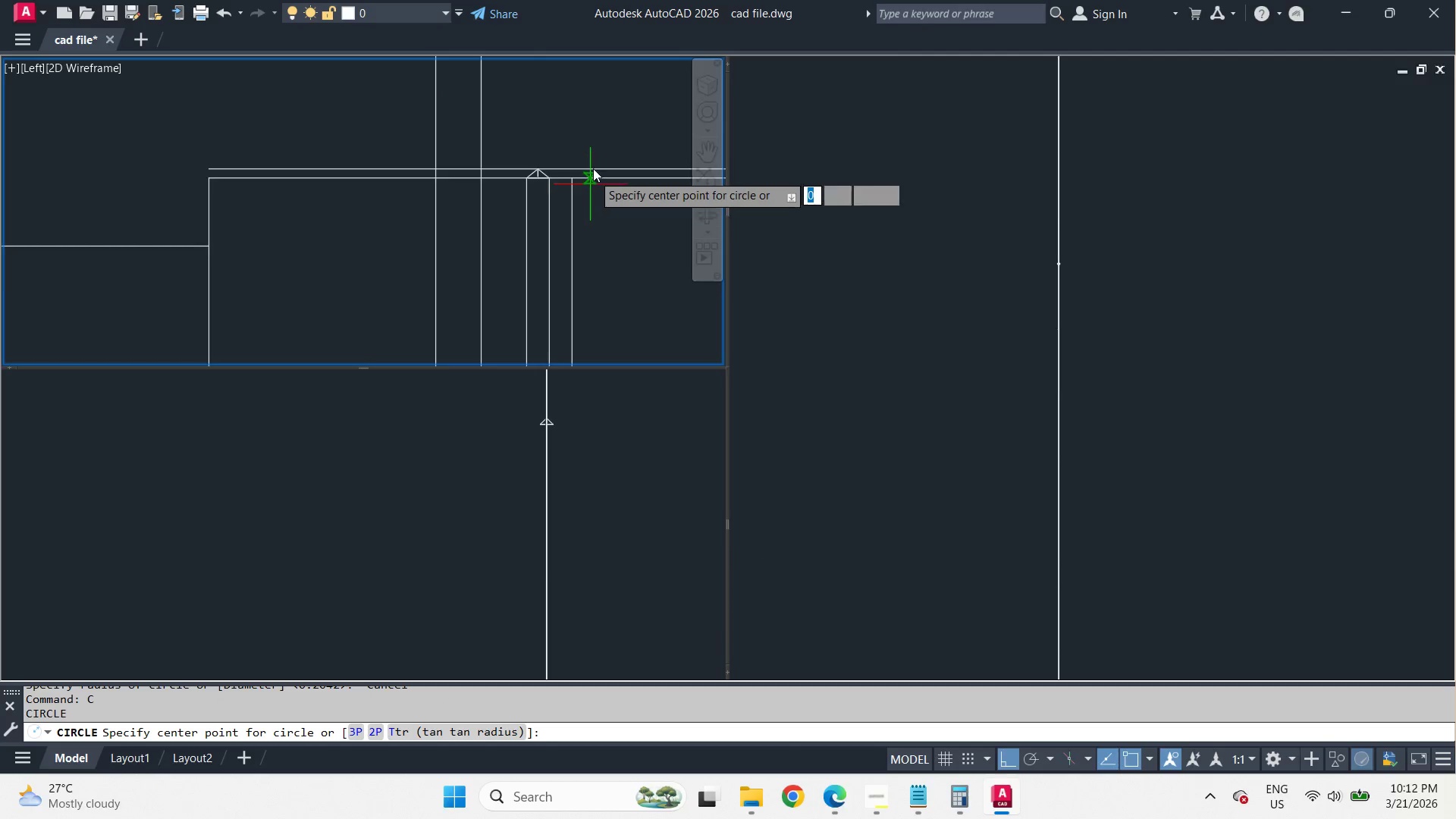 
scroll: coordinate [594, 165], scroll_direction: down, amount: 2.0
 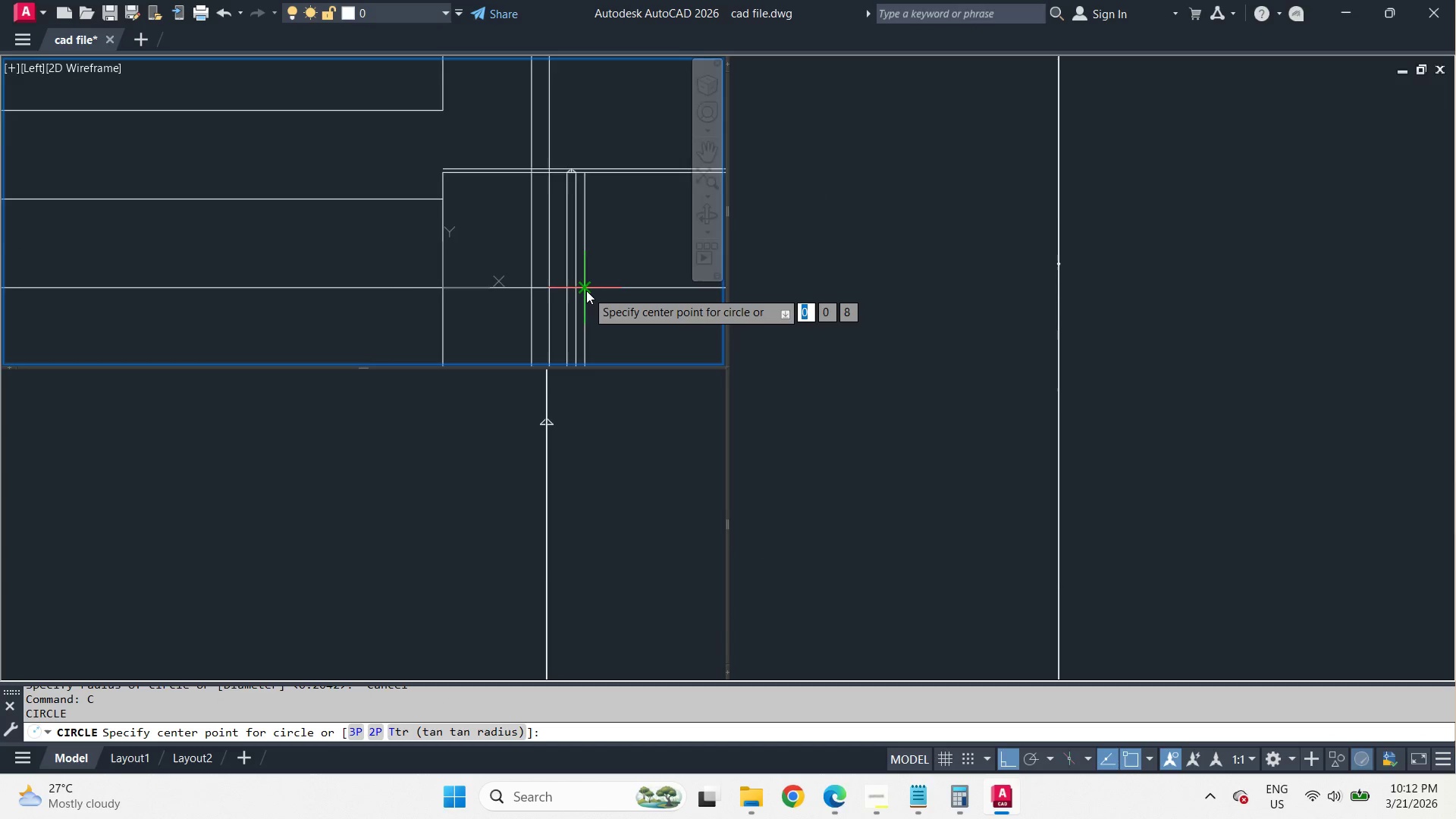 
scroll: coordinate [586, 290], scroll_direction: up, amount: 1.0
 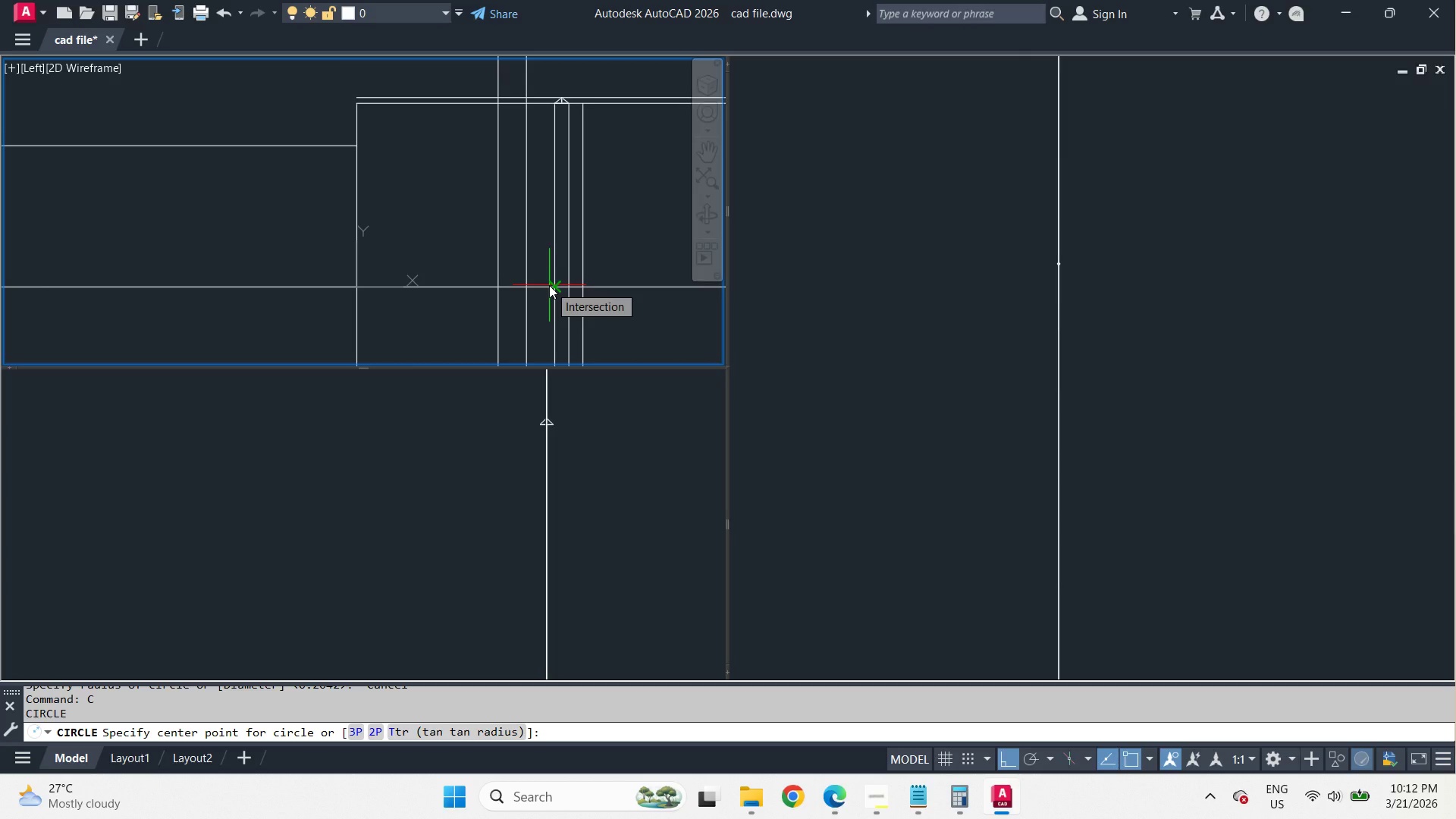 
wait(18.78)
 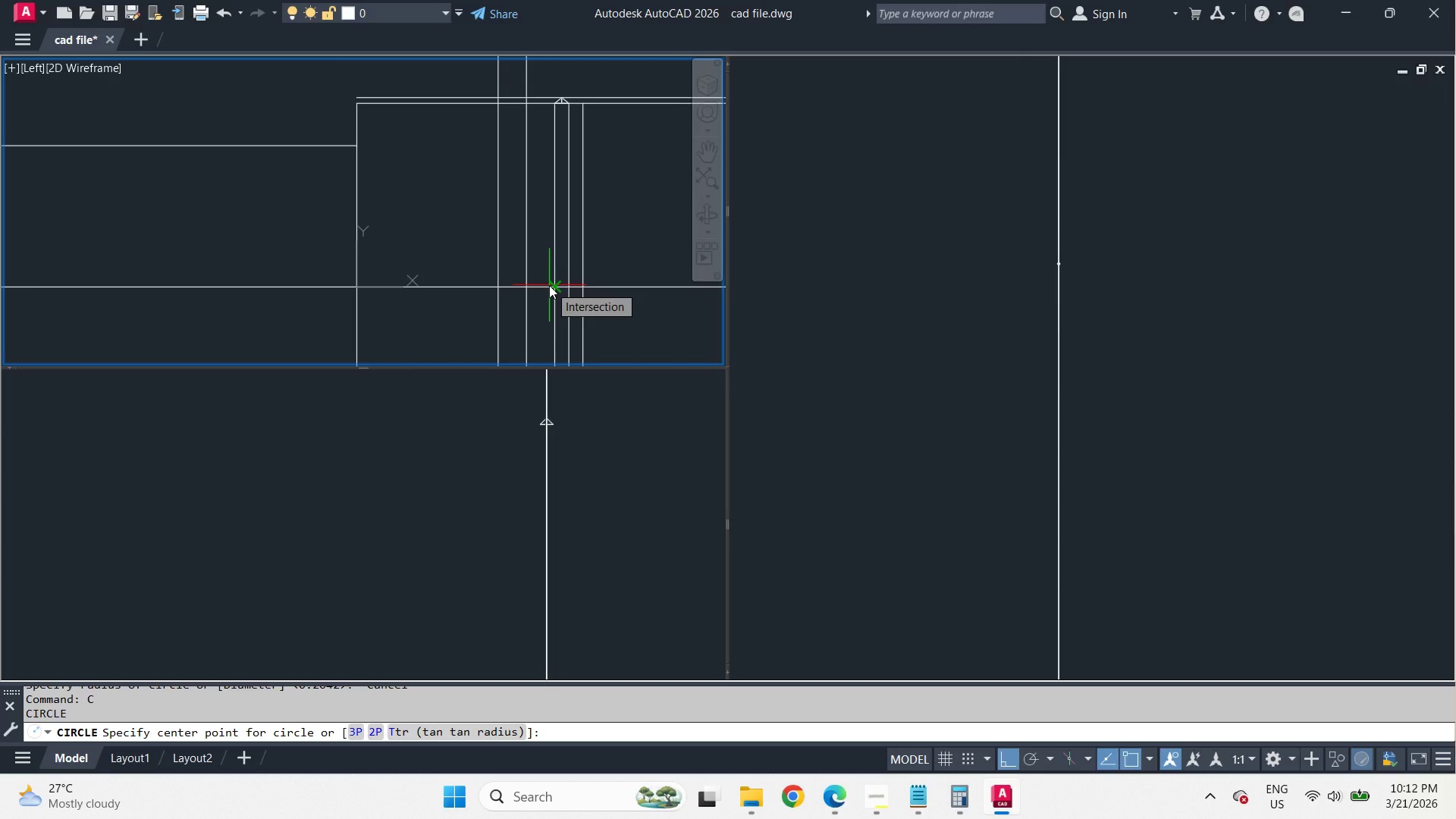 
type(int )
 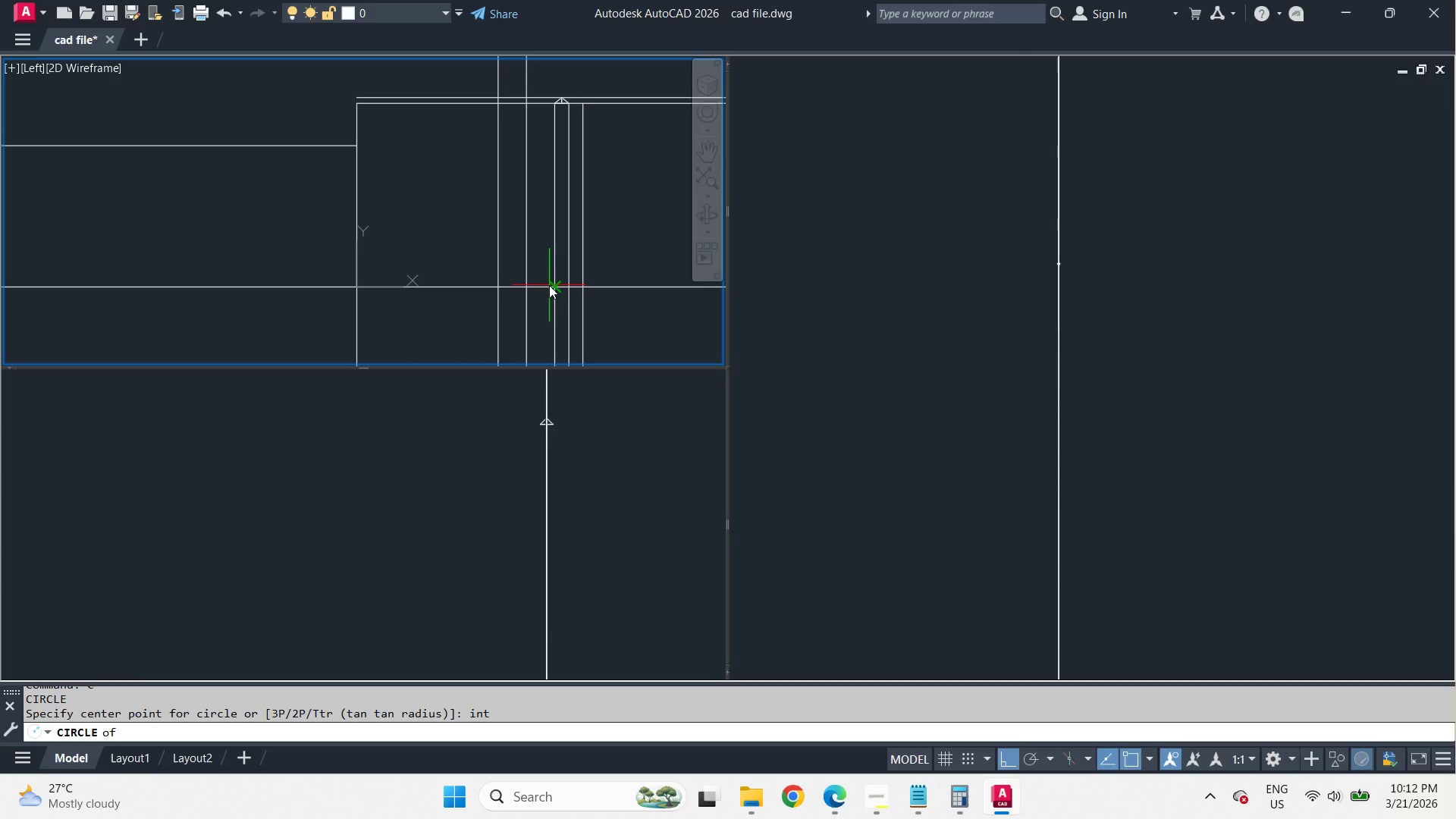 
left_click([549, 285])
 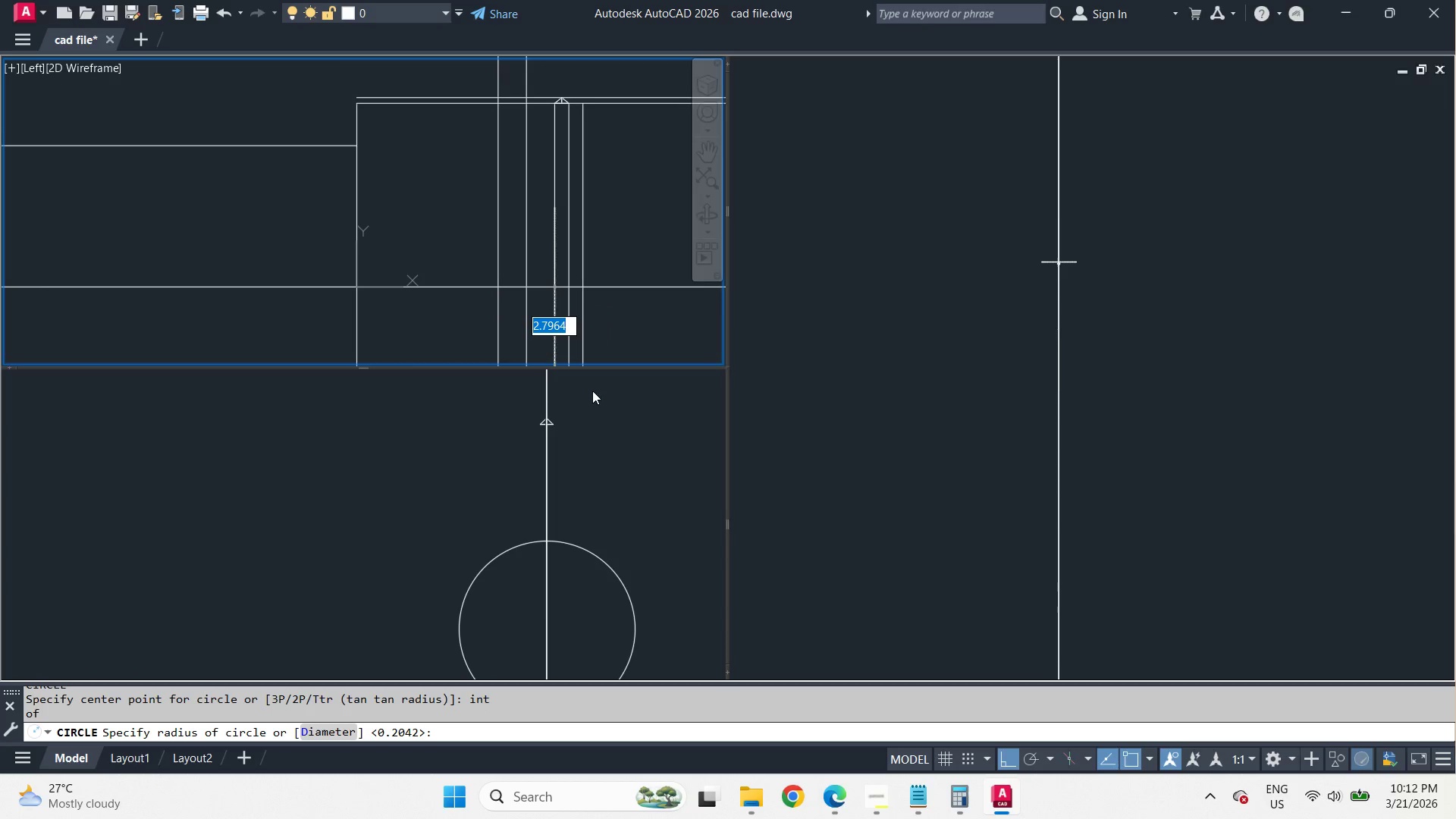 
left_click([579, 433])
 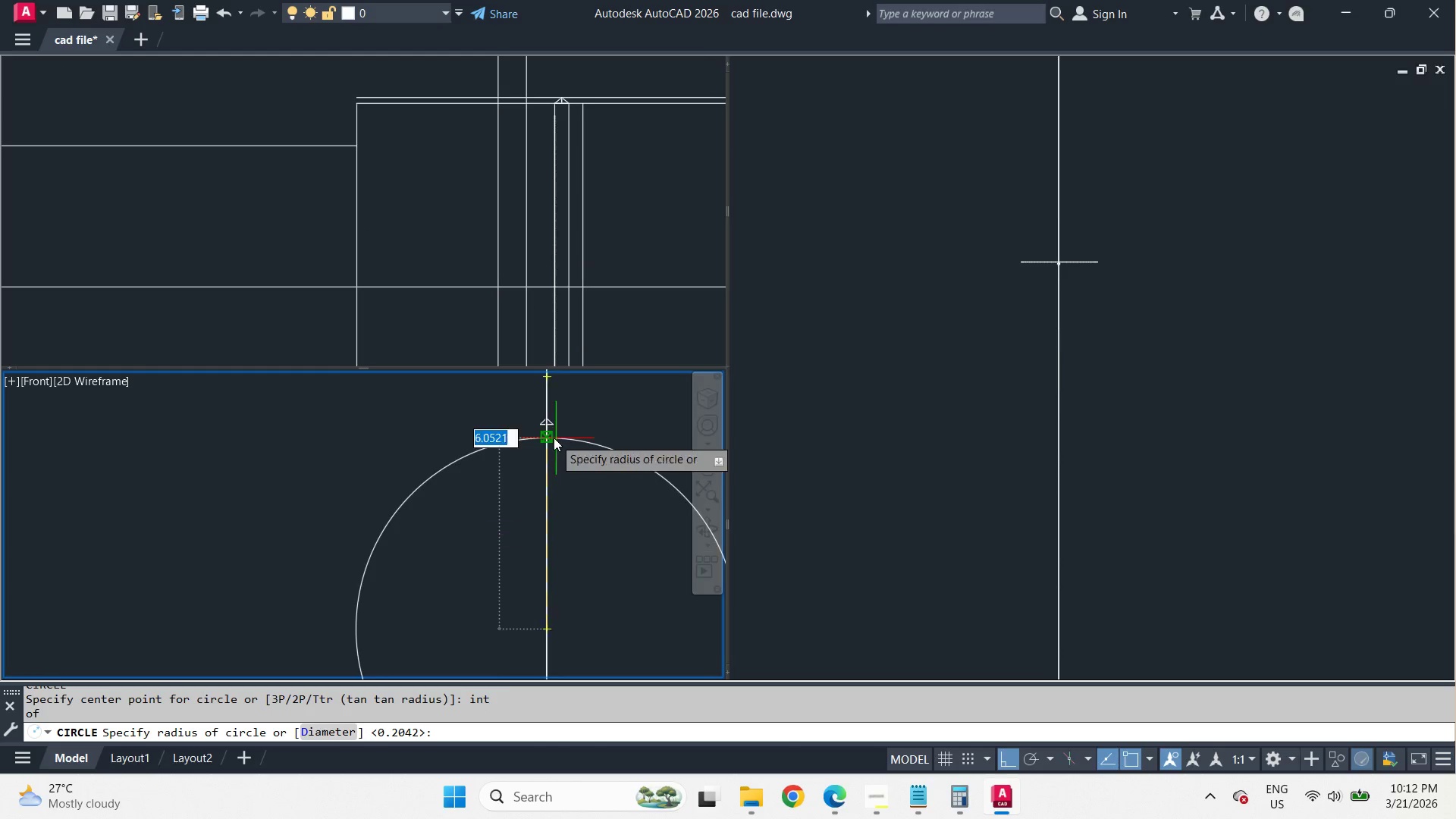 
scroll: coordinate [513, 404], scroll_direction: up, amount: 4.0
 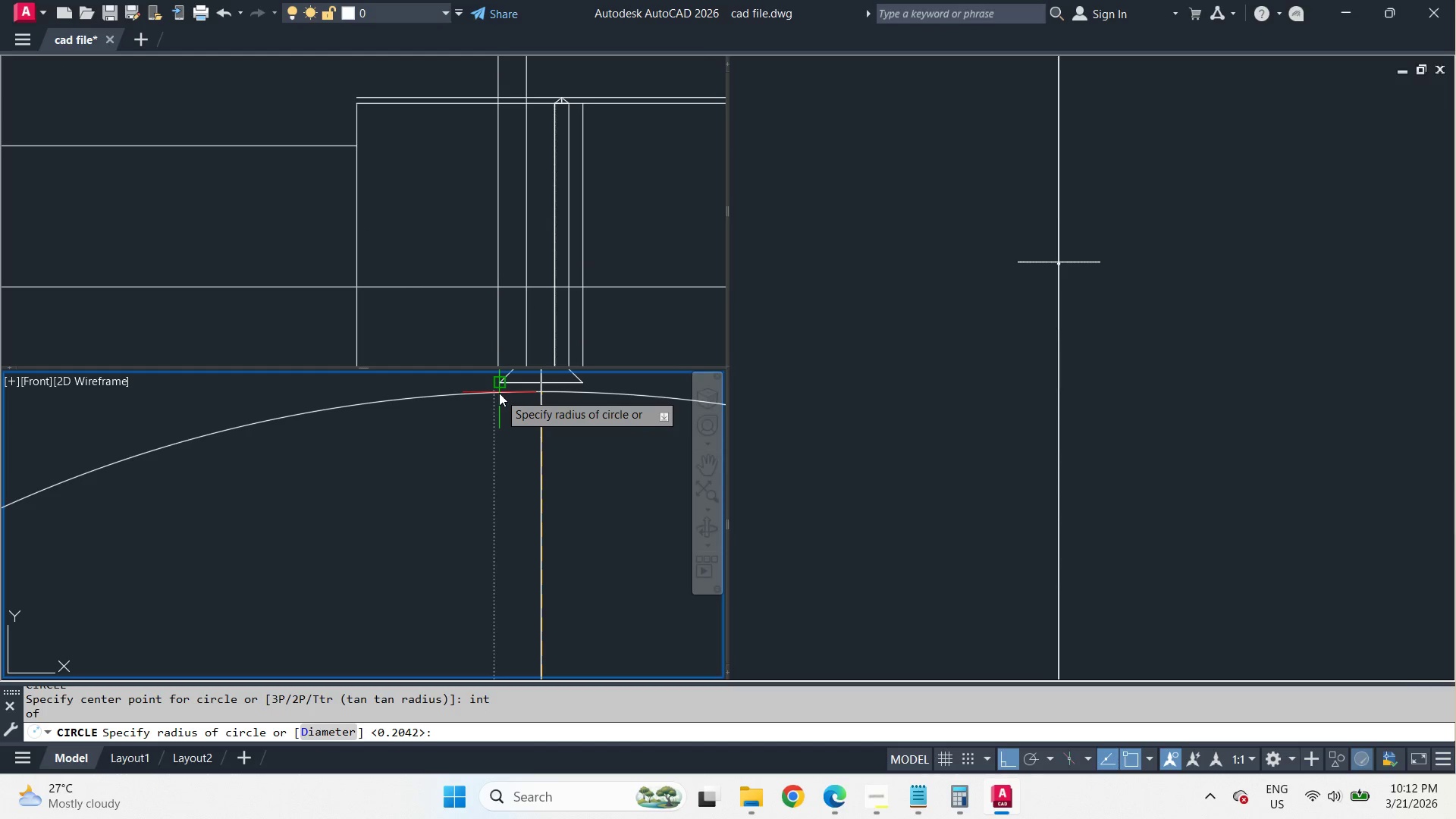 
type(end )
 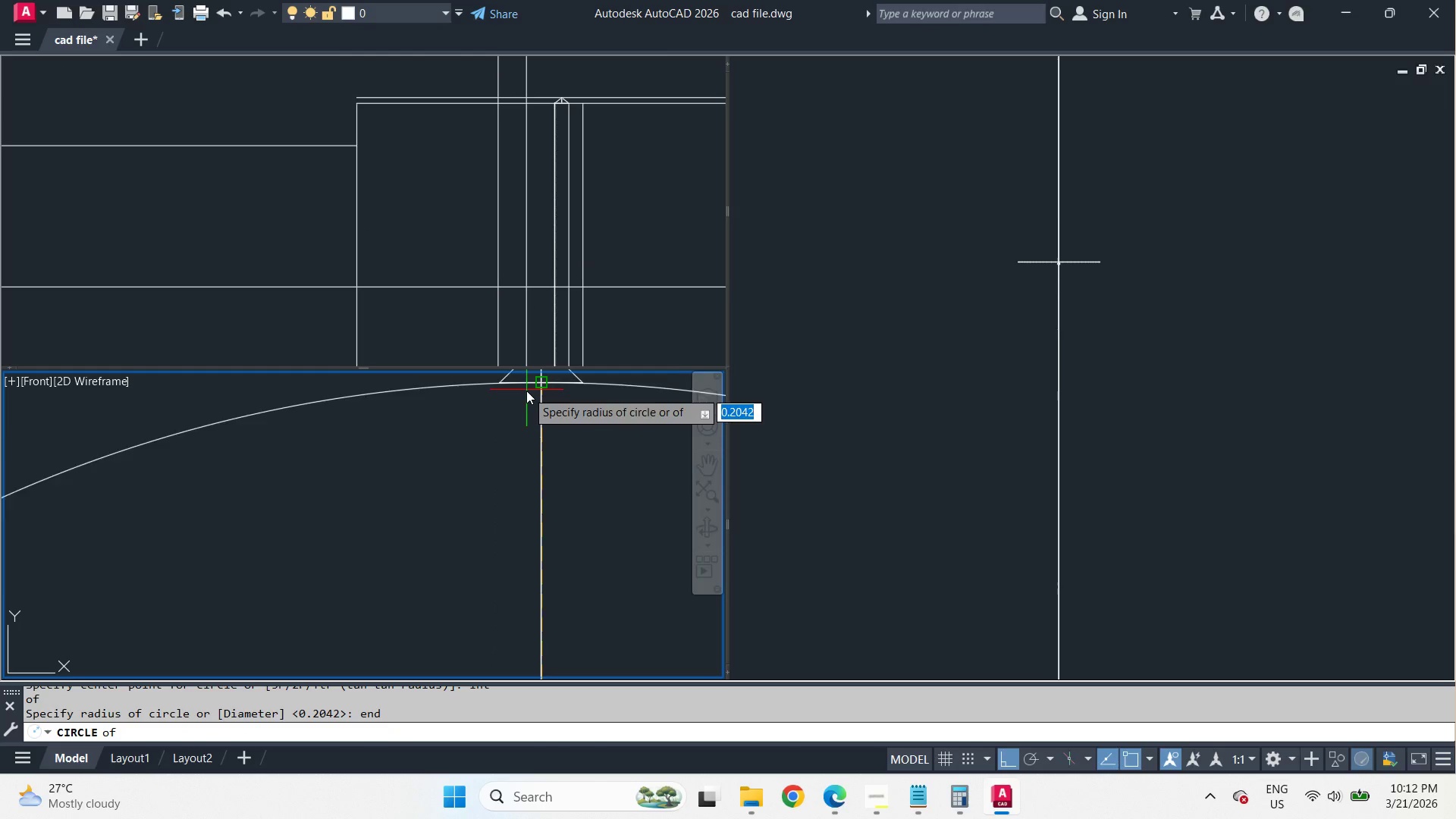 
scroll: coordinate [526, 389], scroll_direction: up, amount: 2.0
 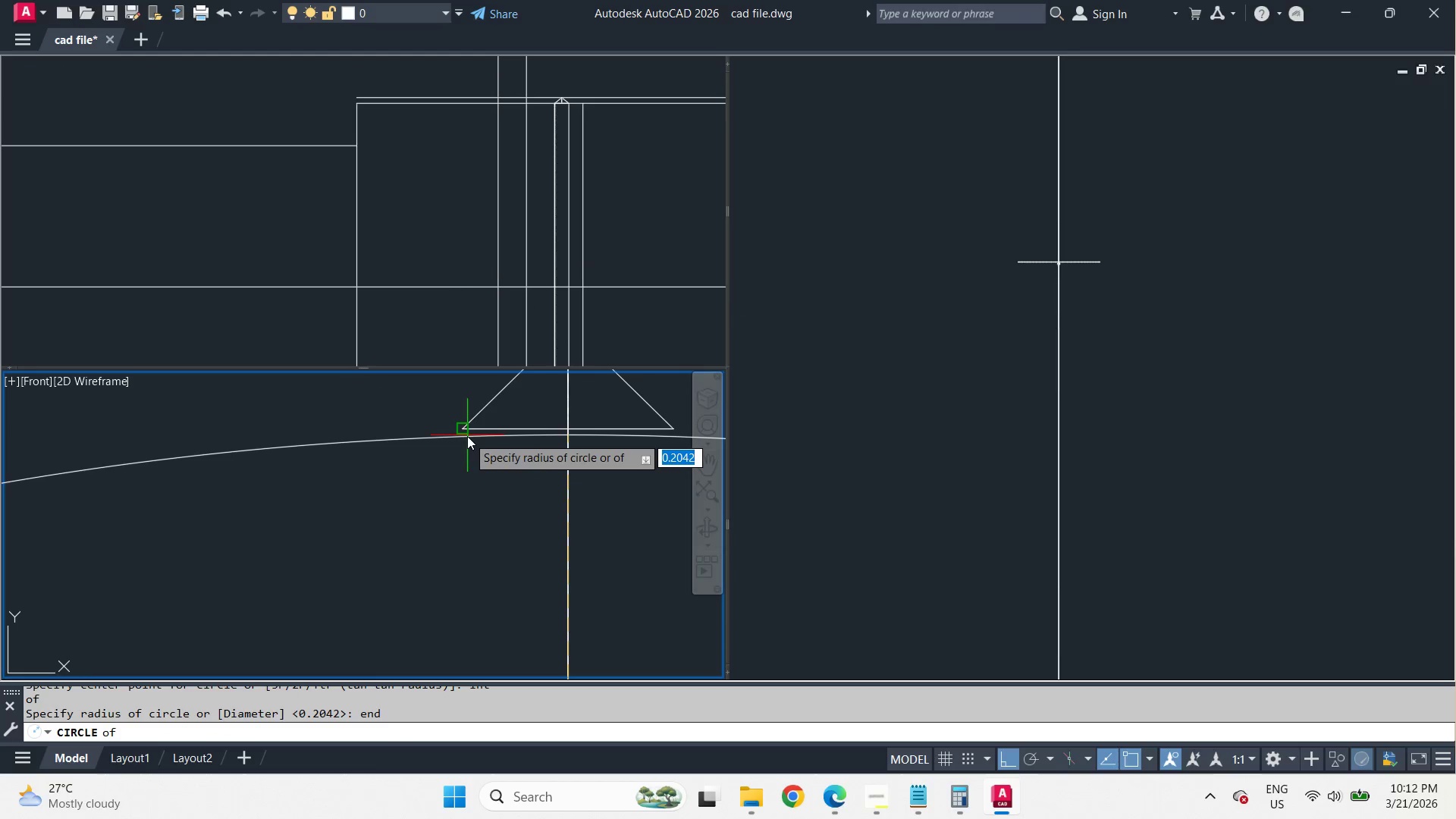 
left_click([467, 436])
 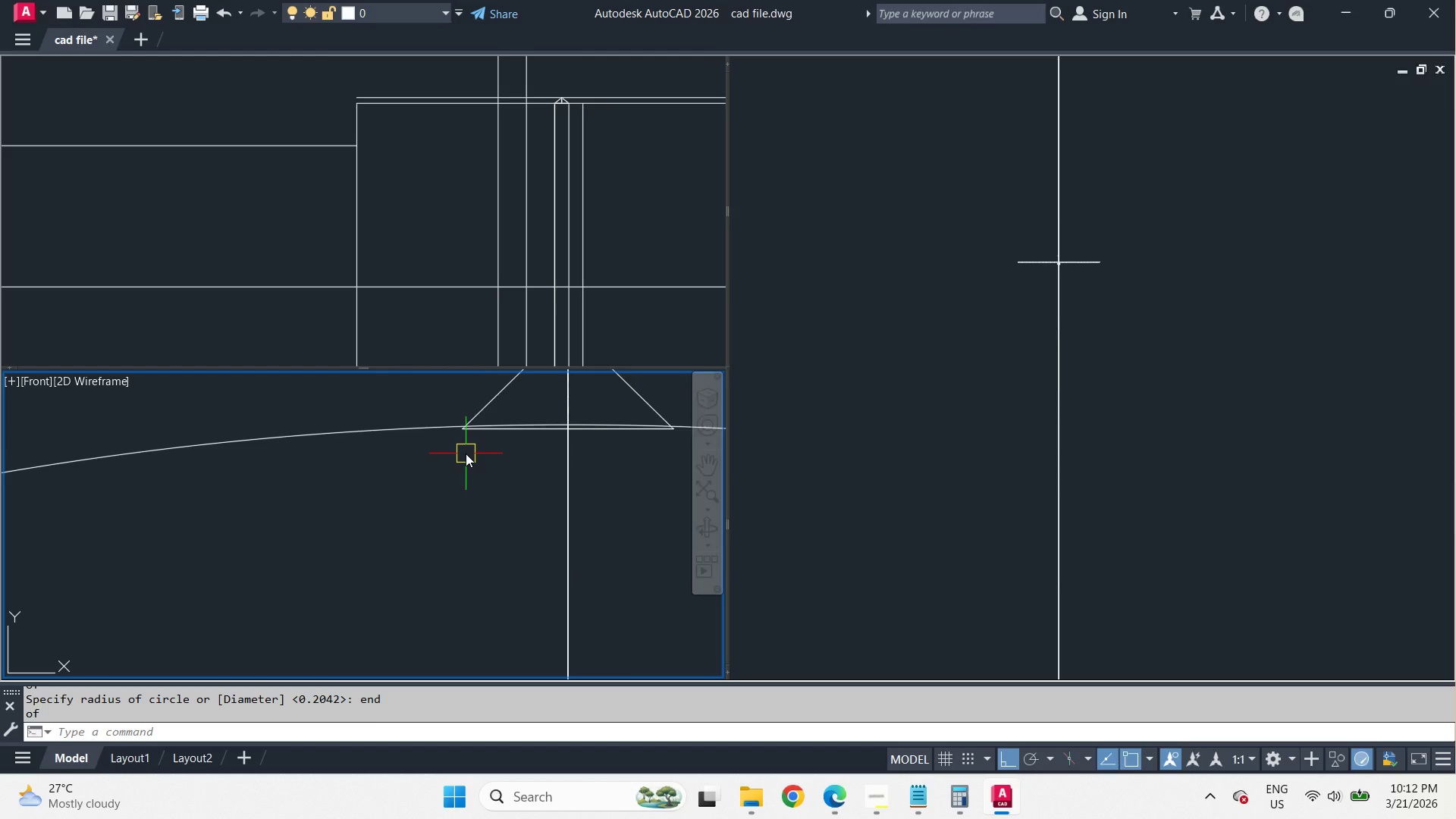 
scroll: coordinate [463, 448], scroll_direction: up, amount: 2.0
 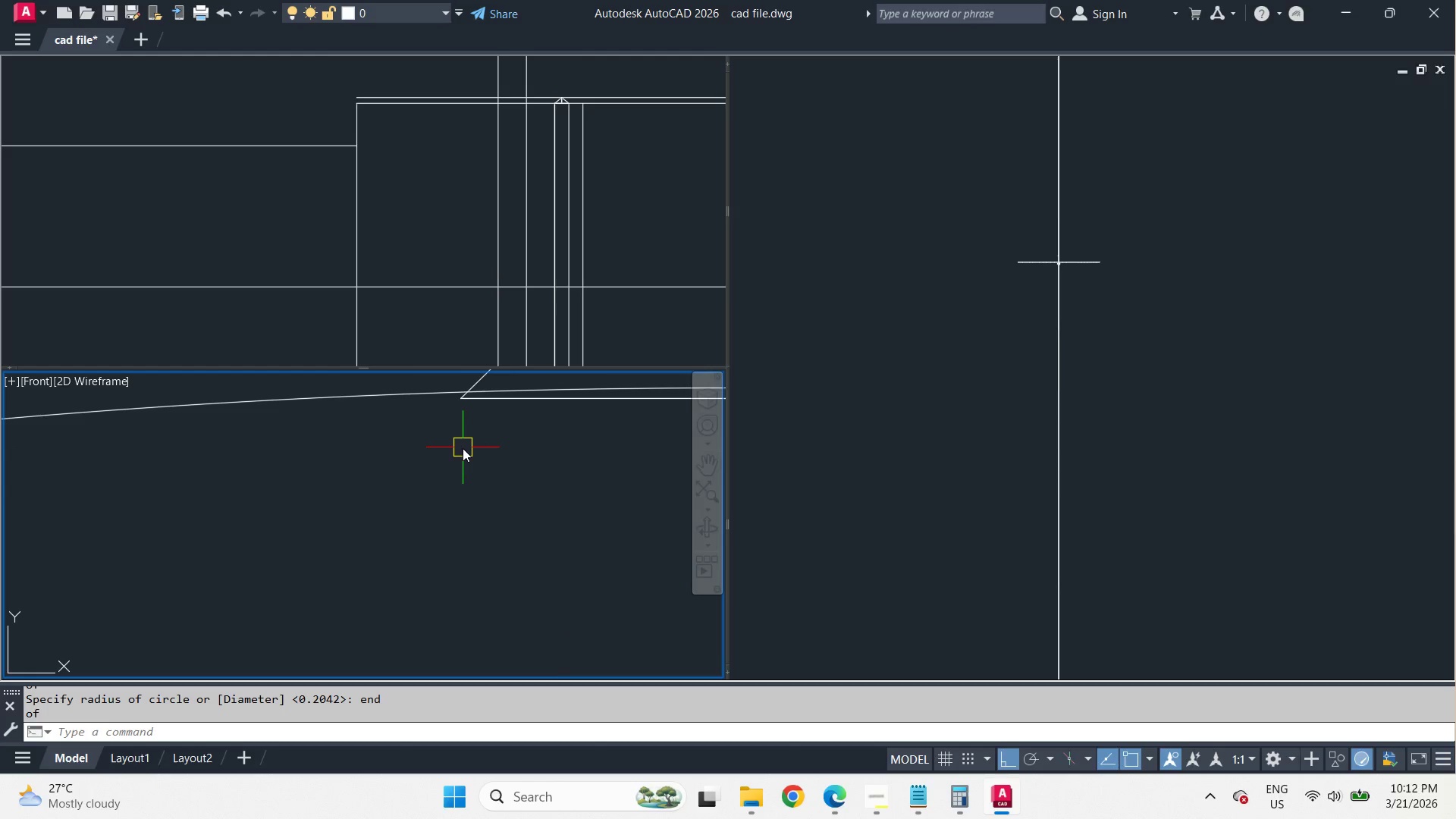 
type(l end )
 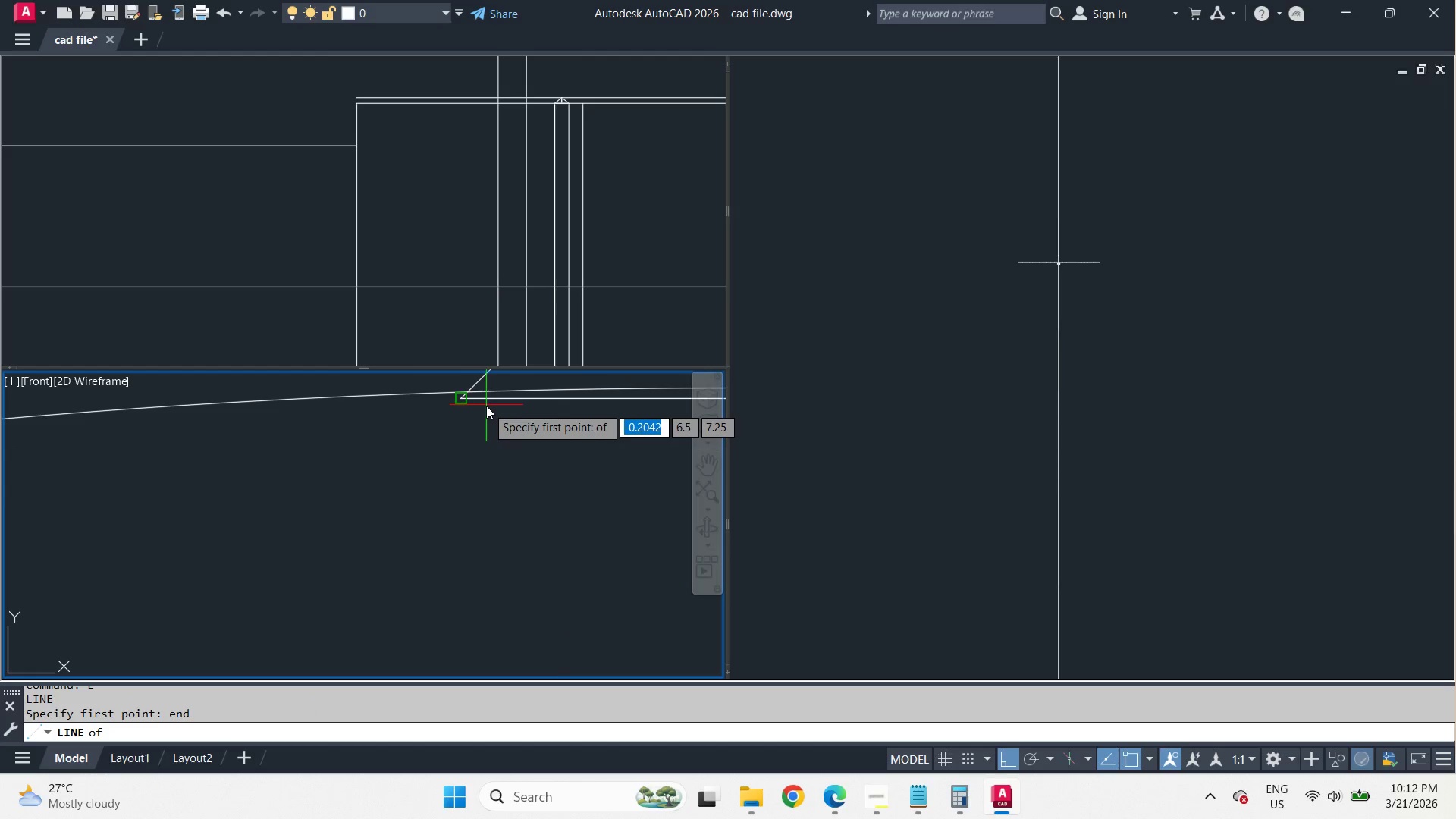 
left_click_drag(start_coordinate=[486, 406], to_coordinate=[486, 414])
 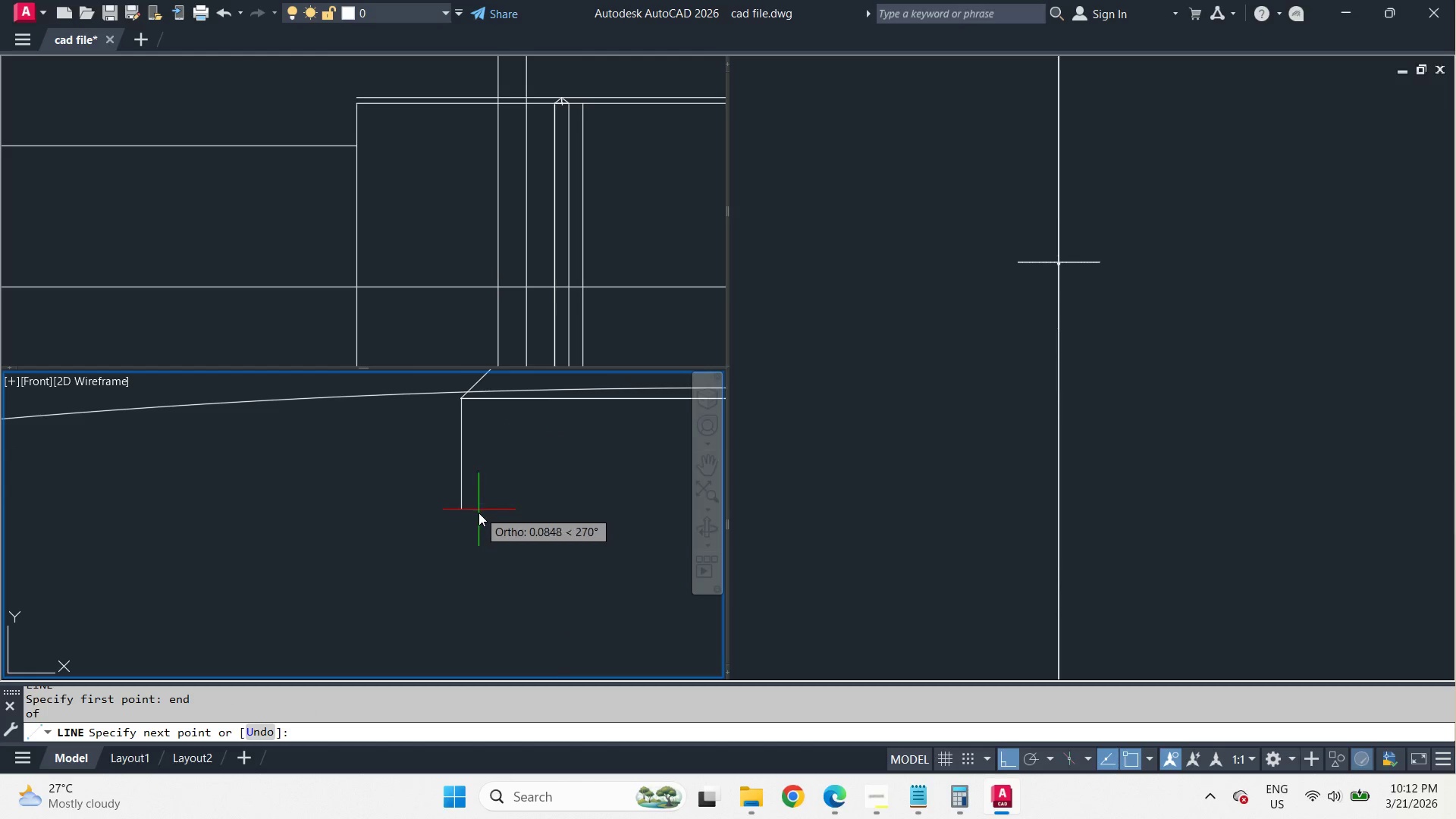 
double_click([479, 513])
 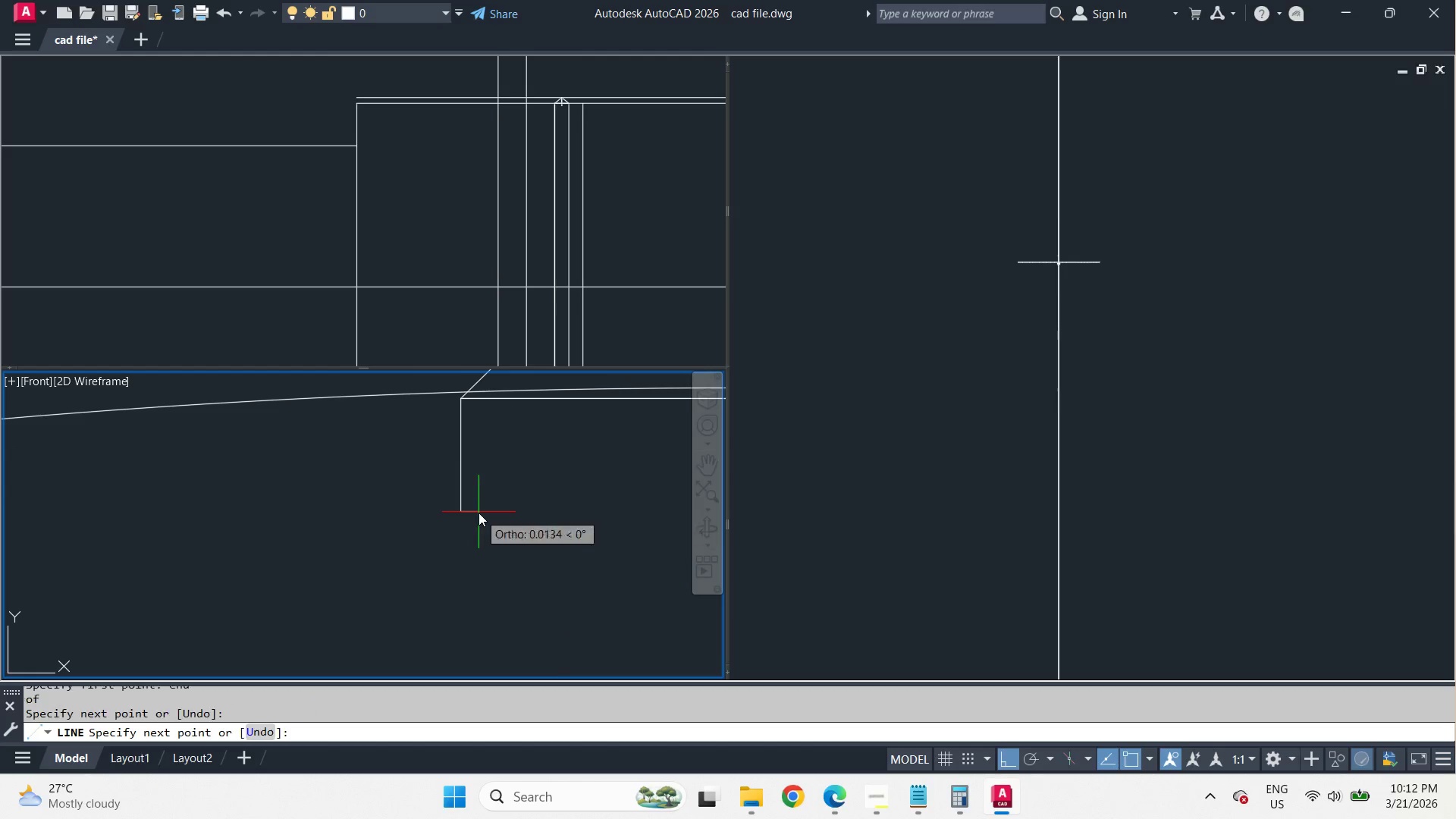 
key(Space)
 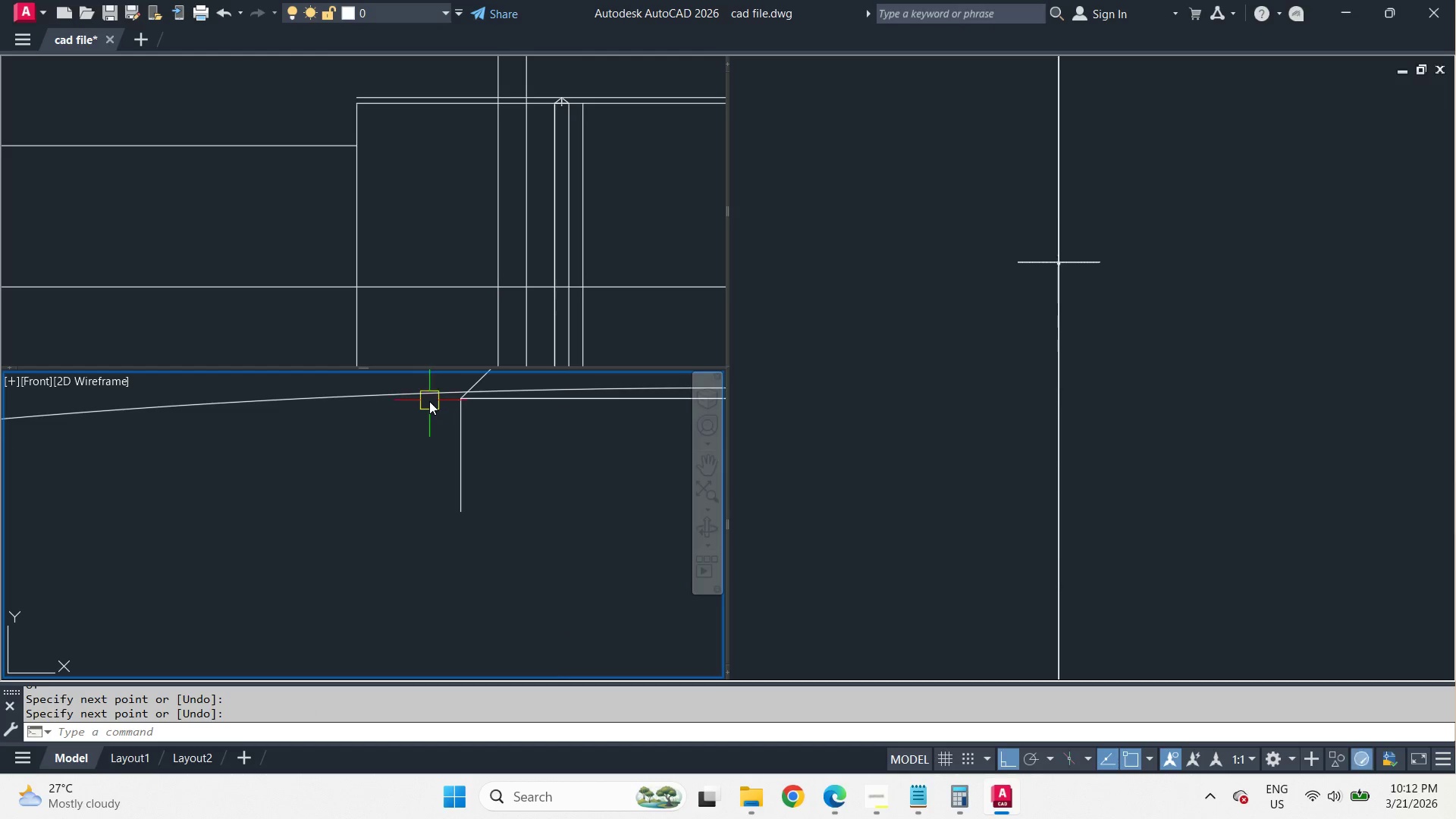 
left_click([429, 401])
 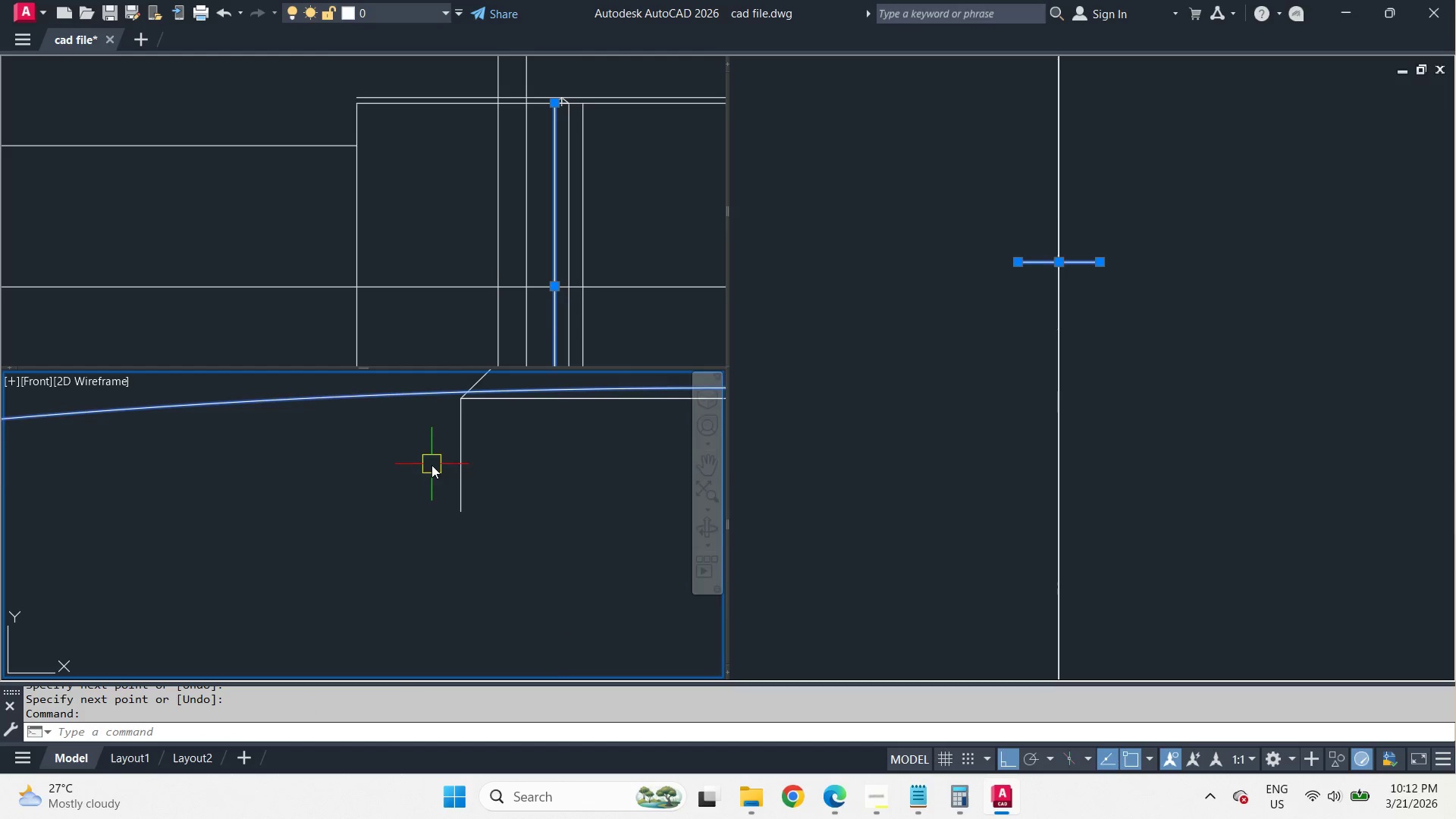 
scroll: coordinate [429, 473], scroll_direction: down, amount: 2.0
 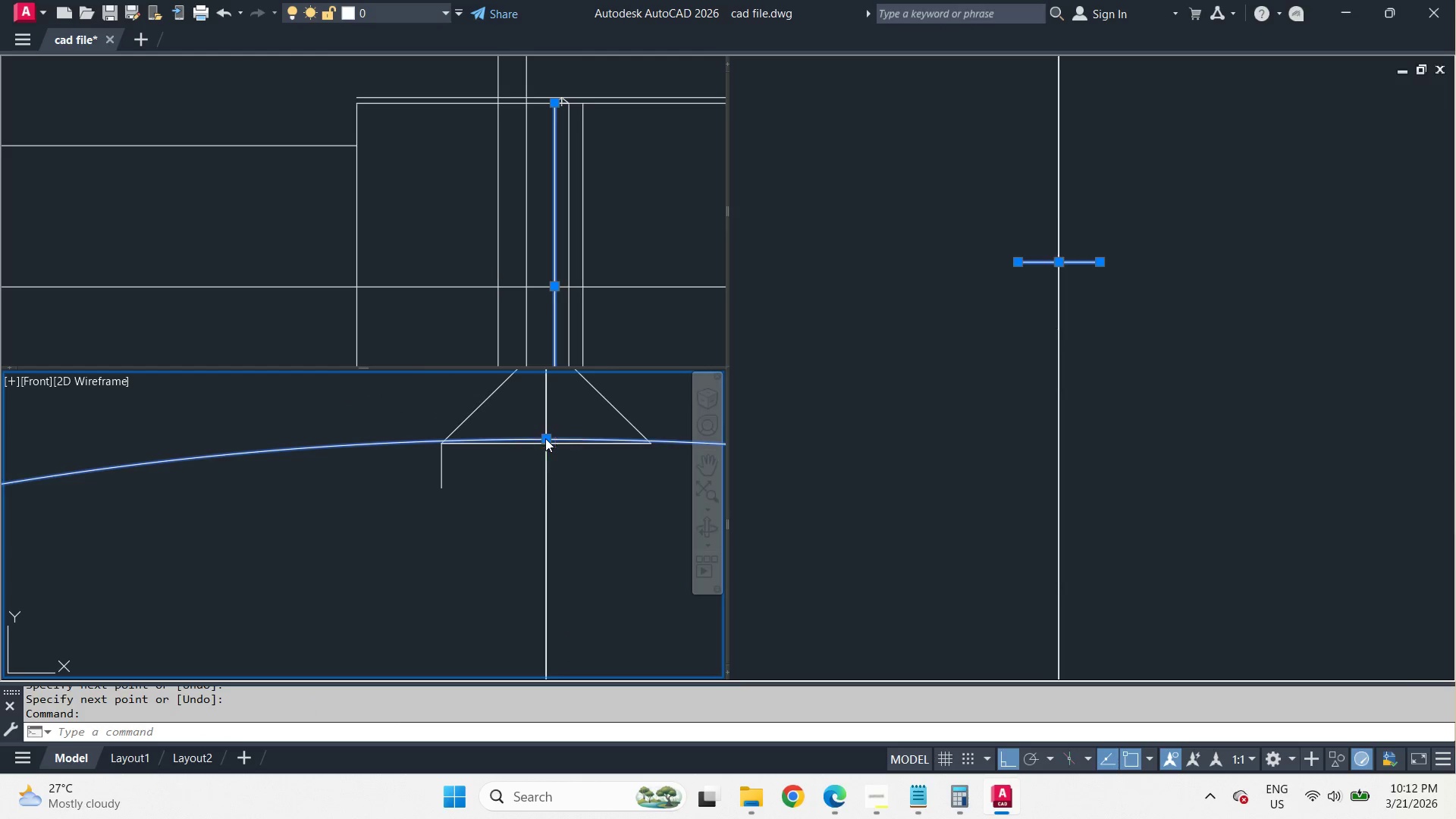 
type(end )
 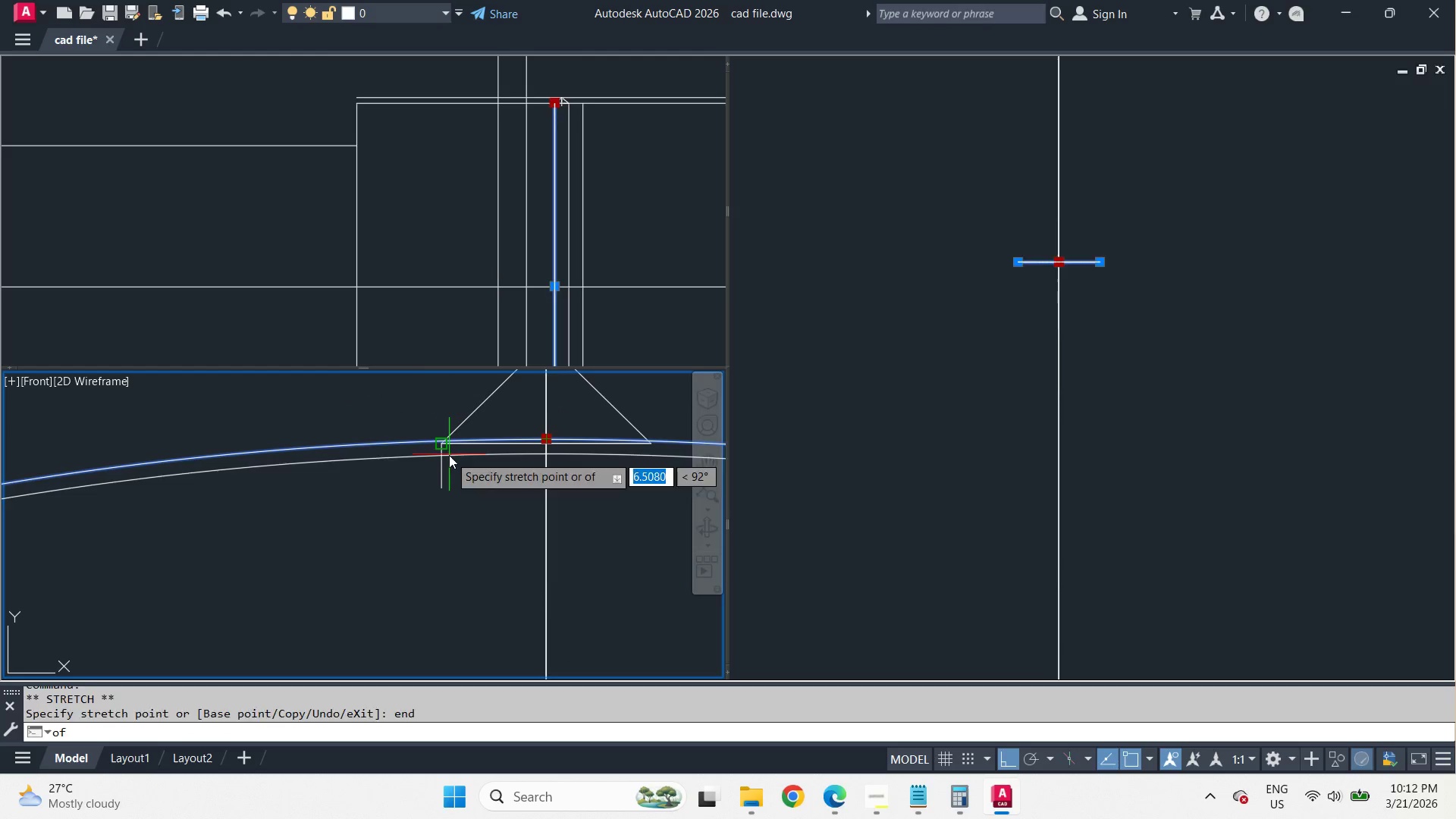 
left_click([449, 455])
 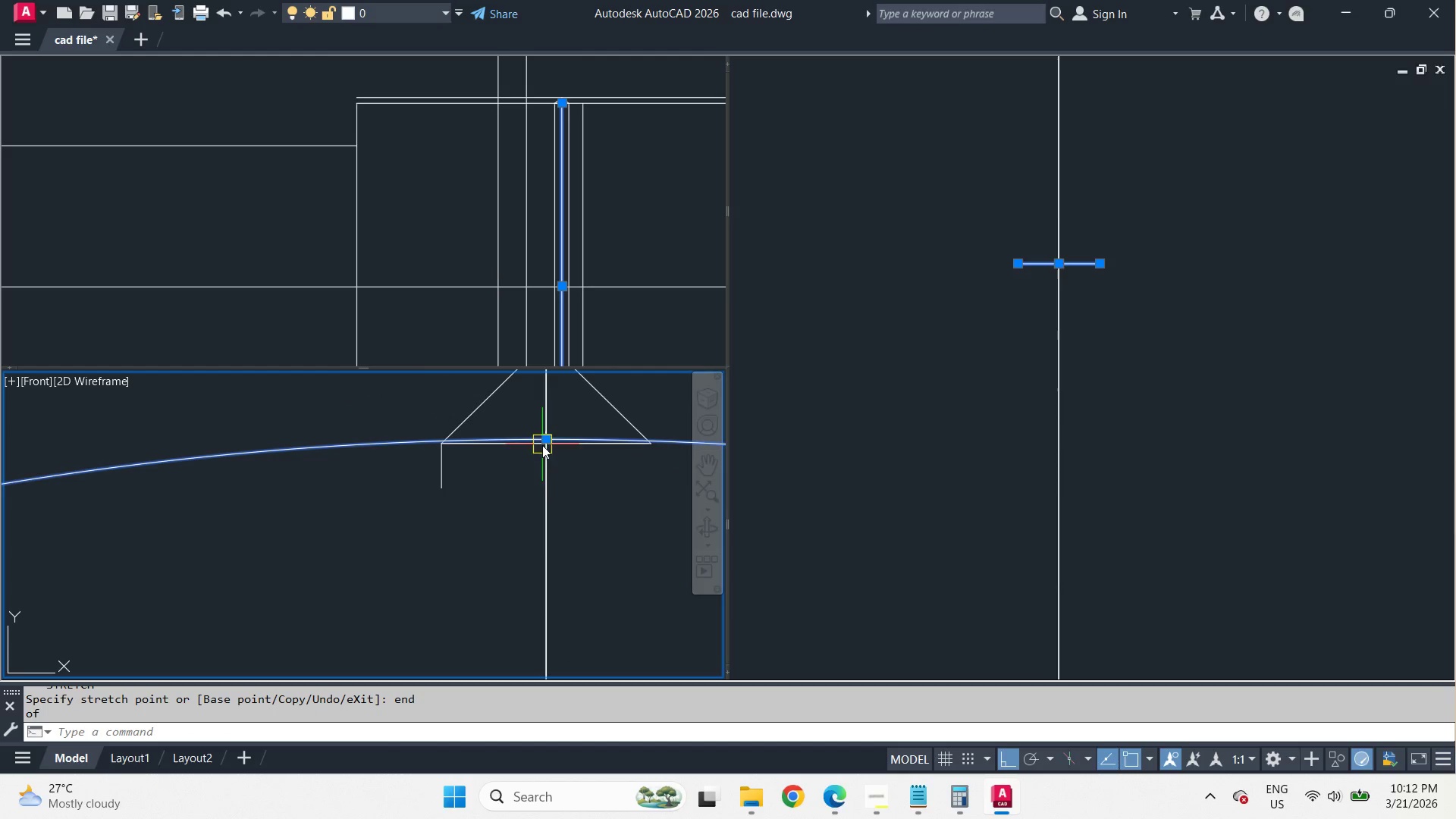 
left_click([548, 440])
 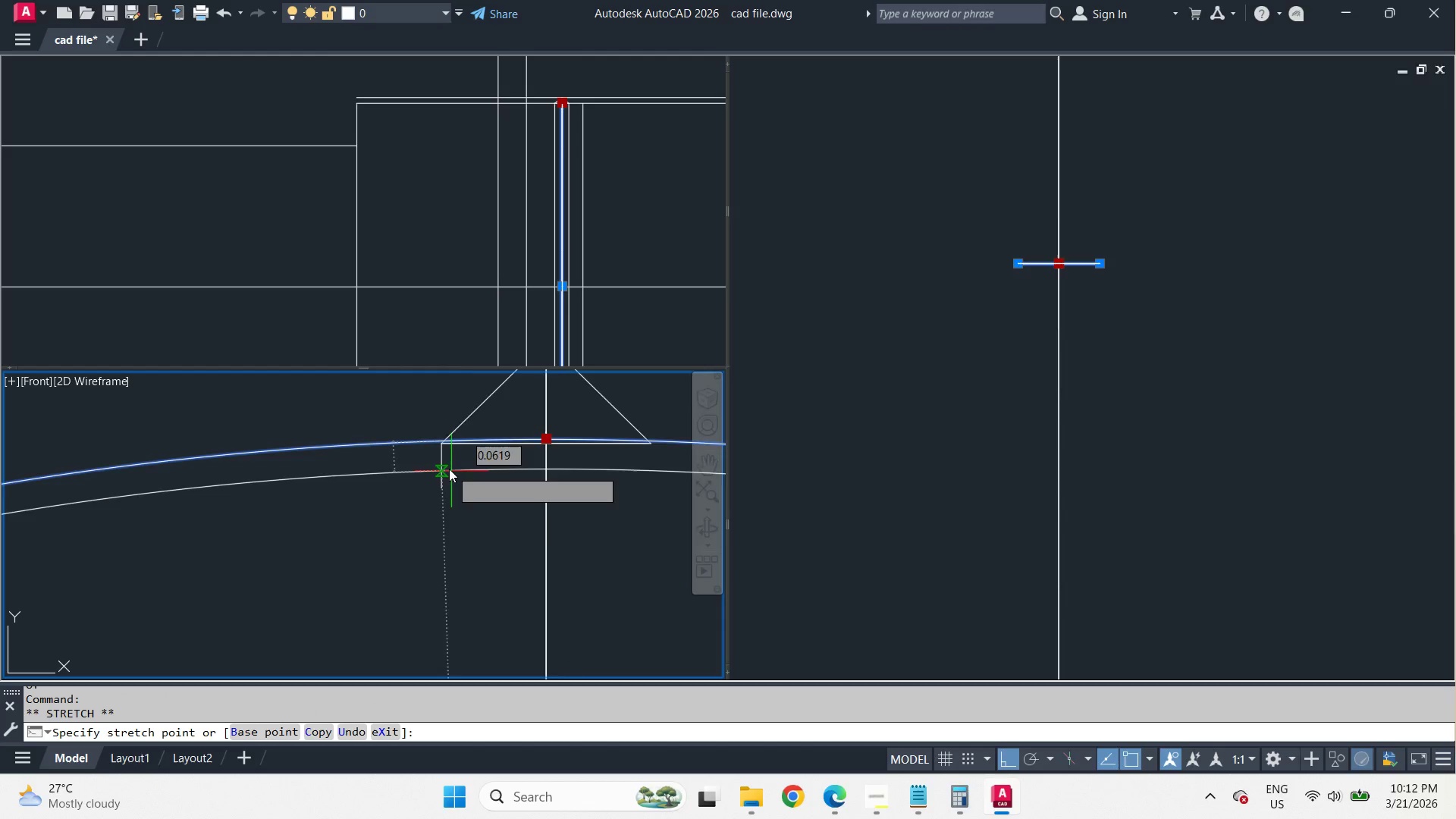 
scroll: coordinate [446, 463], scroll_direction: up, amount: 3.0
 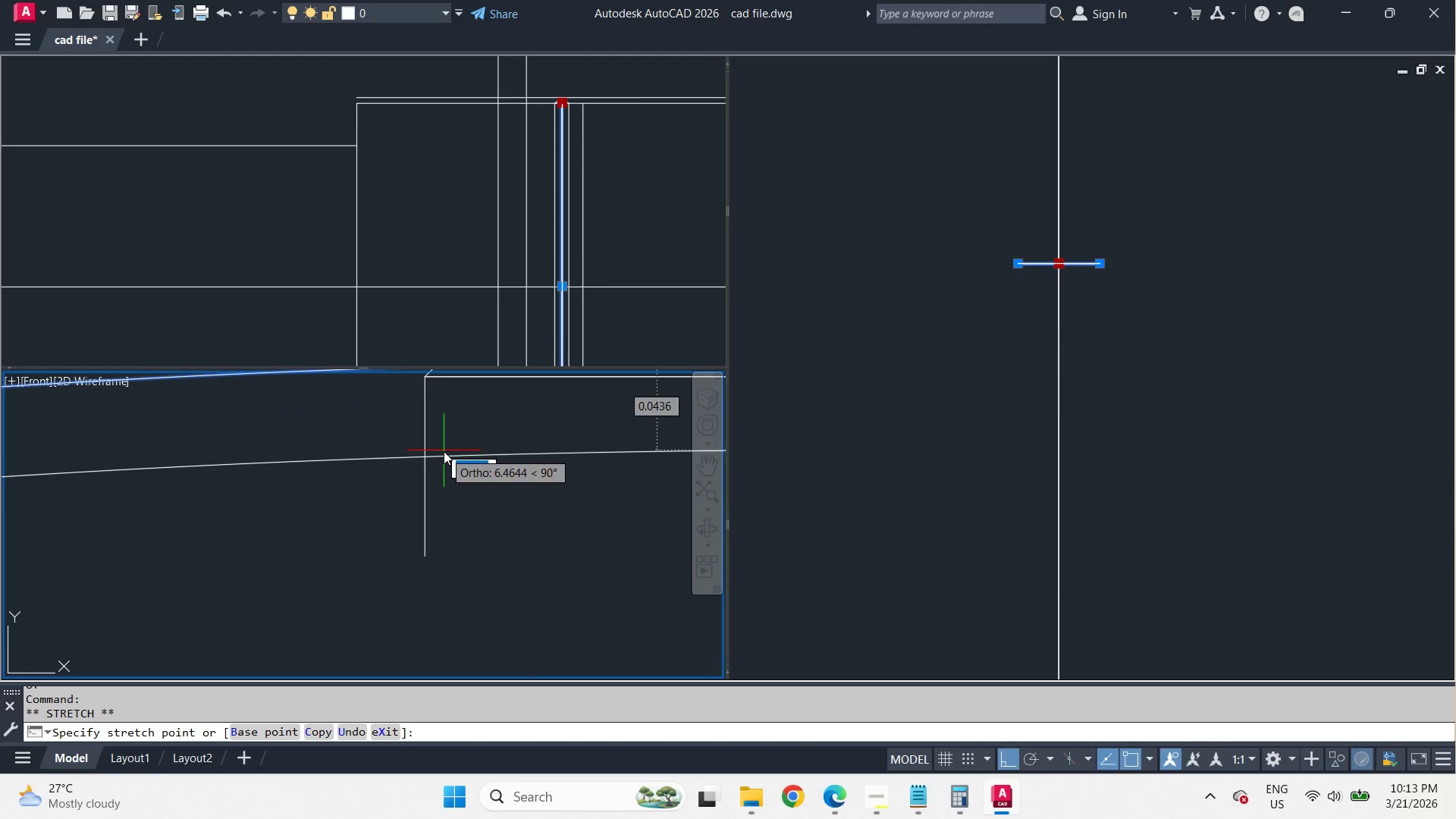 
type(end)
 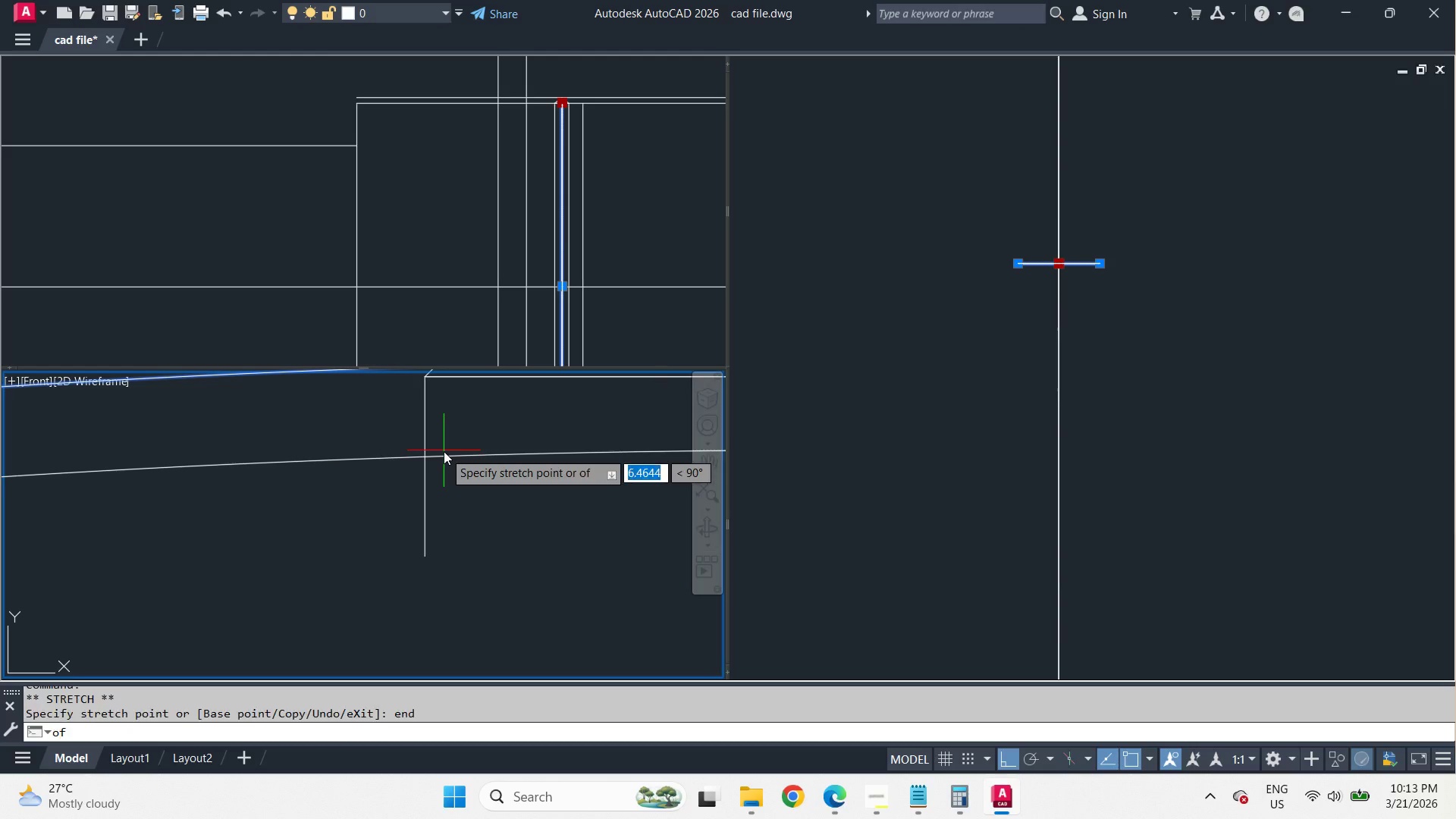 
key(Space)
 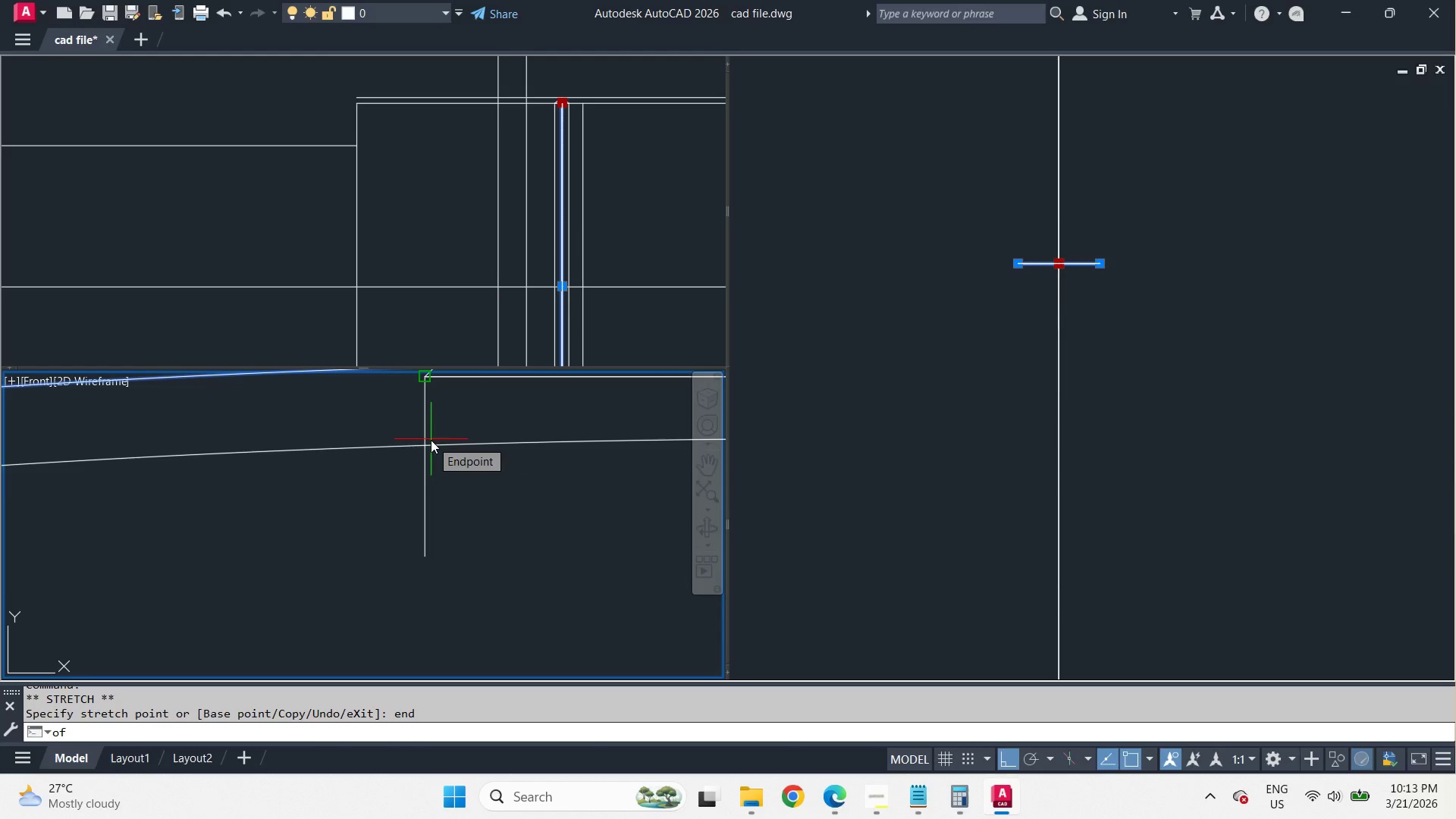 
left_click([431, 440])
 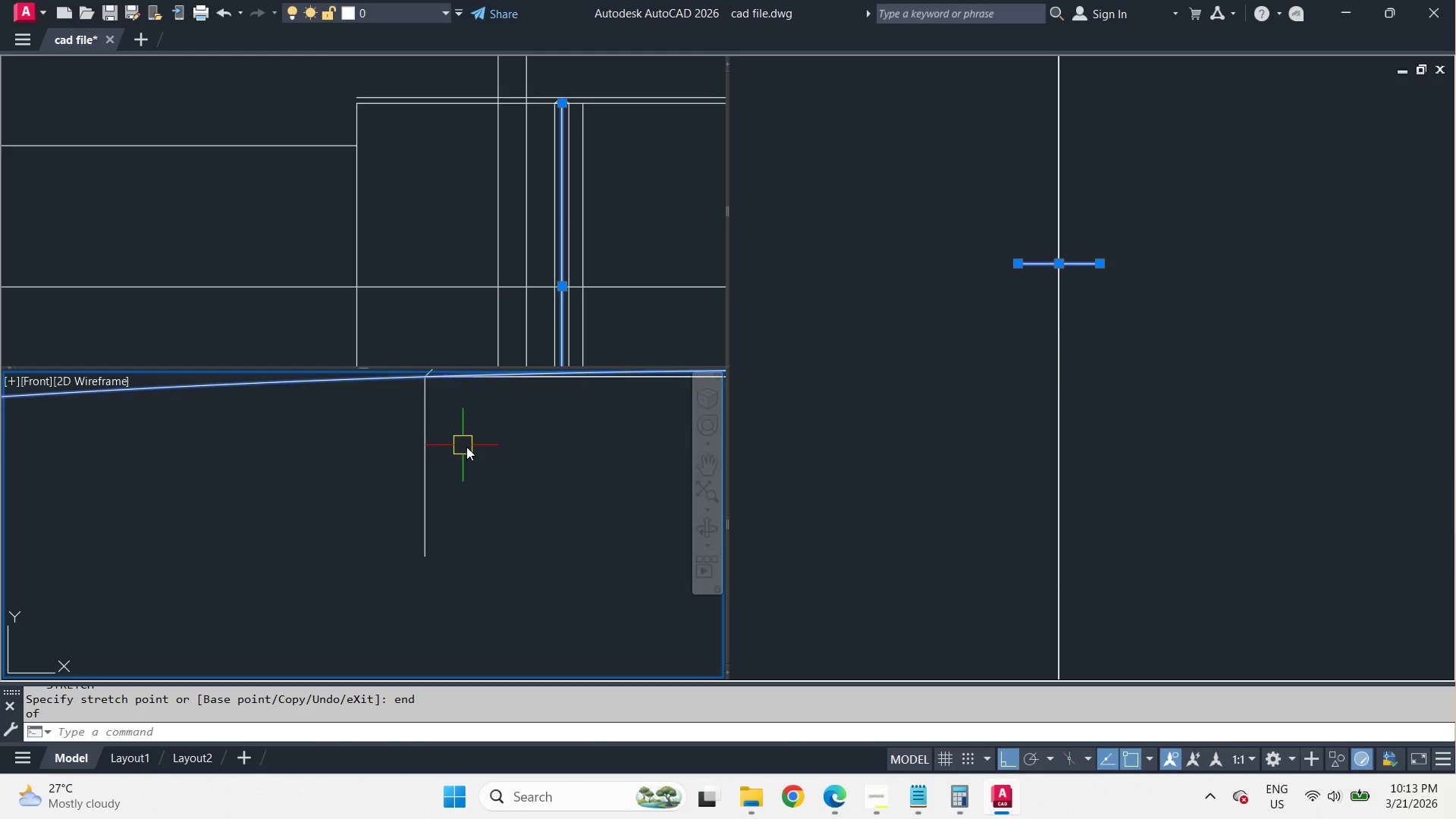 
scroll: coordinate [477, 450], scroll_direction: down, amount: 2.0
 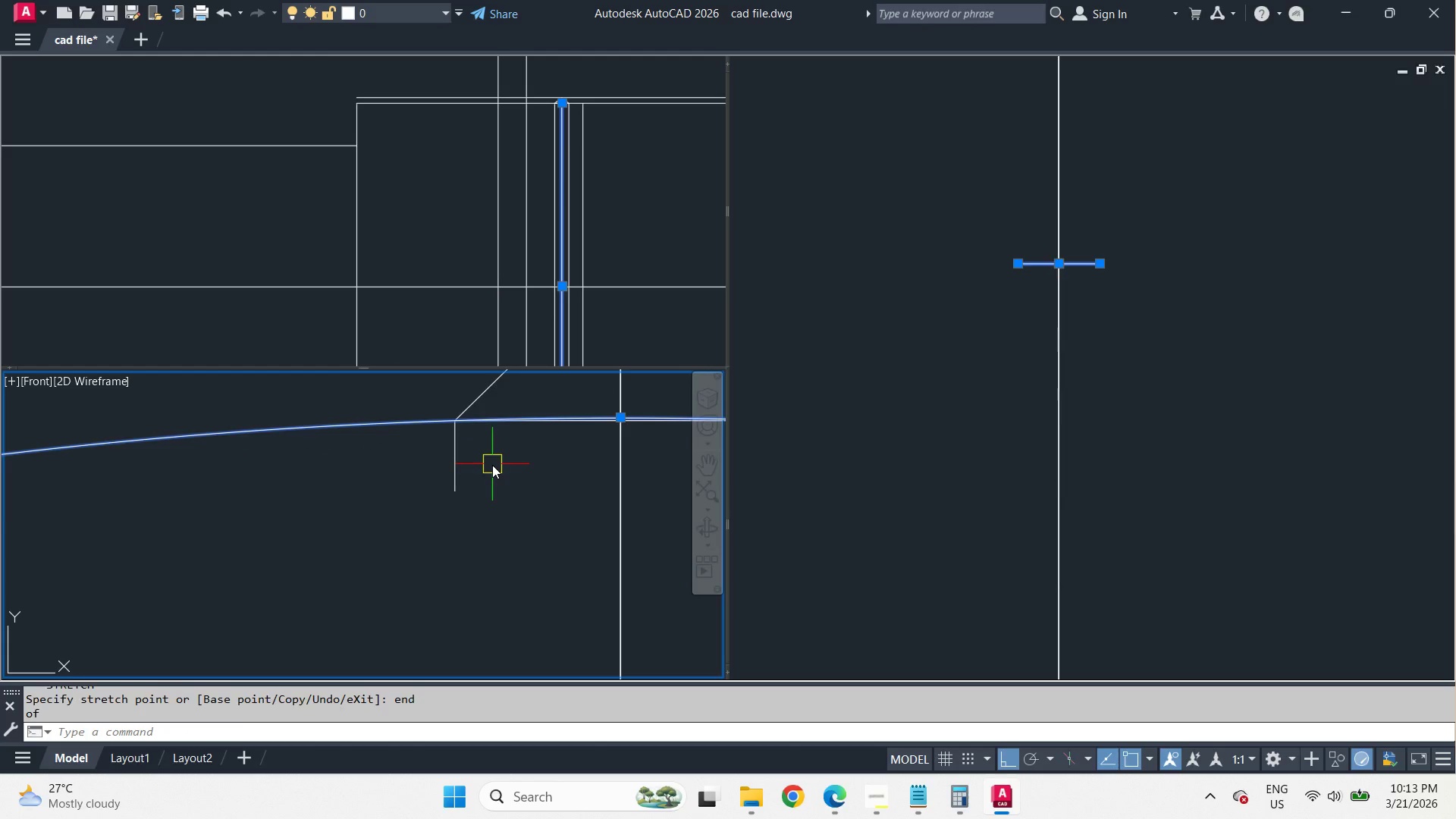 
key(Escape)
 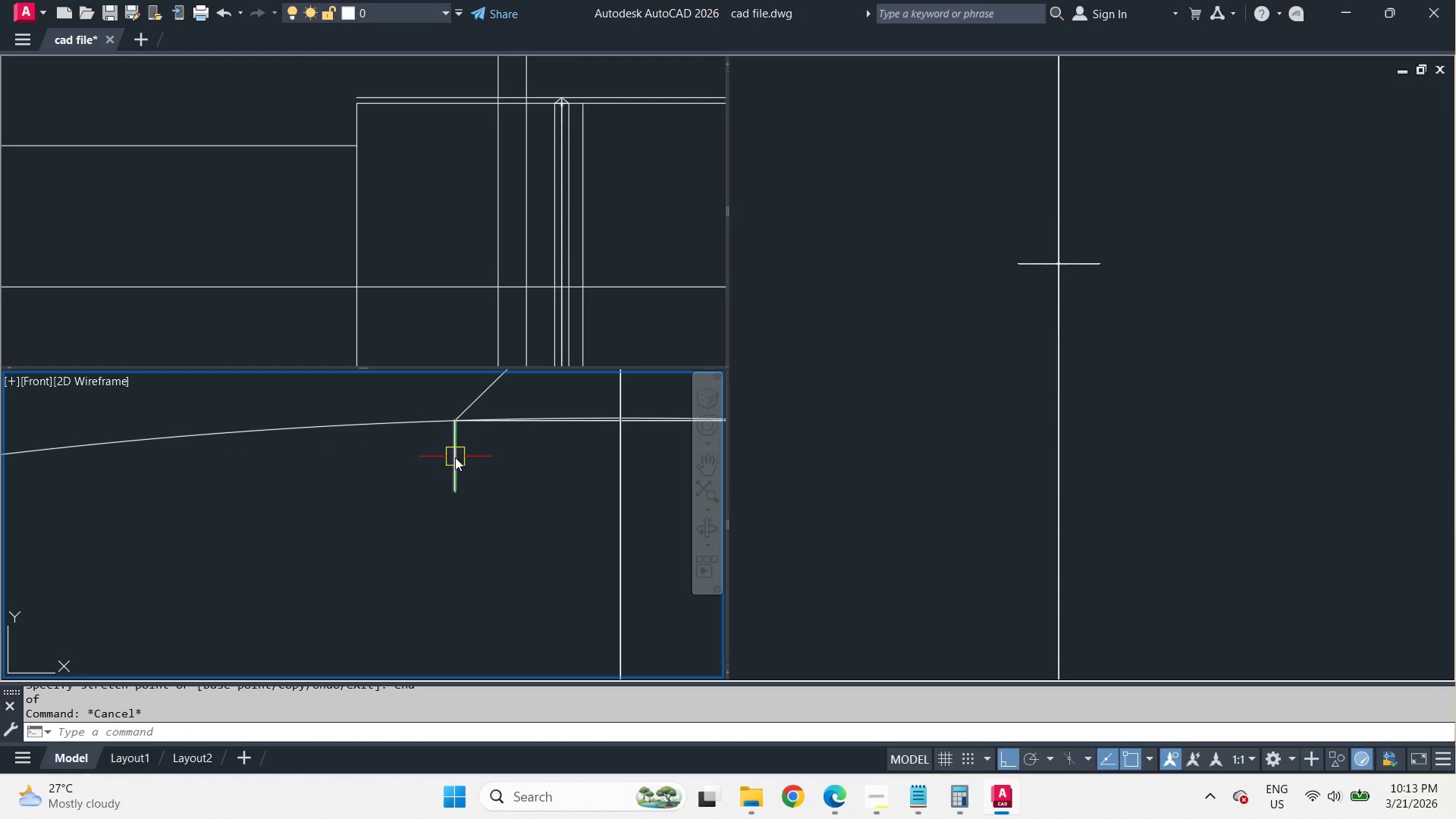 
left_click([455, 457])
 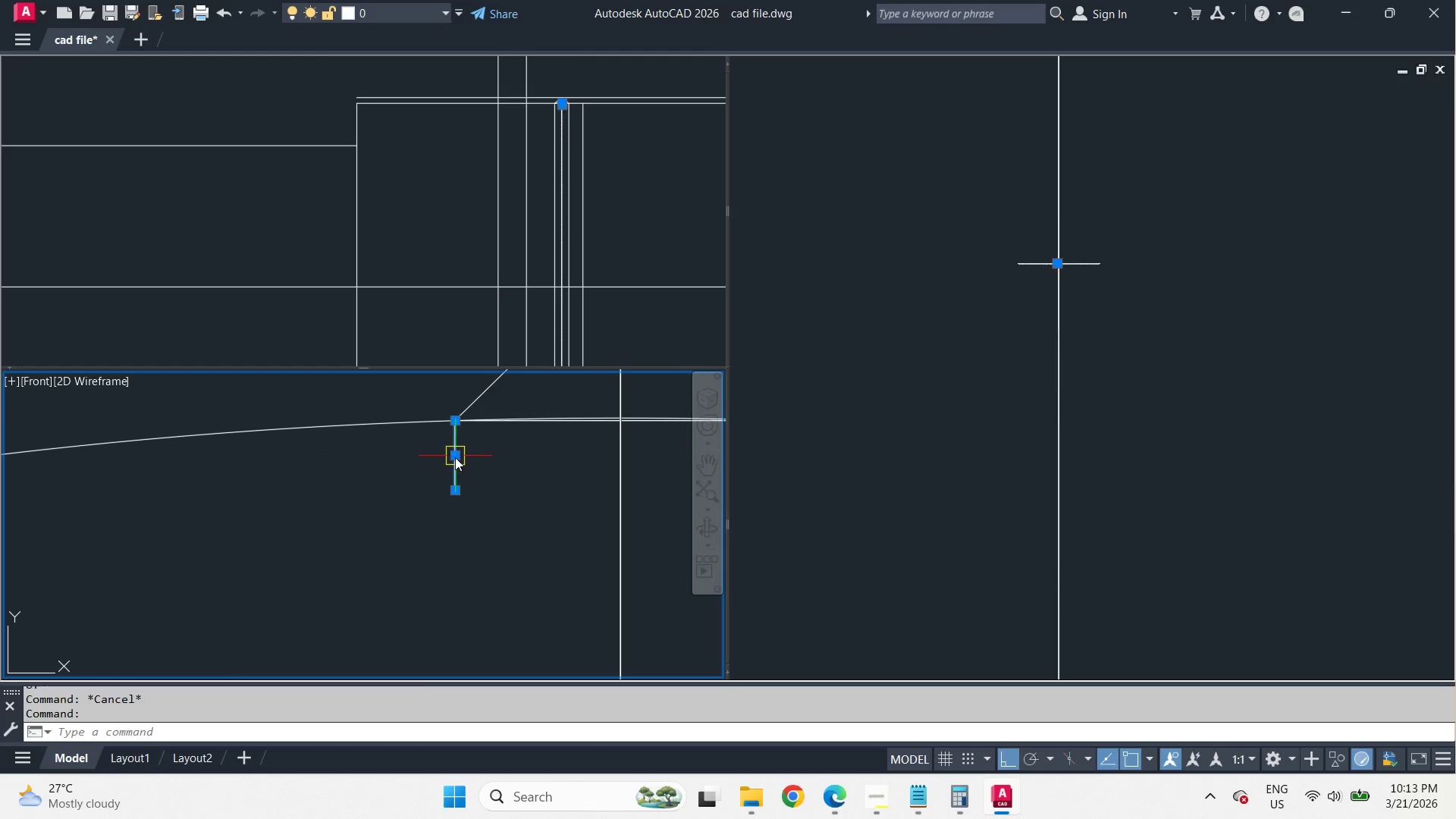 
key(E)
 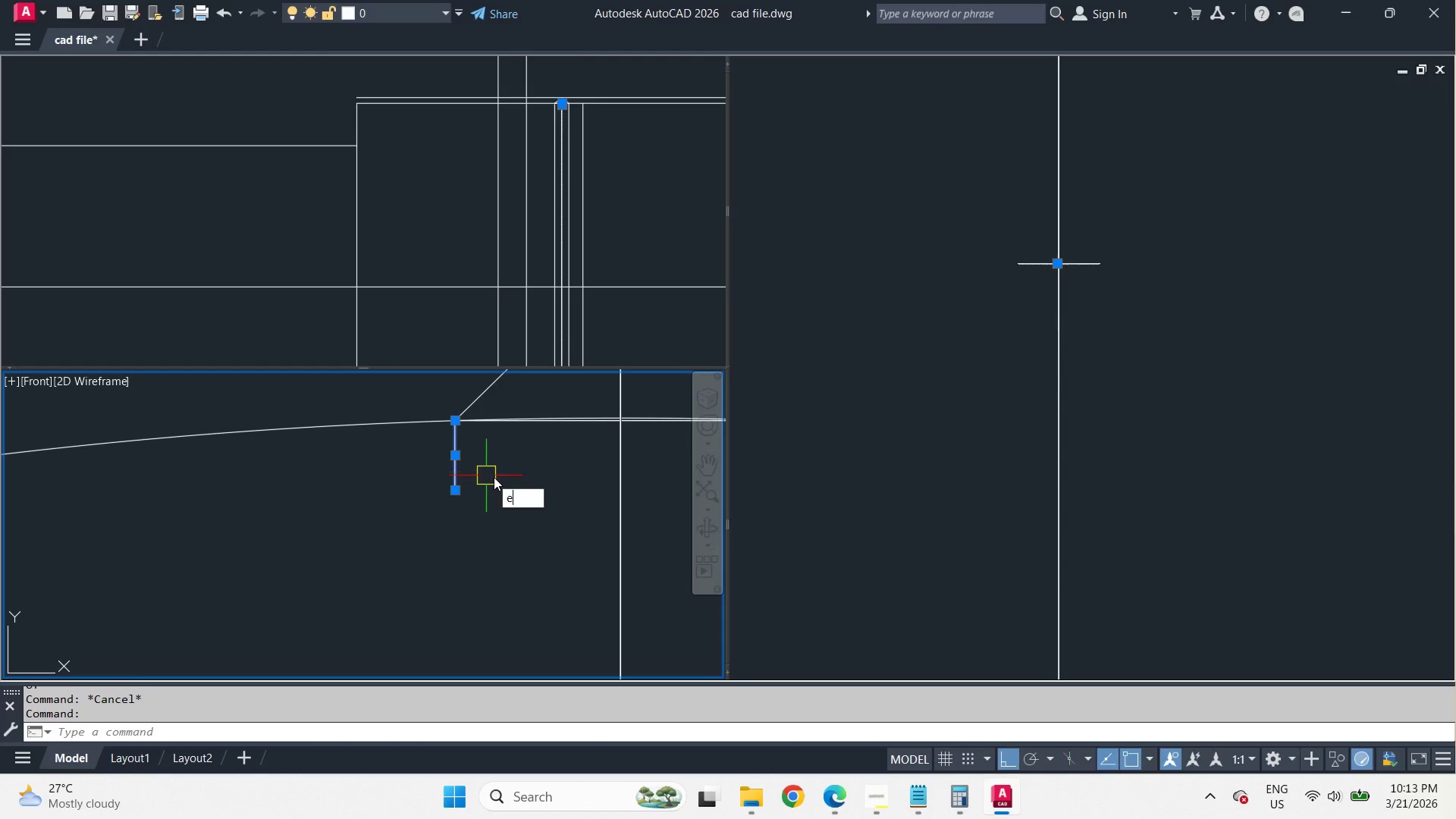 
key(Space)
 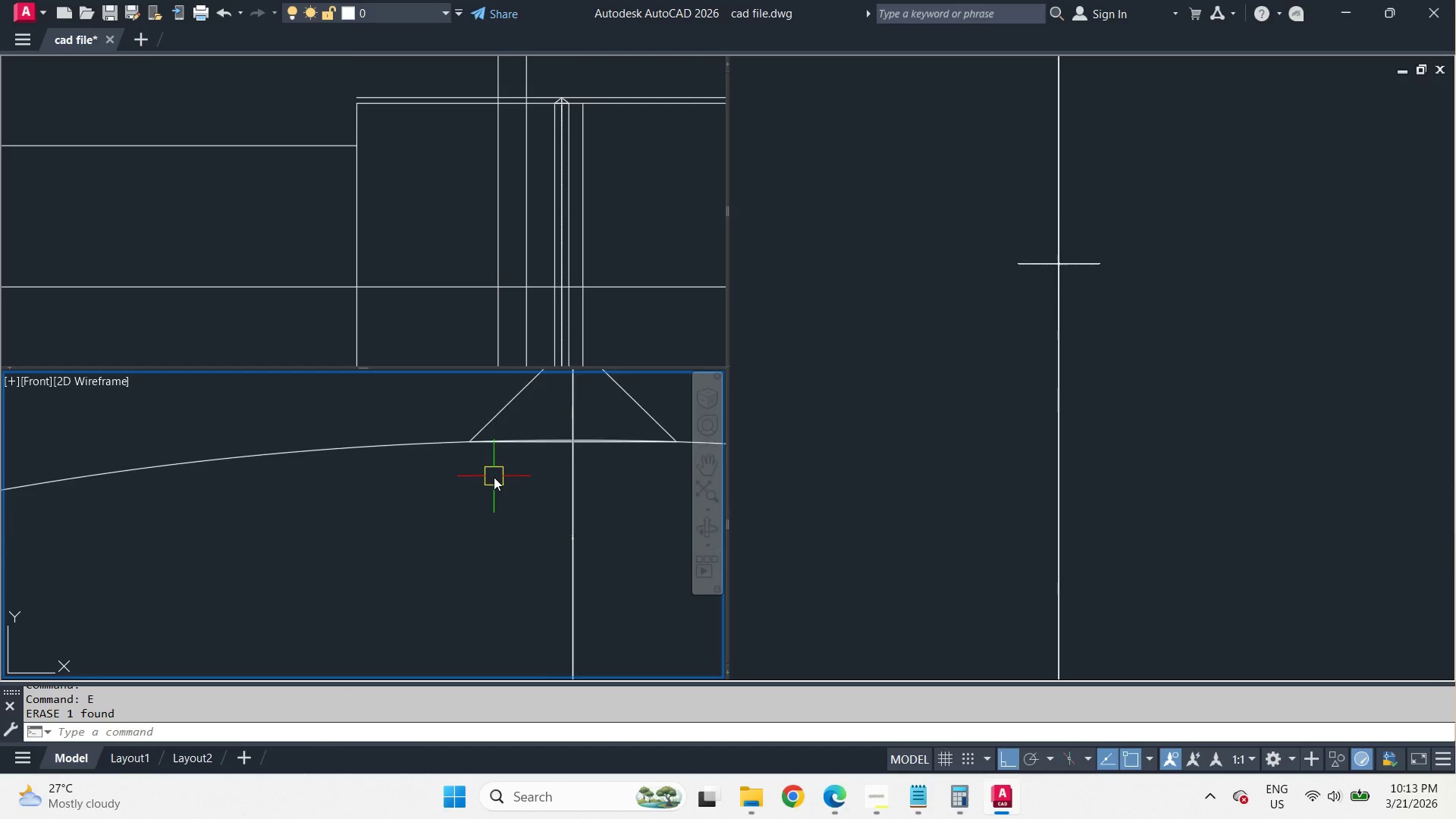 
scroll: coordinate [494, 477], scroll_direction: down, amount: 2.0
 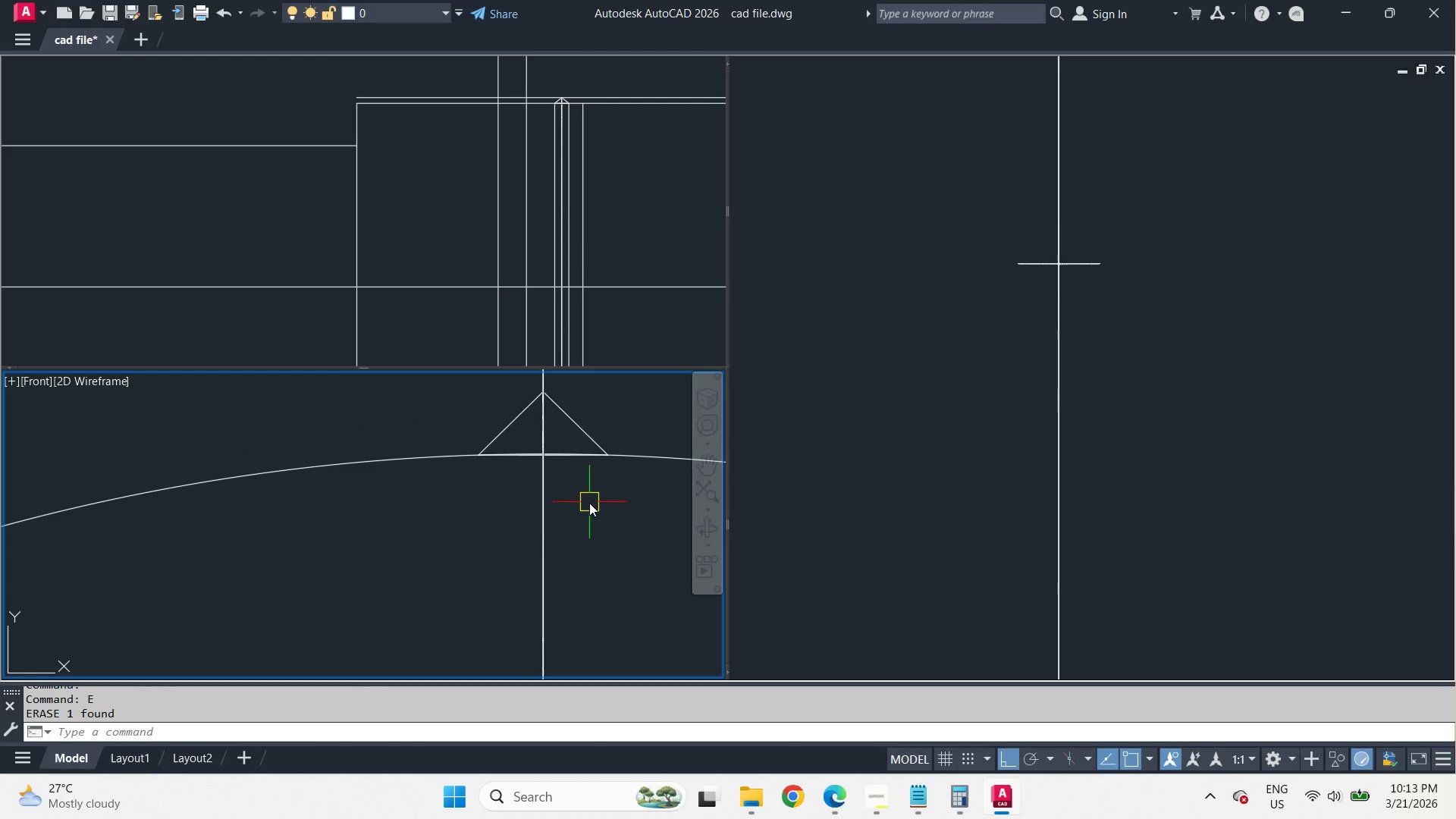 
wait(5.23)
 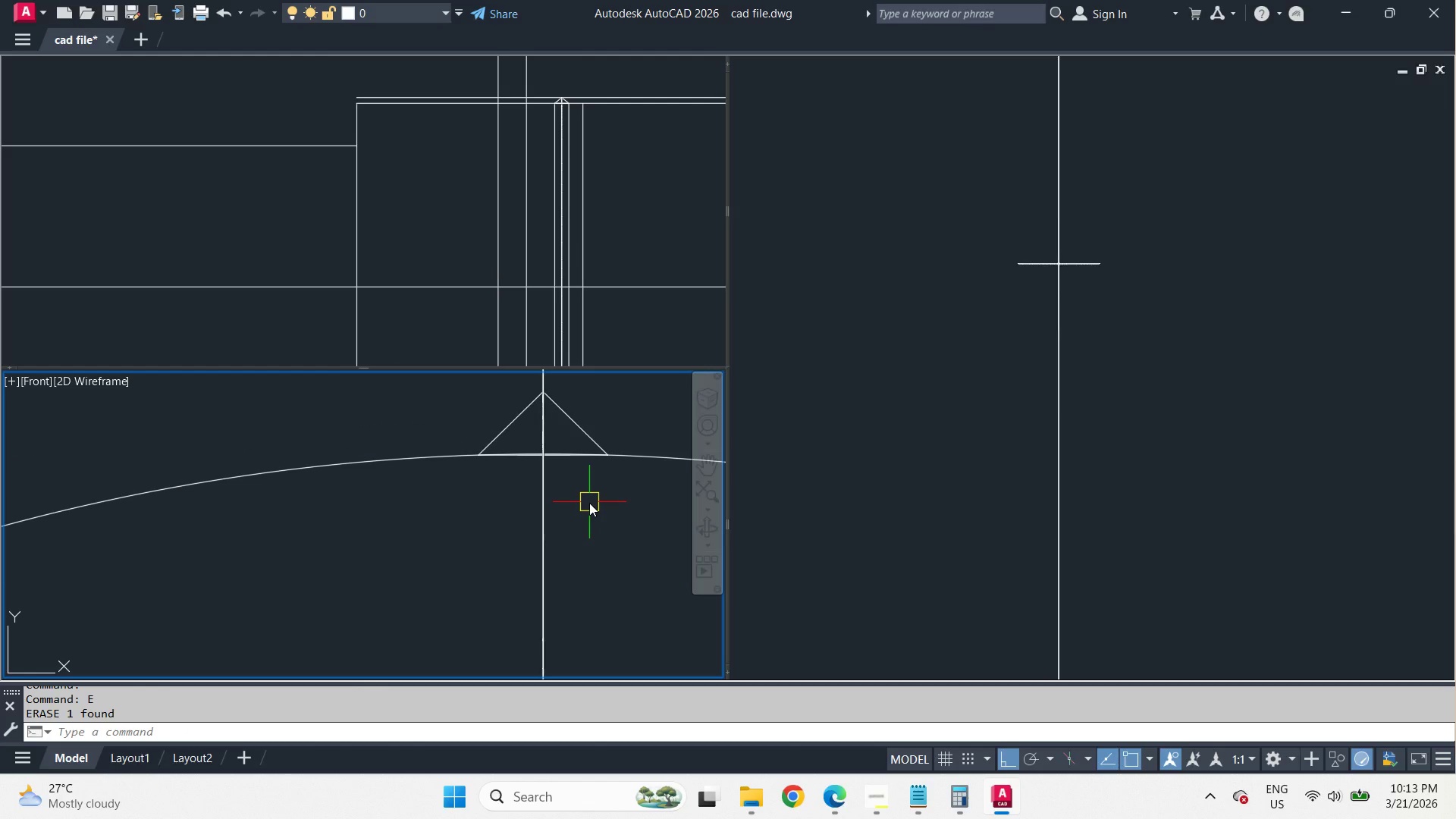 
key(O)
 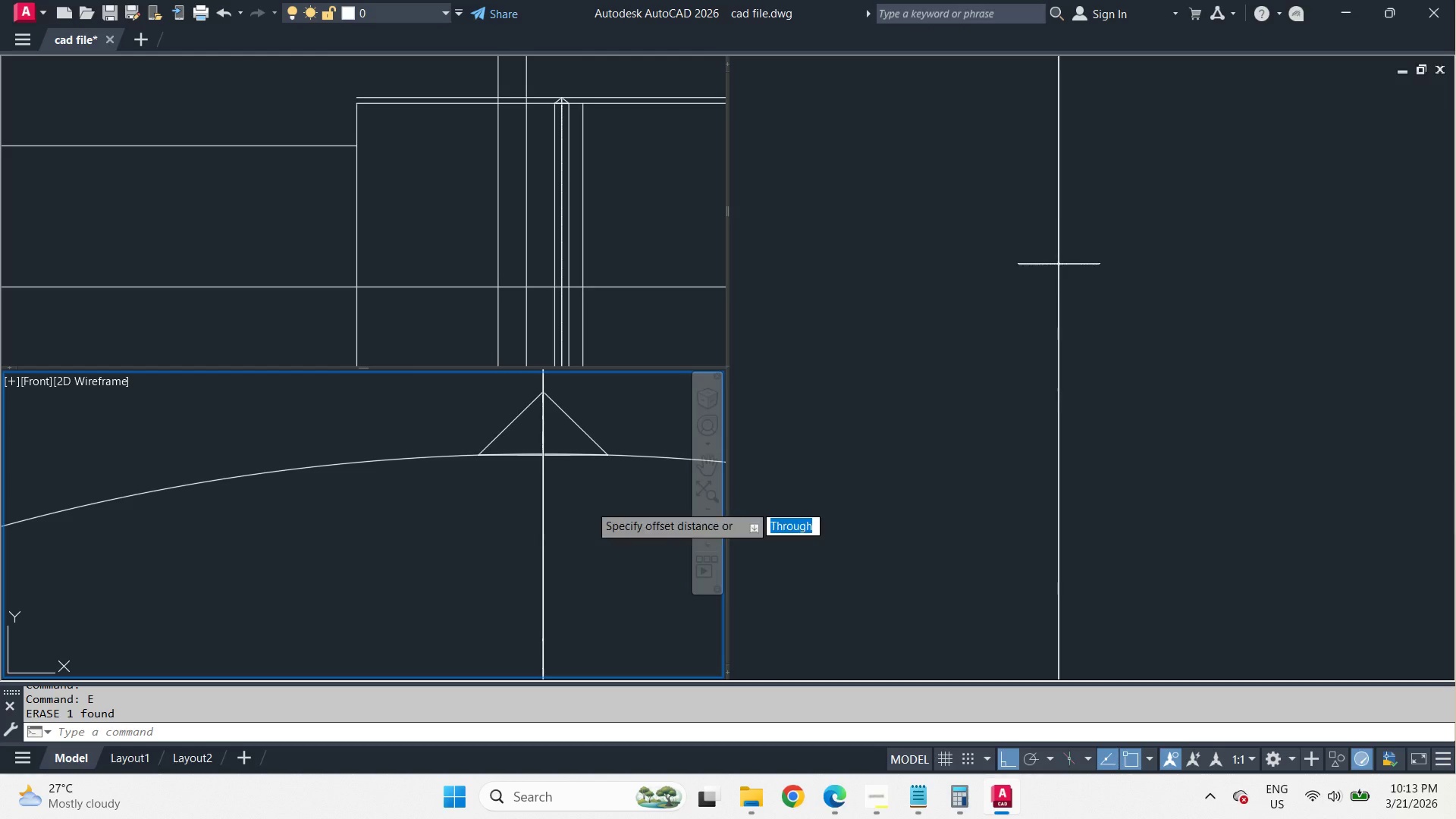 
key(Space)
 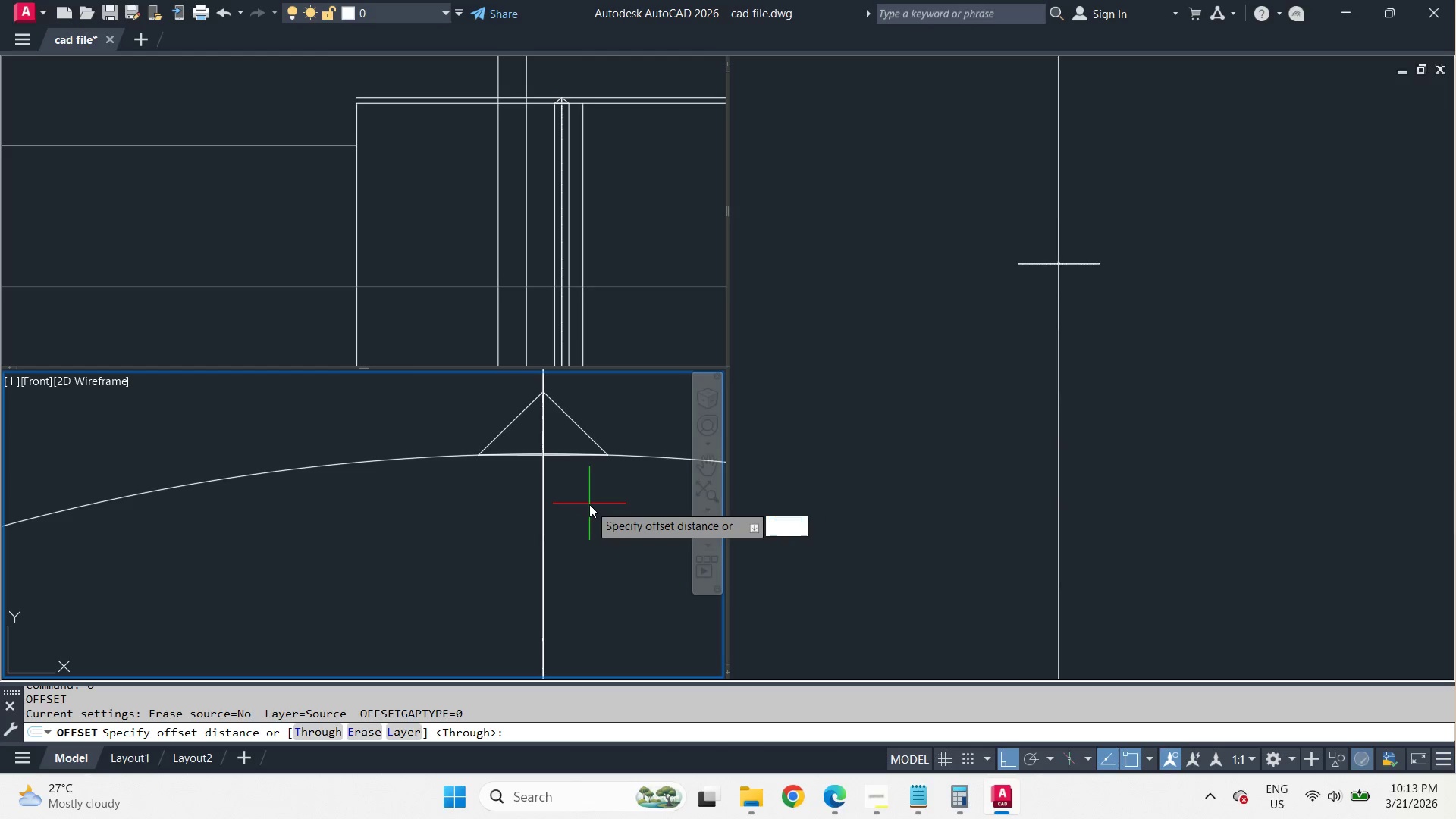 
key(T)
 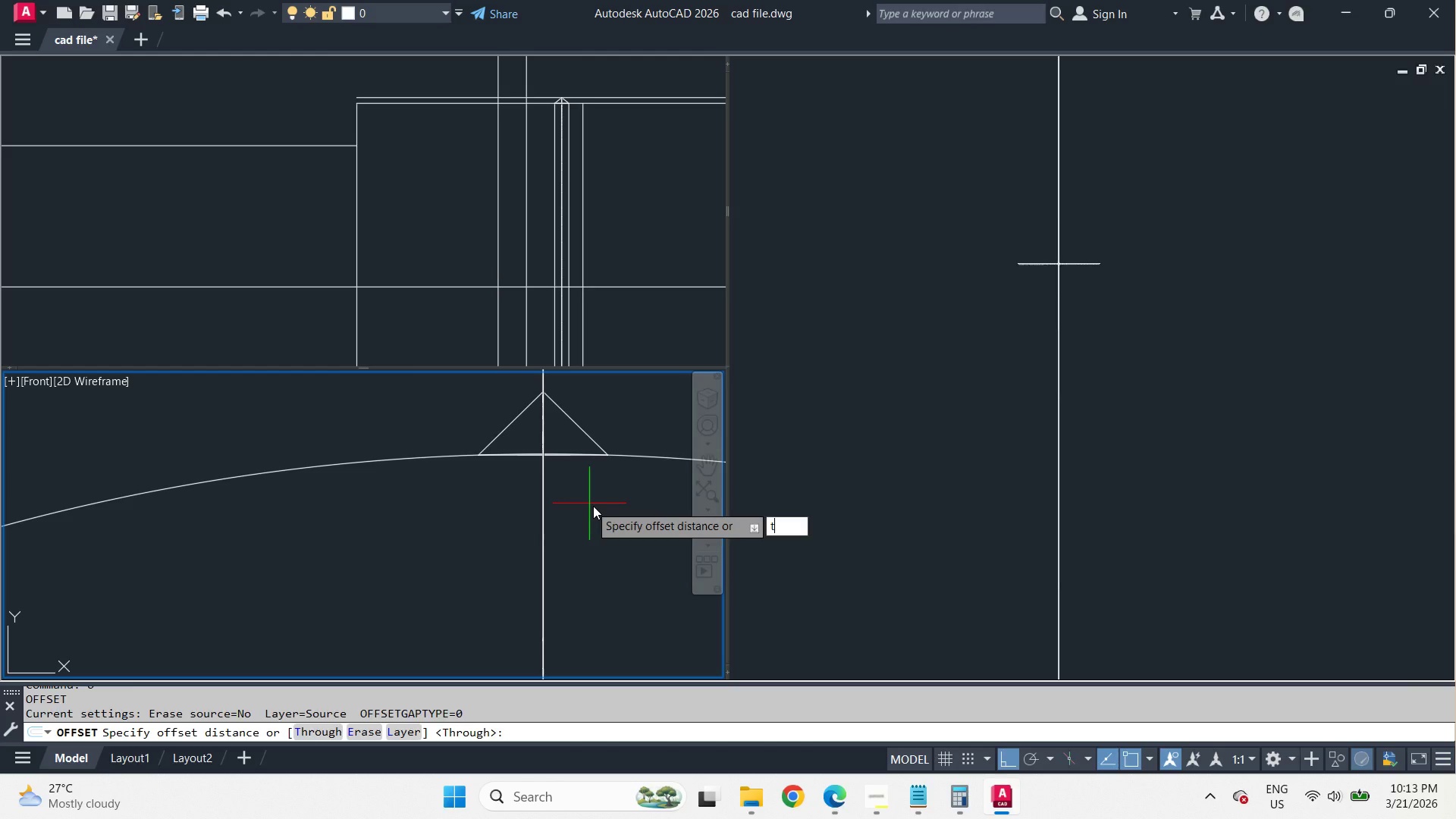 
key(Space)
 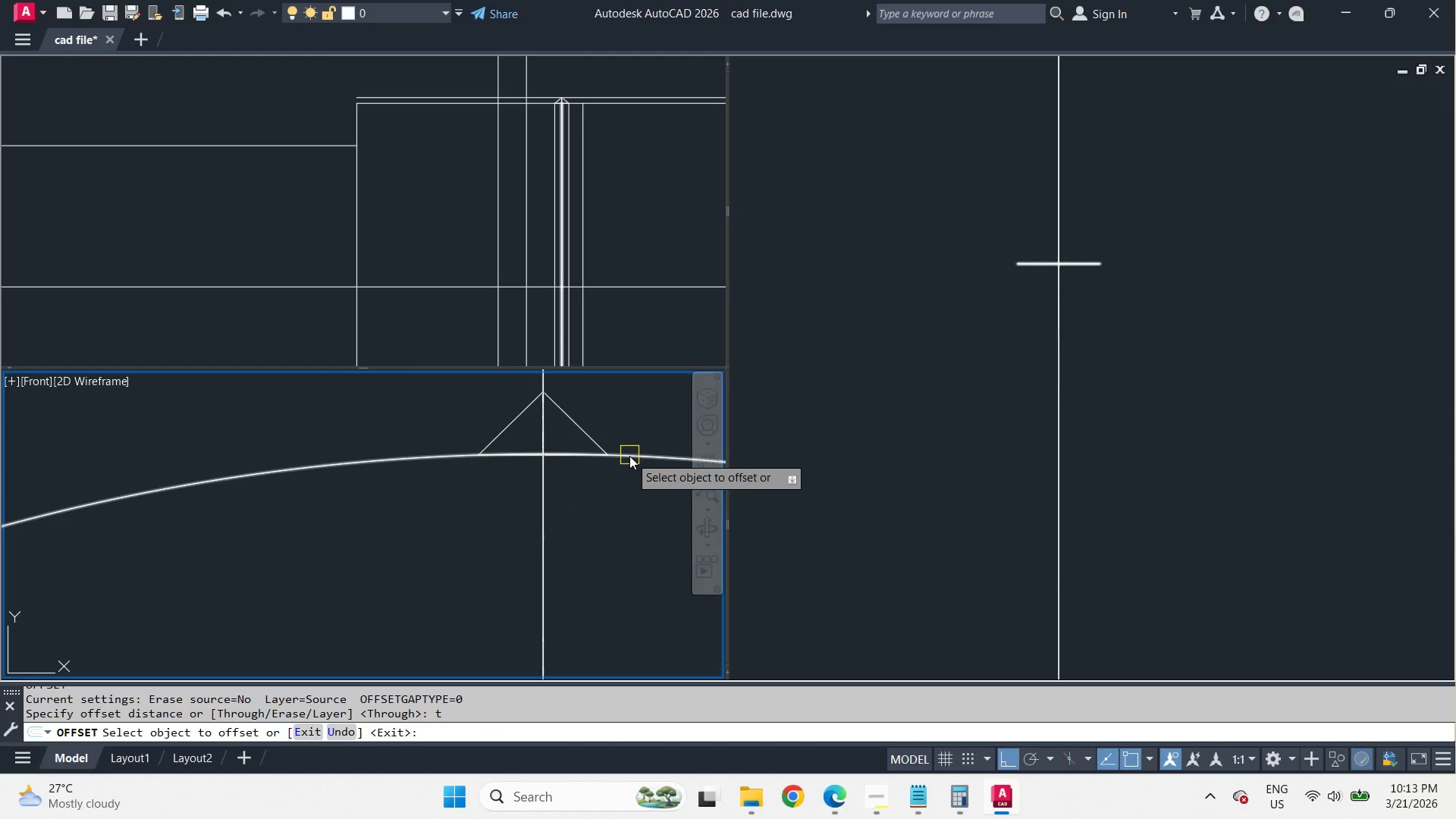 
left_click_drag(start_coordinate=[629, 456], to_coordinate=[630, 447])
 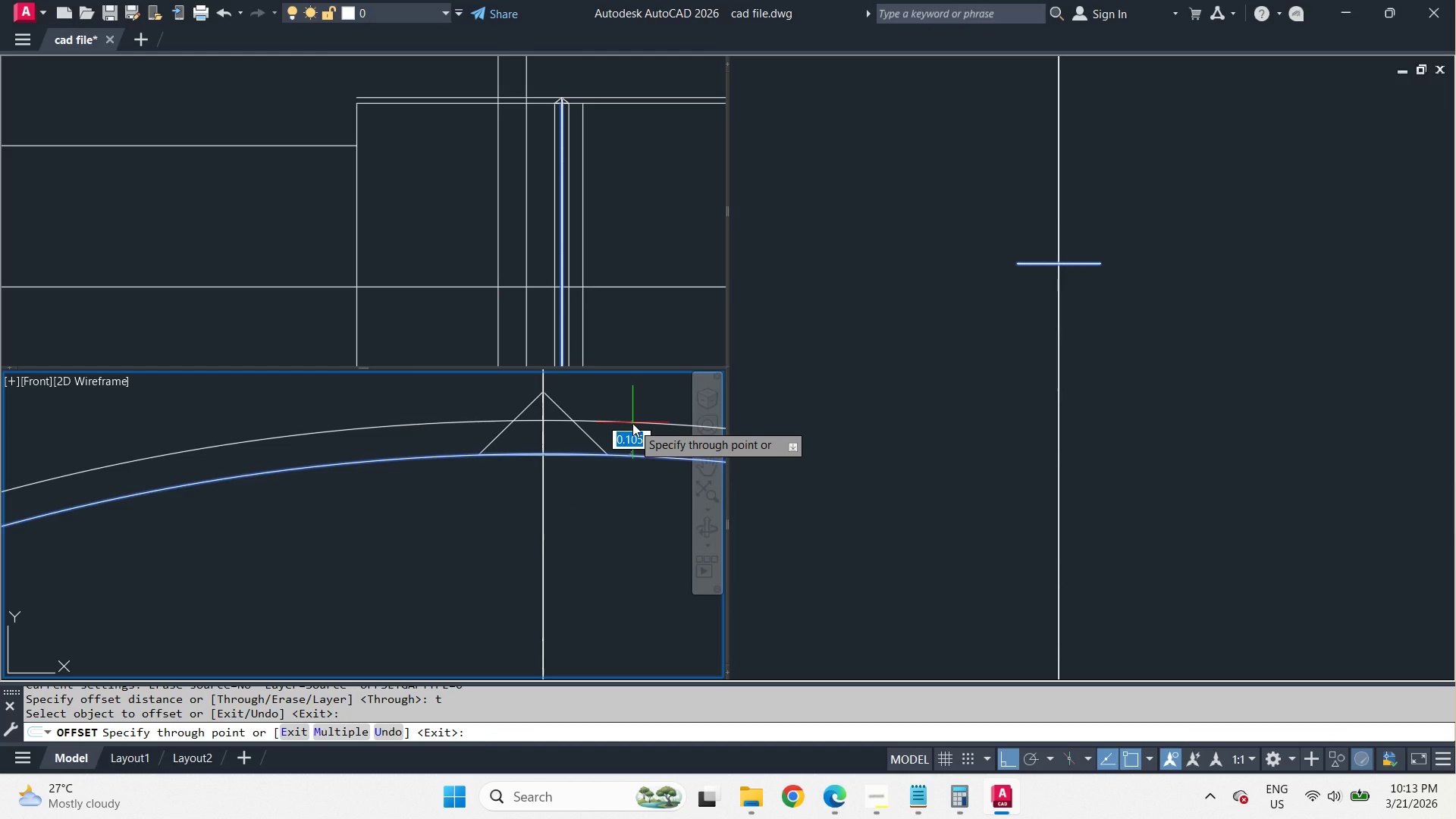 
key(2)
 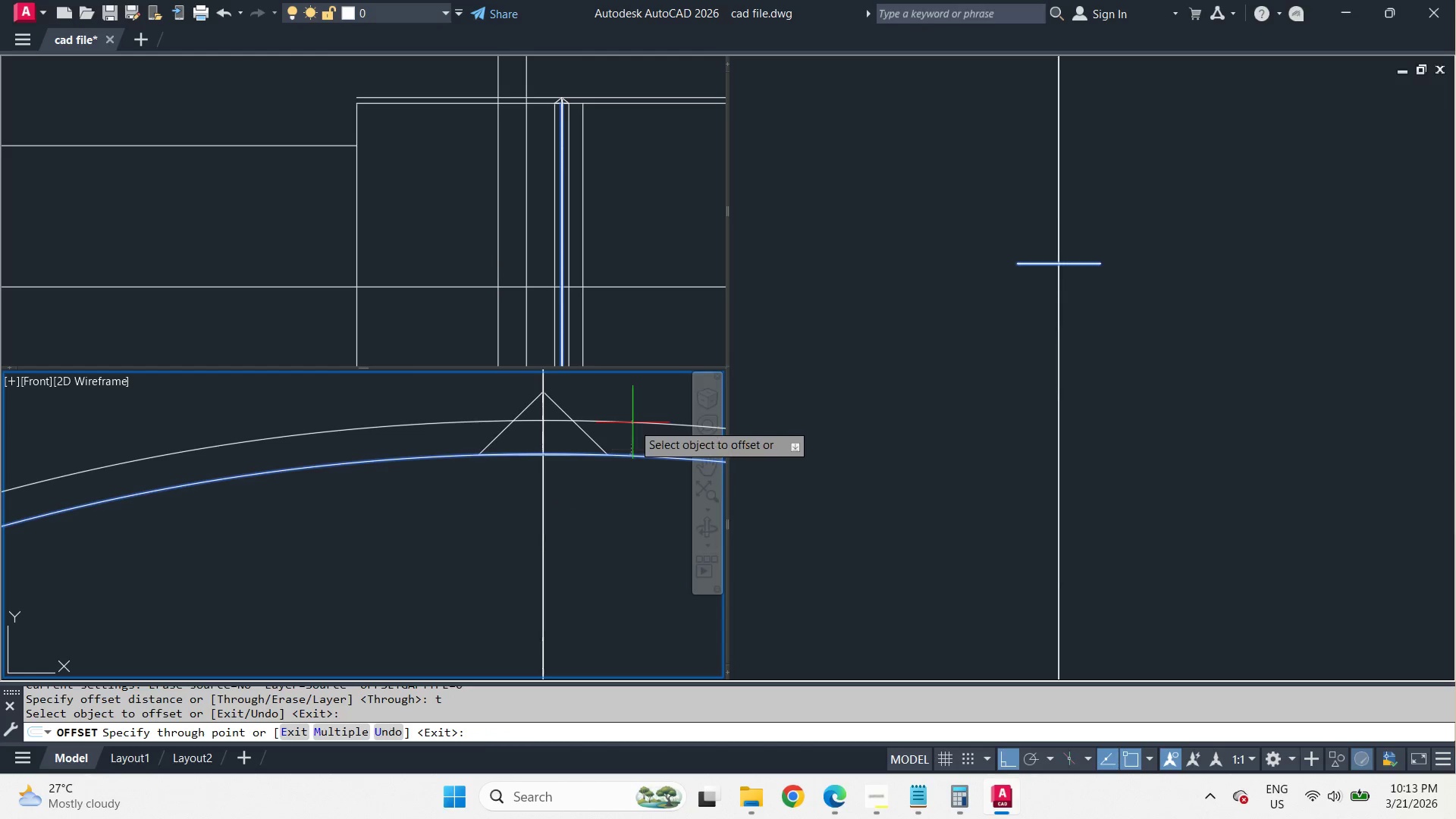 
key(Space)
 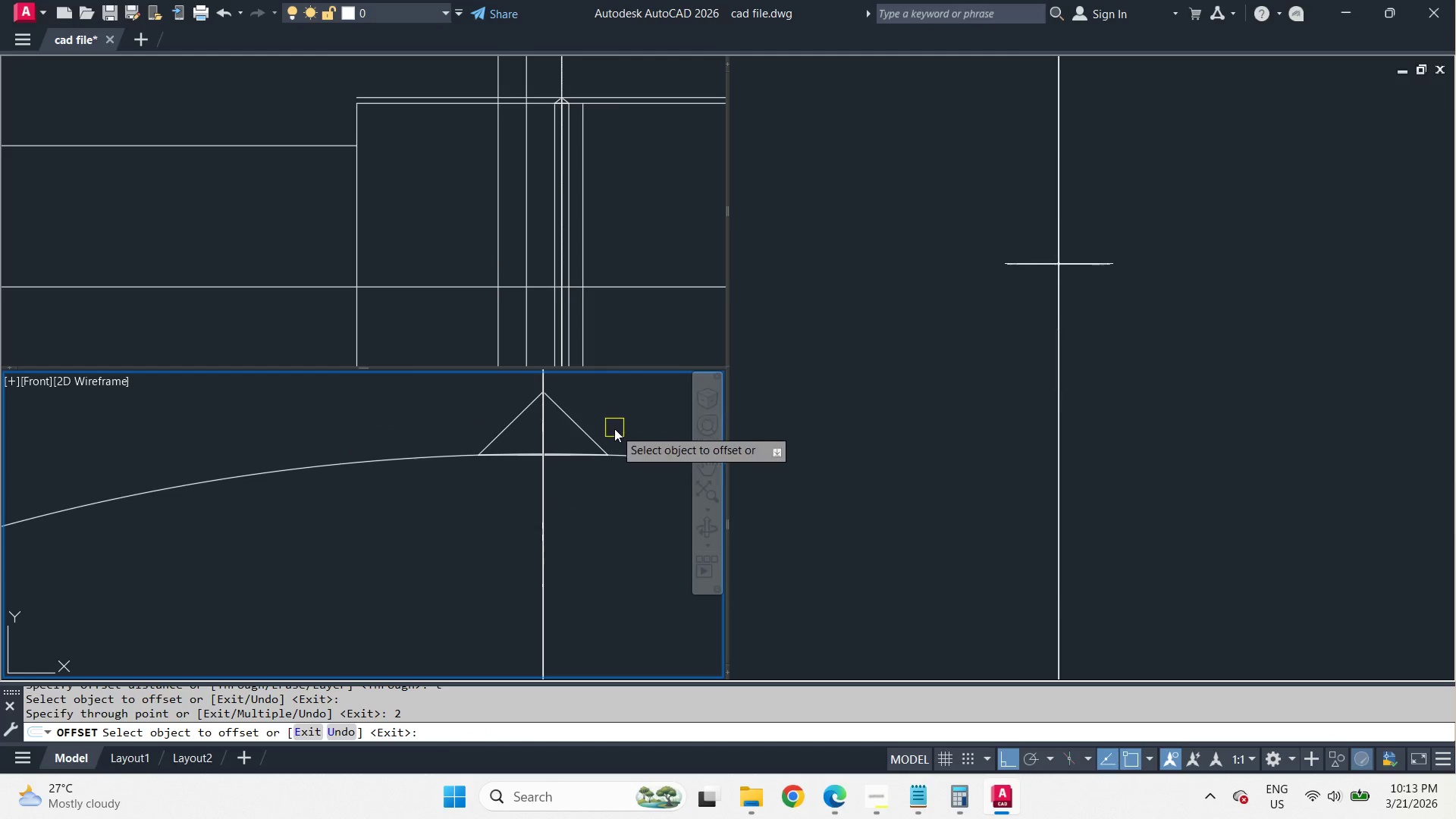 
key(Control+Z)
 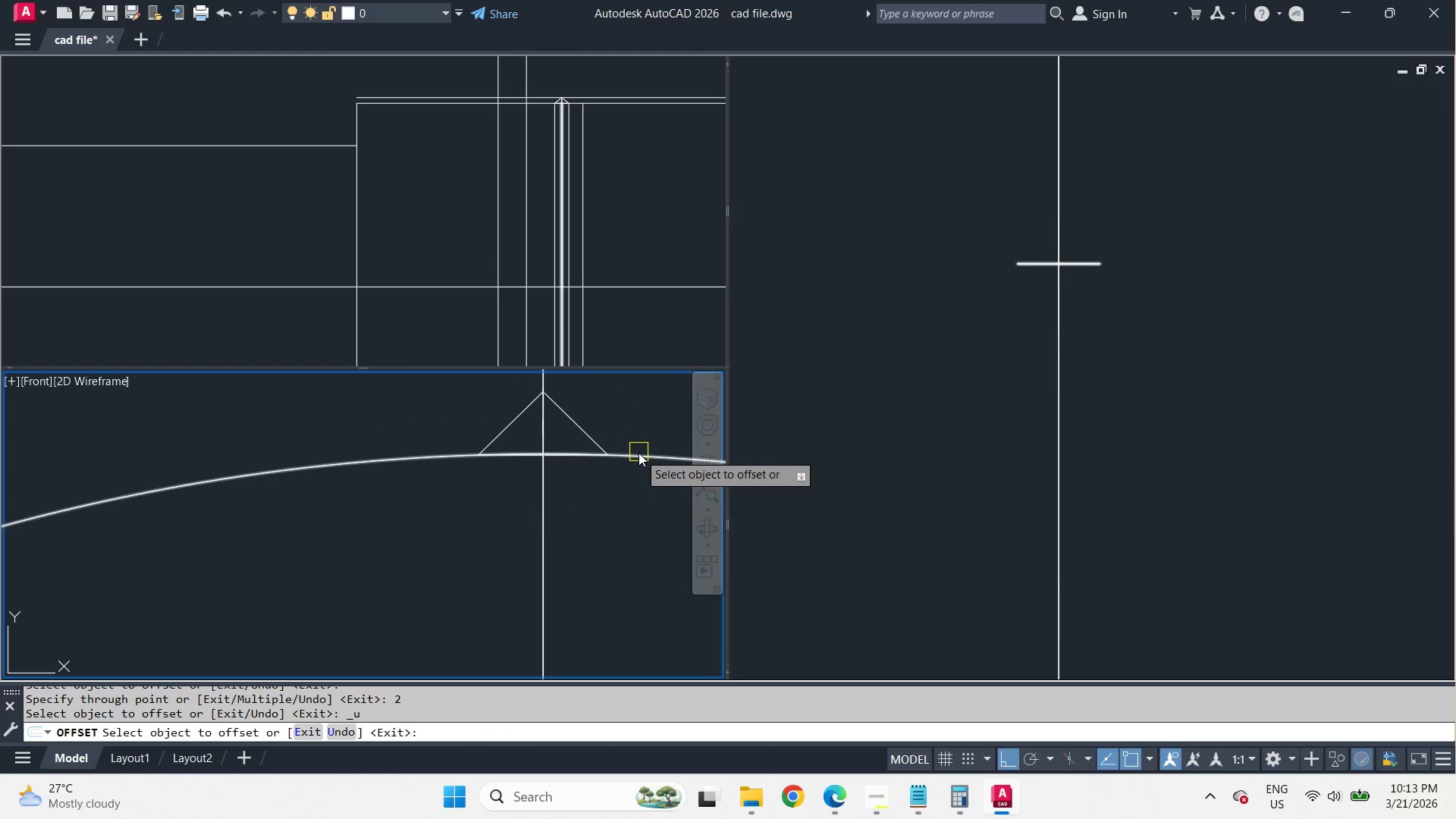 
left_click([639, 453])
 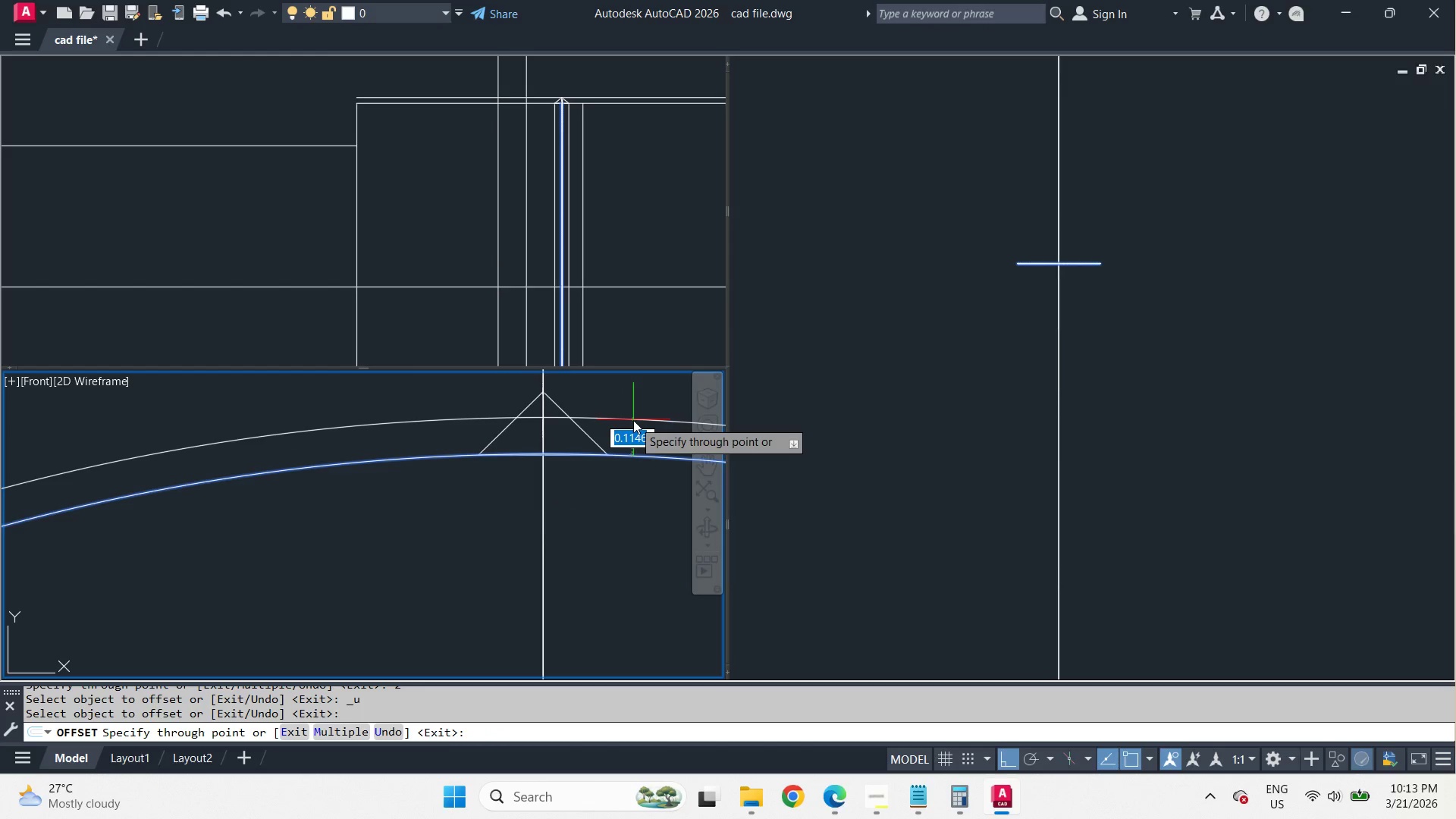 
key(NumpadDecimal)
 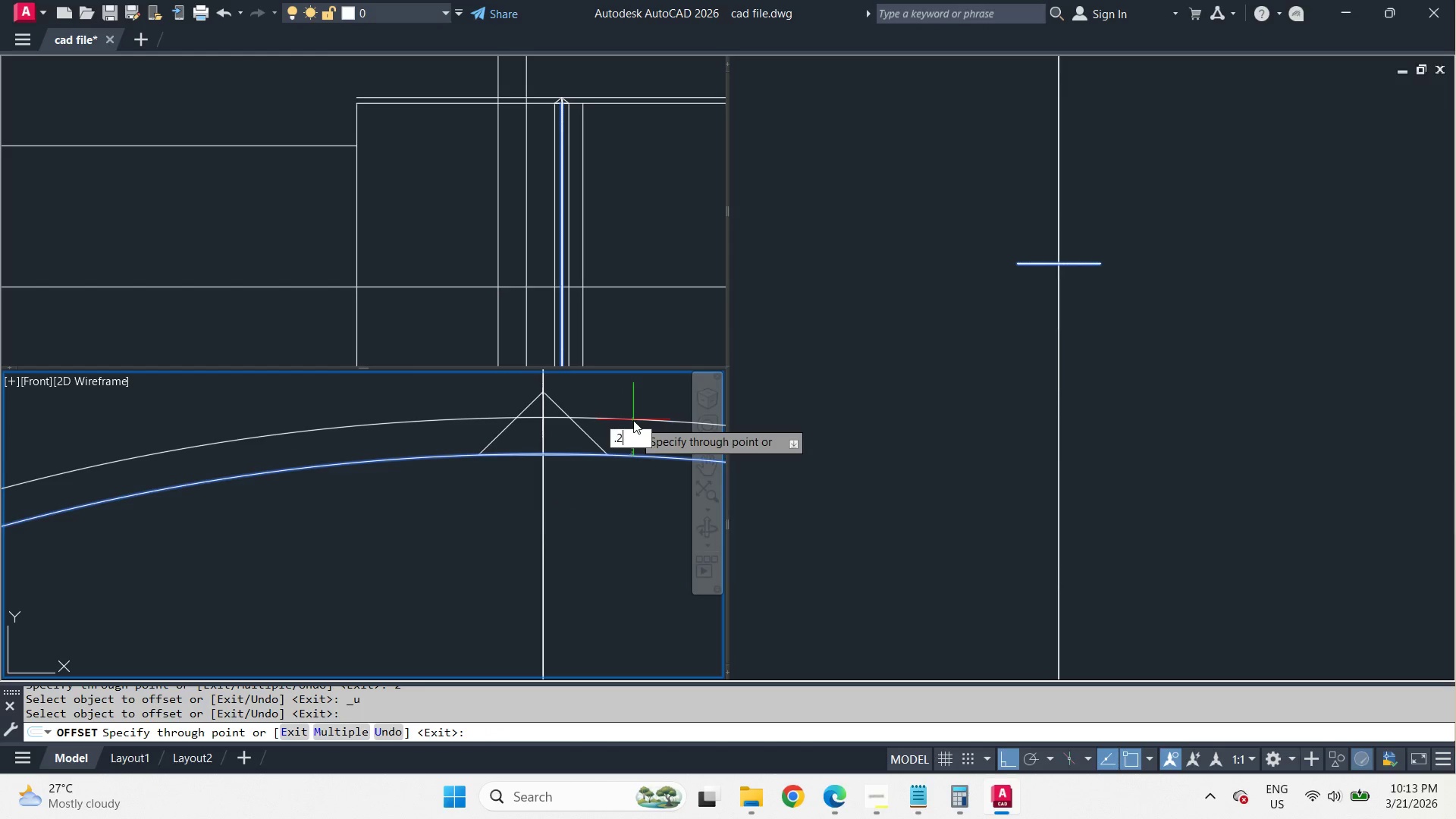 
key(Numpad2)
 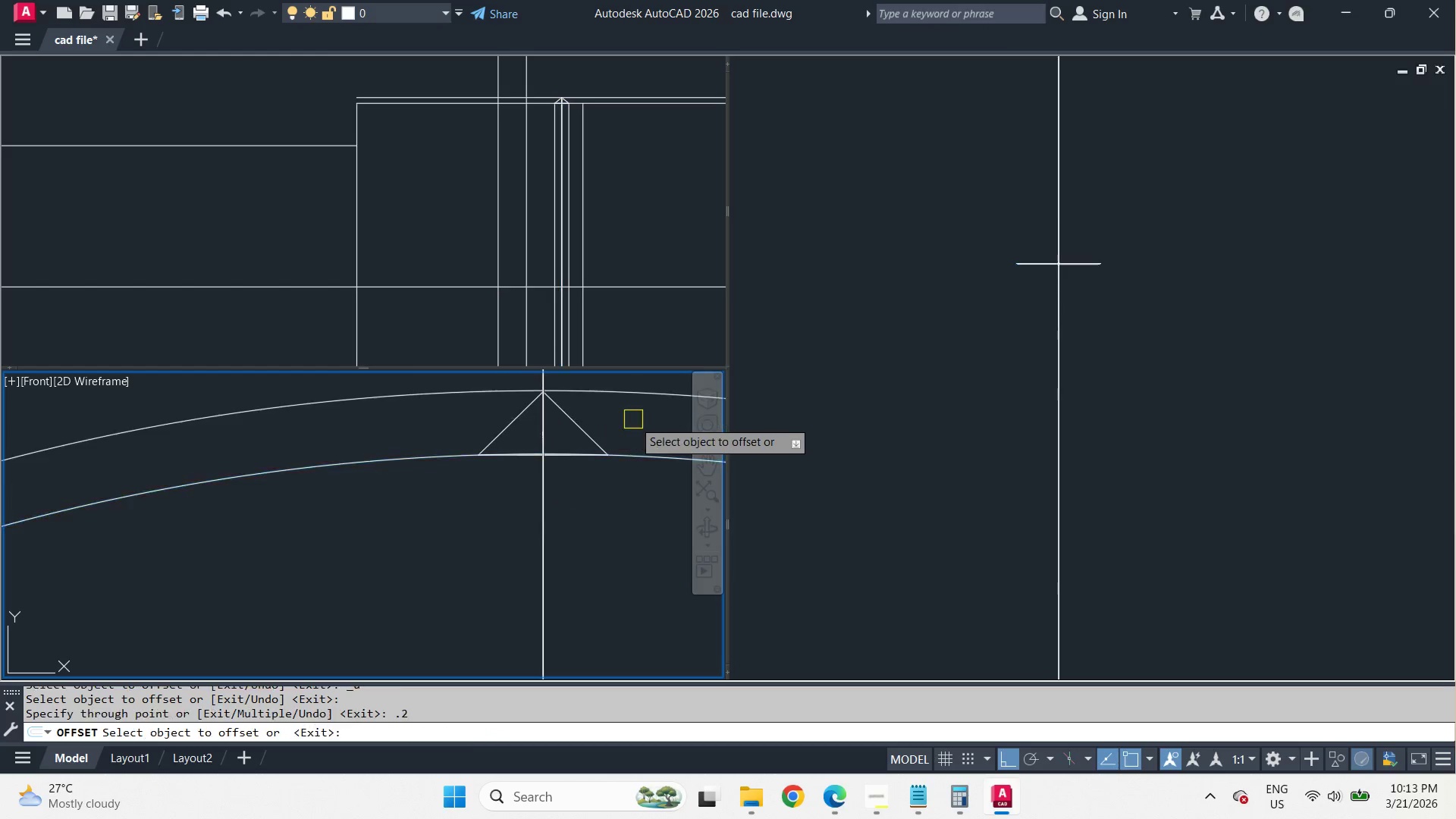 
key(Space)
 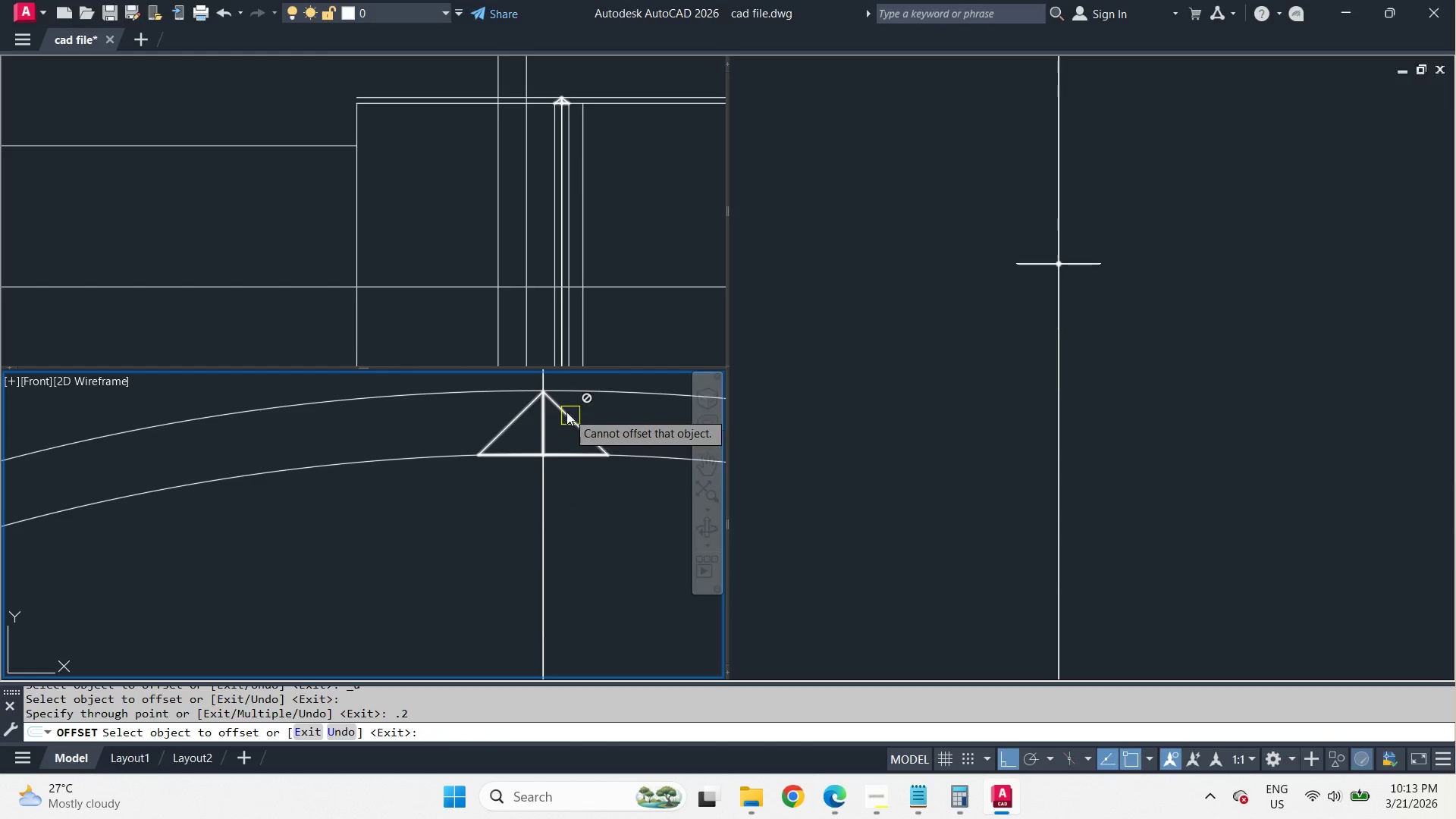 
scroll: coordinate [529, 461], scroll_direction: up, amount: 5.0
 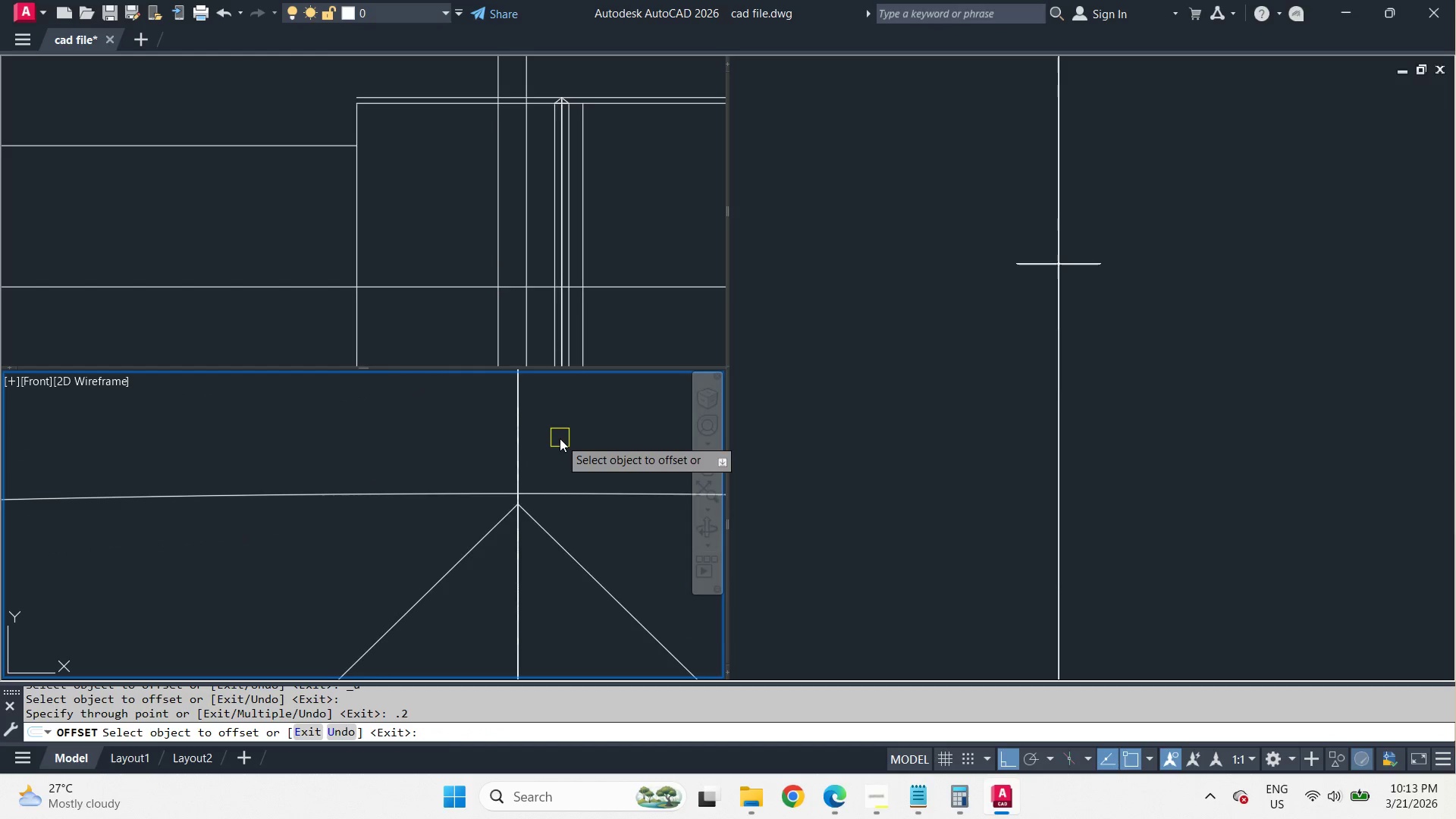 
scroll: coordinate [560, 438], scroll_direction: down, amount: 3.0
 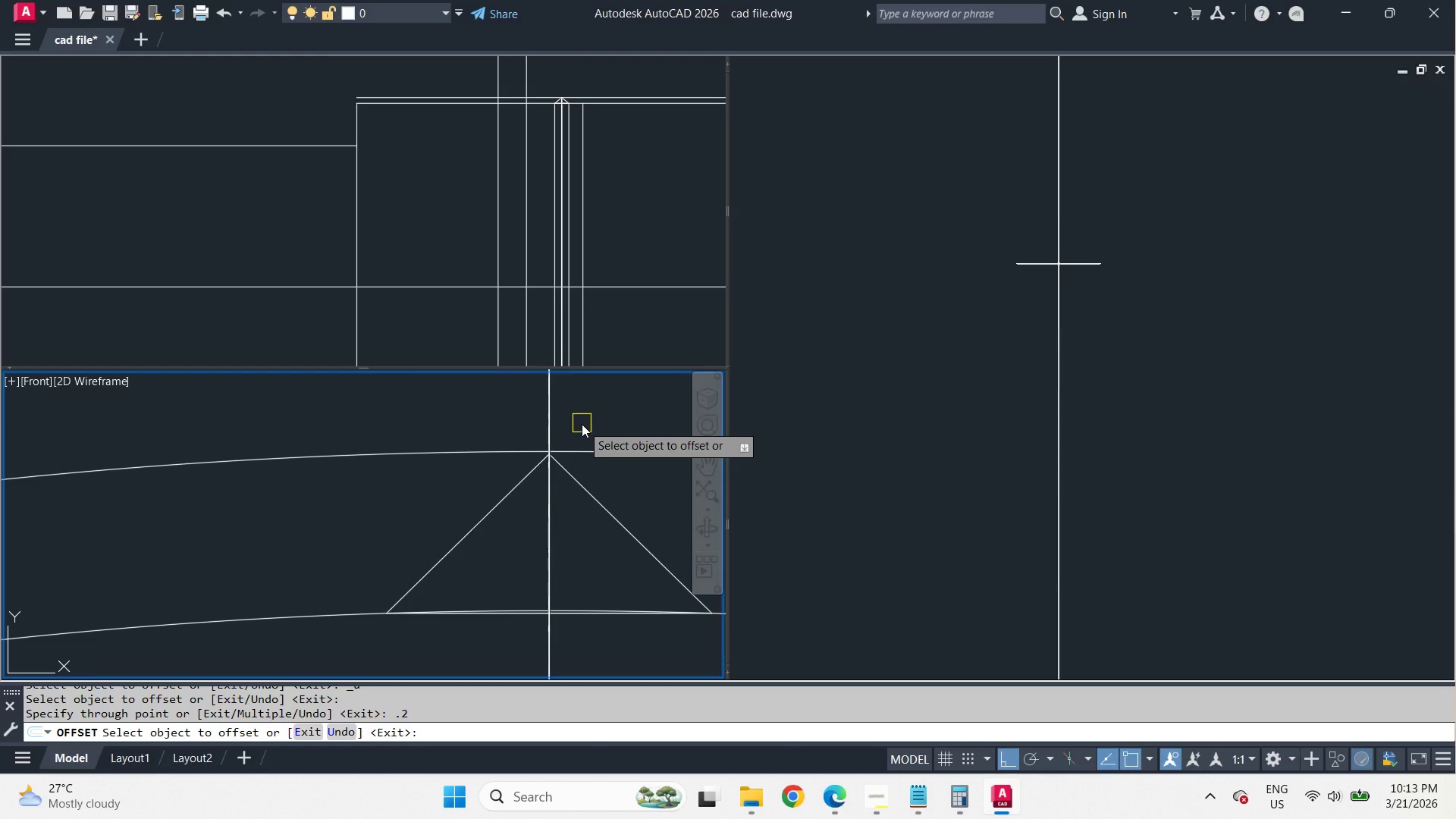 
wait(9.96)
 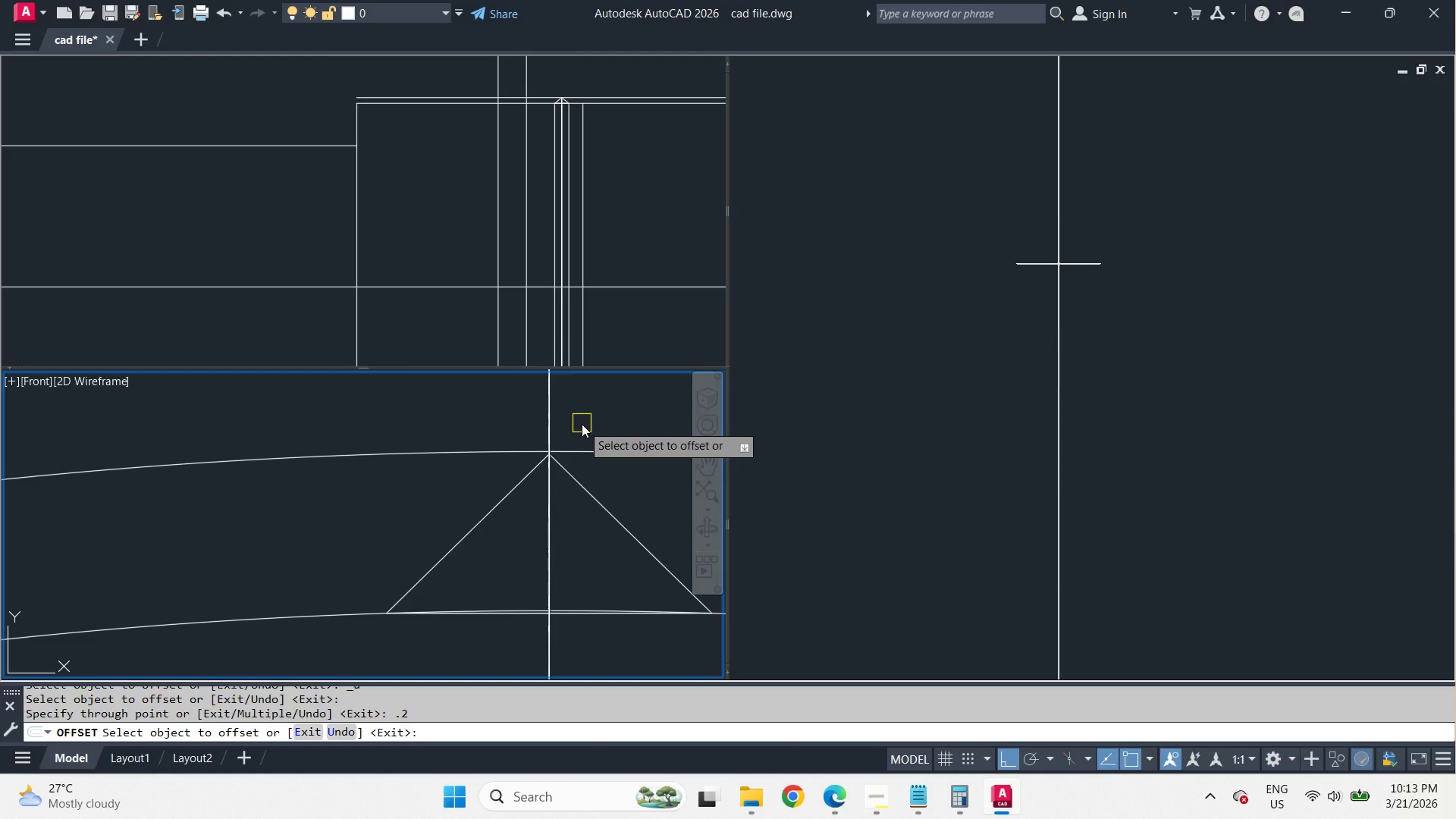 
key(Escape)
 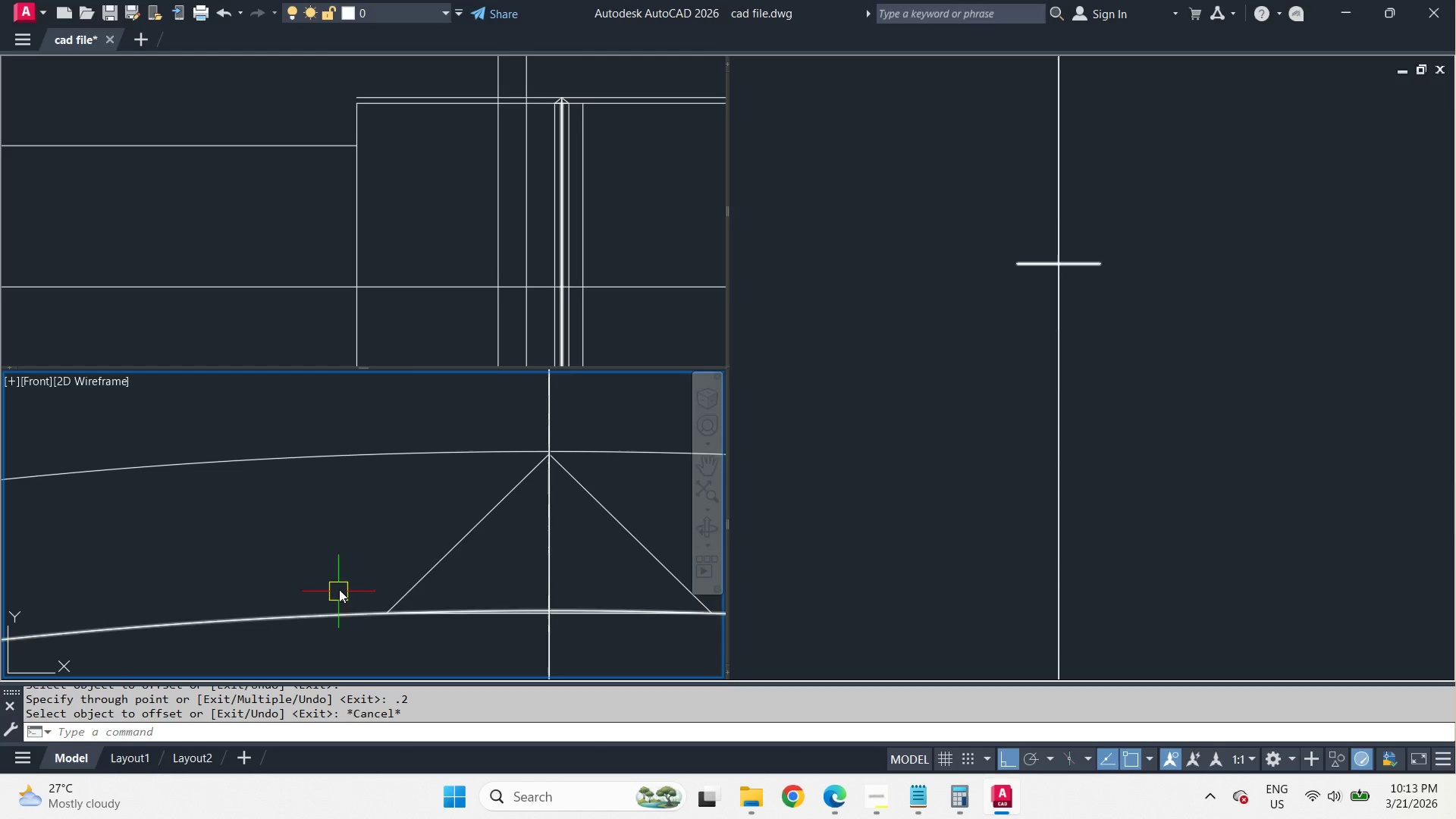 
scroll: coordinate [431, 481], scroll_direction: down, amount: 3.0
 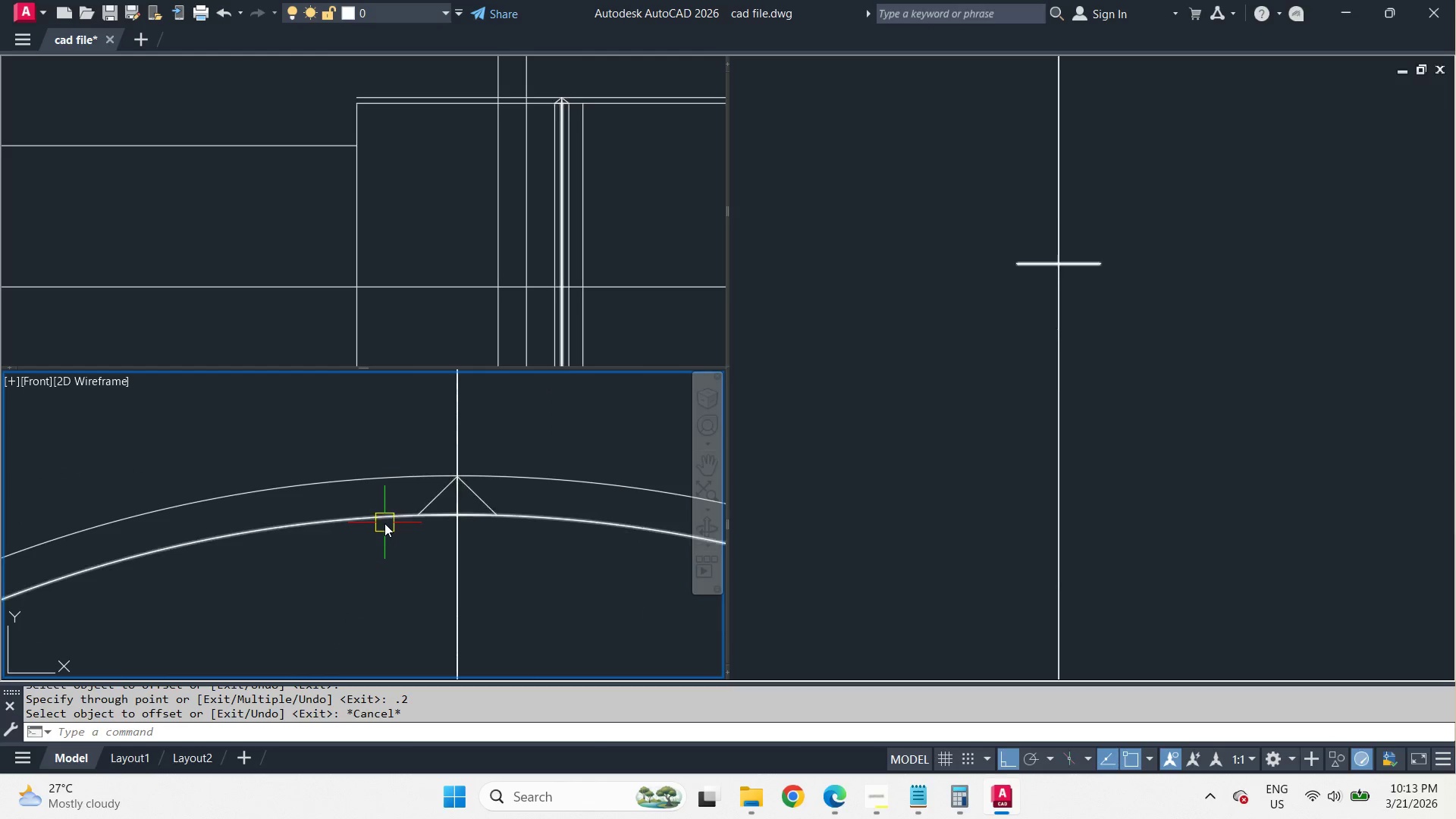 
left_click([384, 523])
 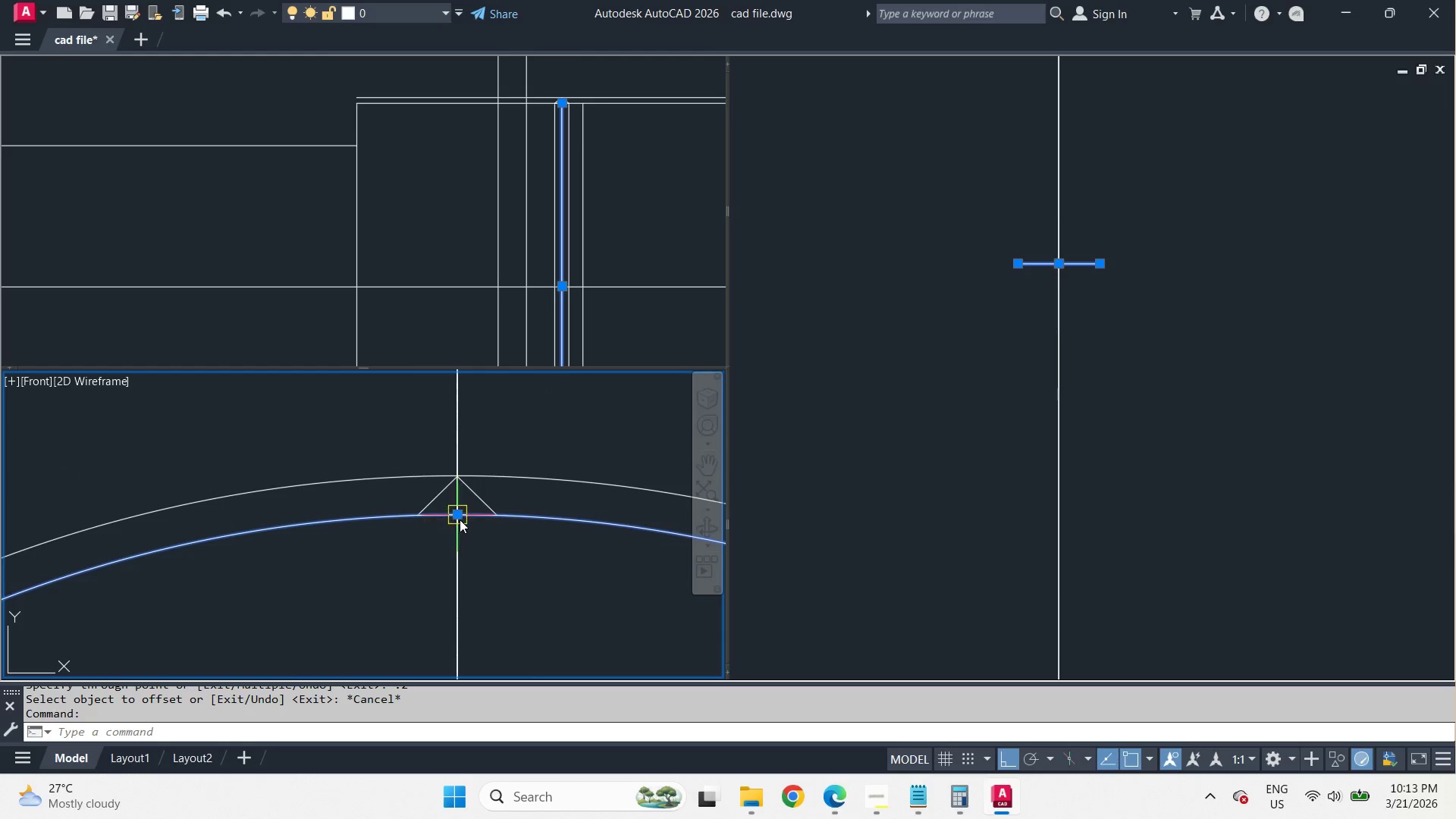 
left_click([460, 519])
 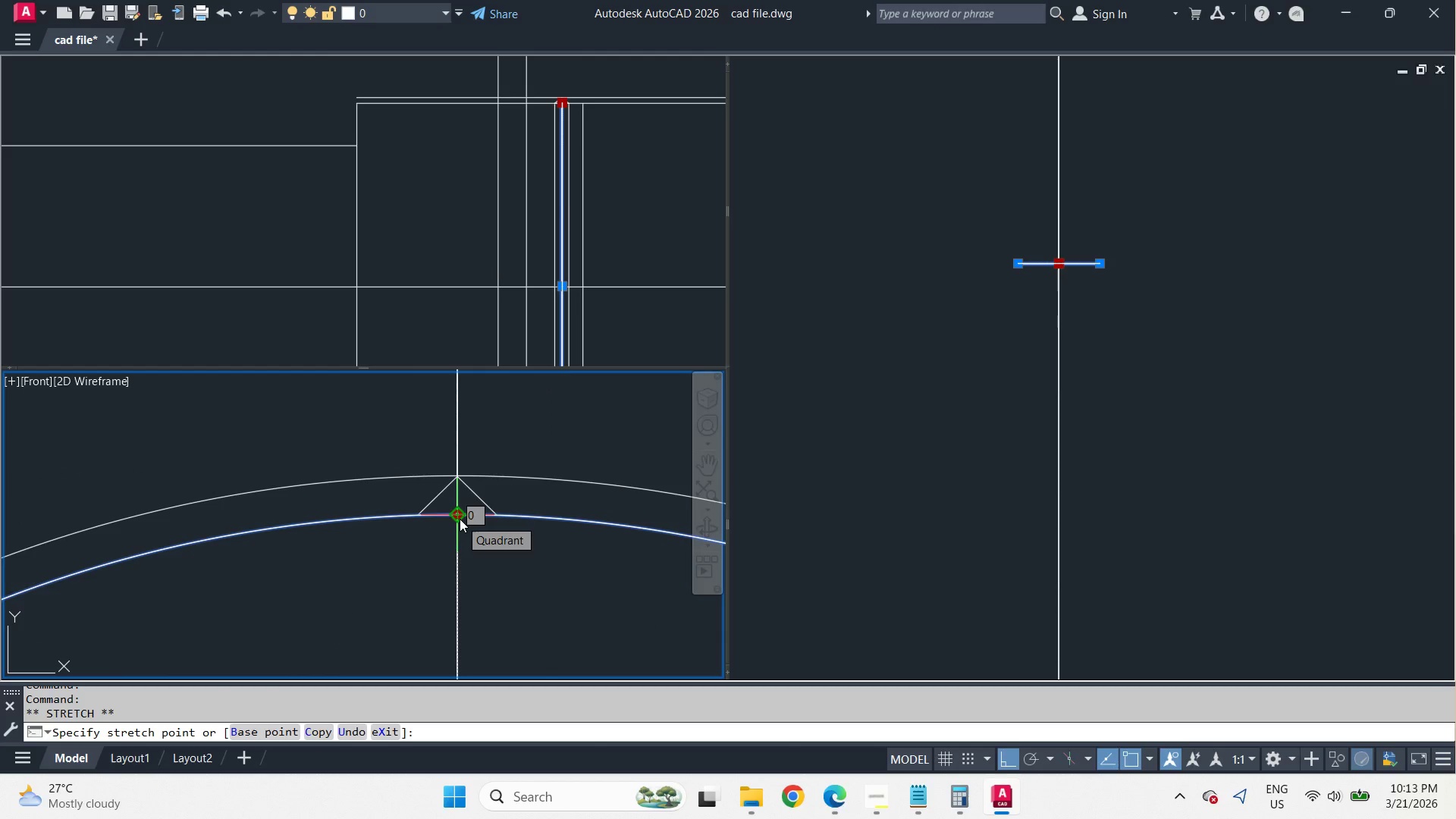 
key(Numpad6)
 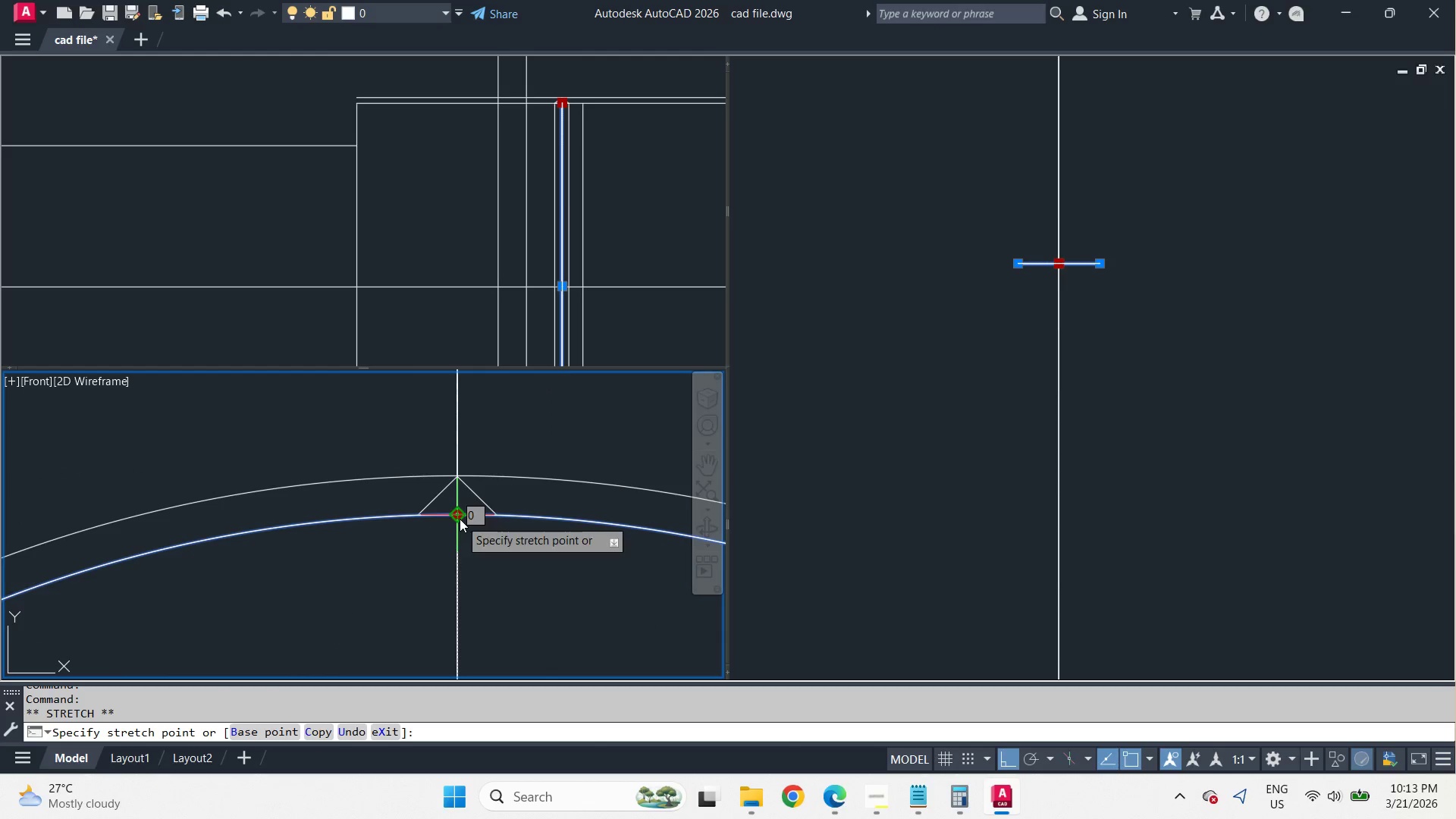 
key(NumpadDecimal)
 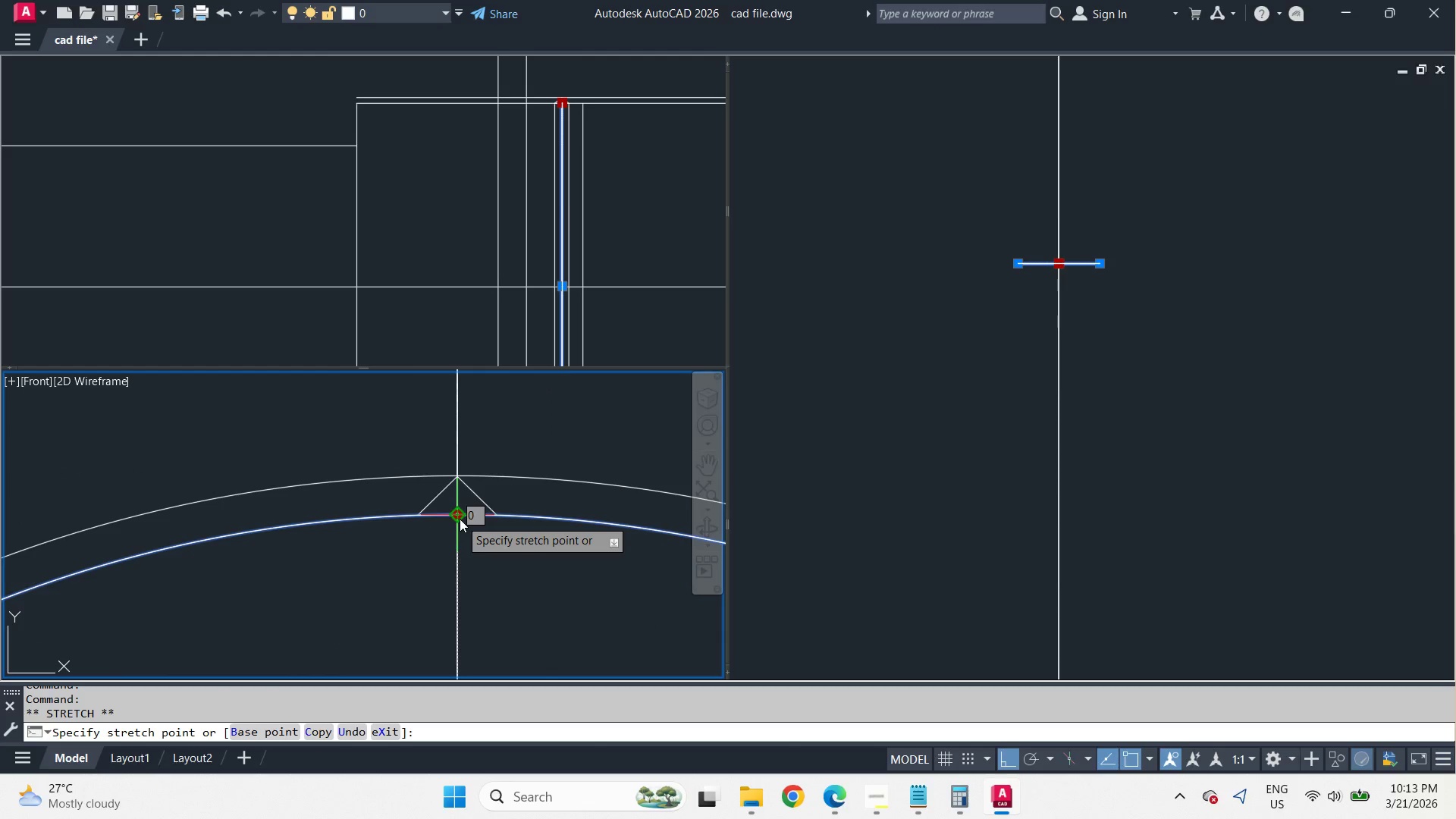 
key(Numpad5)
 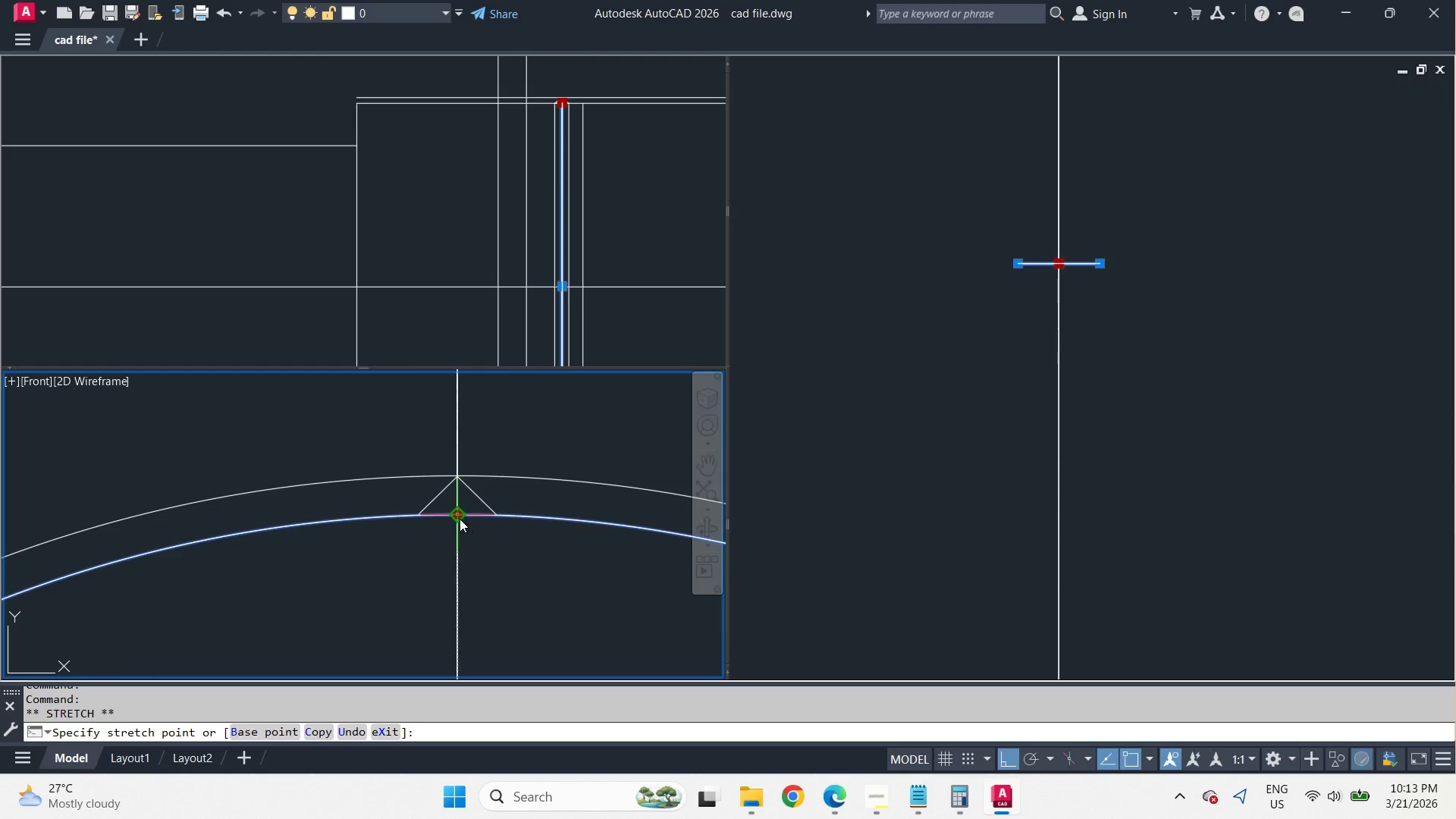 
key(Space)
 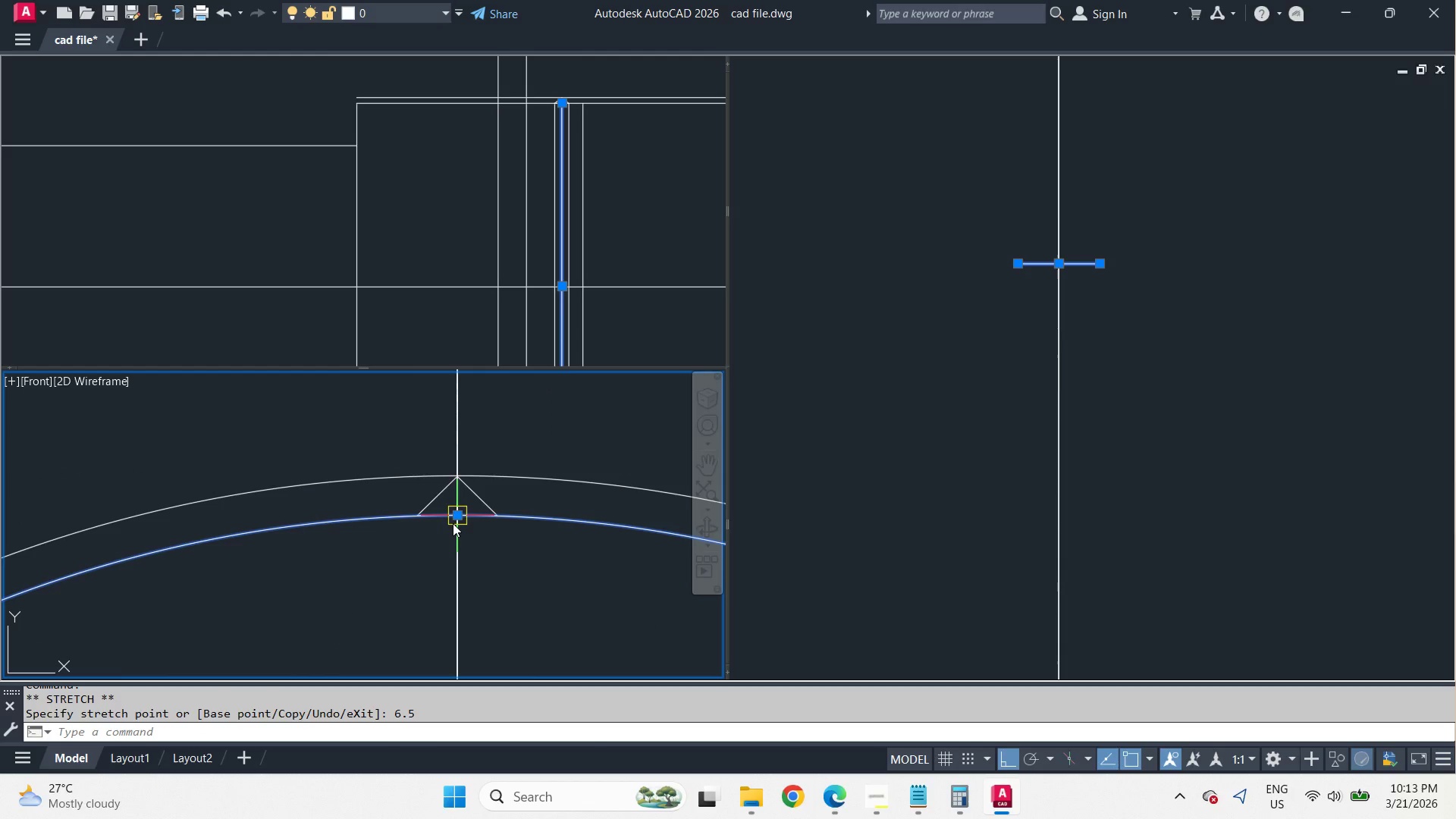 
scroll: coordinate [400, 513], scroll_direction: up, amount: 7.0
 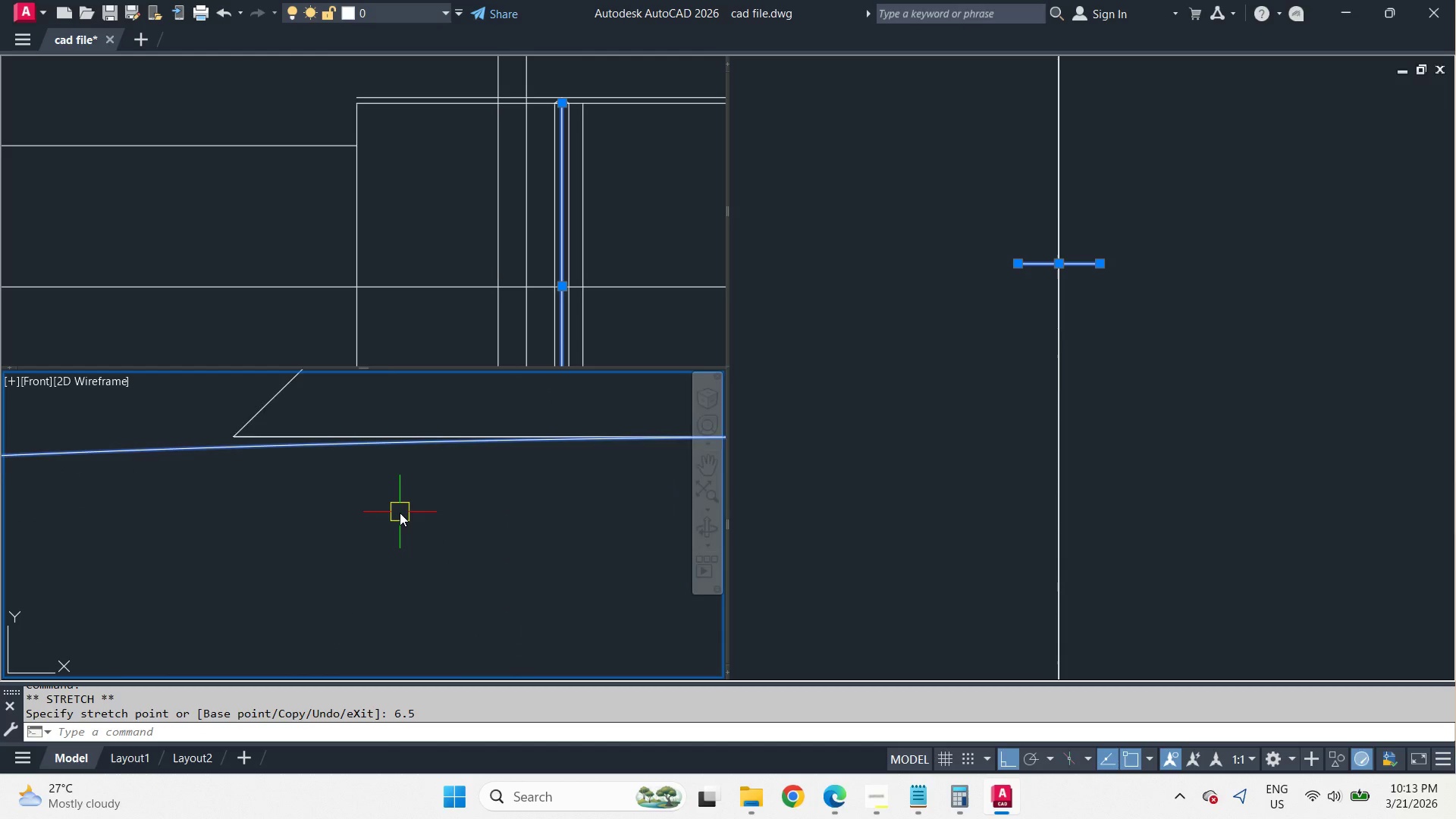 
scroll: coordinate [388, 528], scroll_direction: down, amount: 5.0
 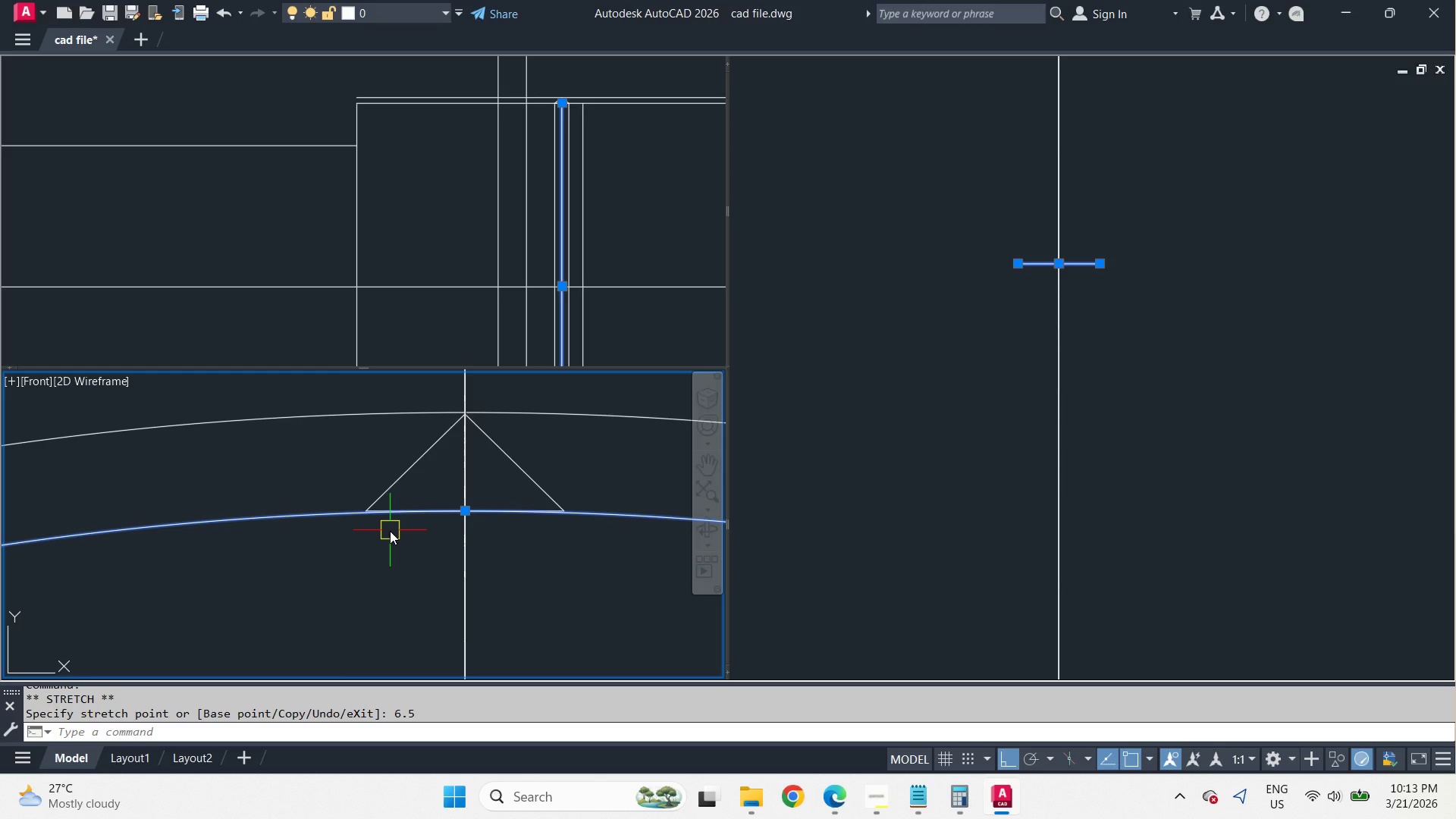 
key(Escape)
 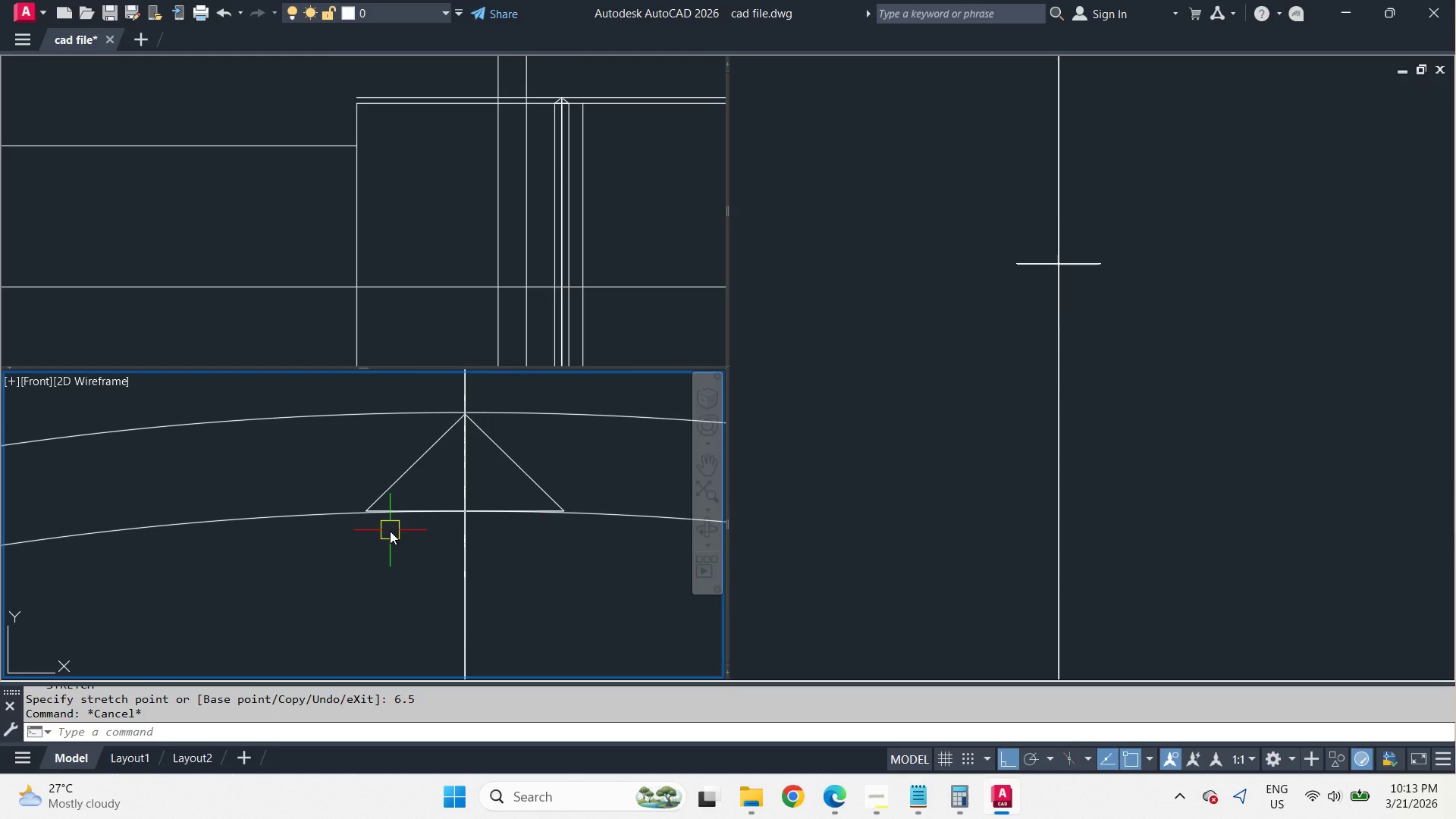 
key(Control+Z)
 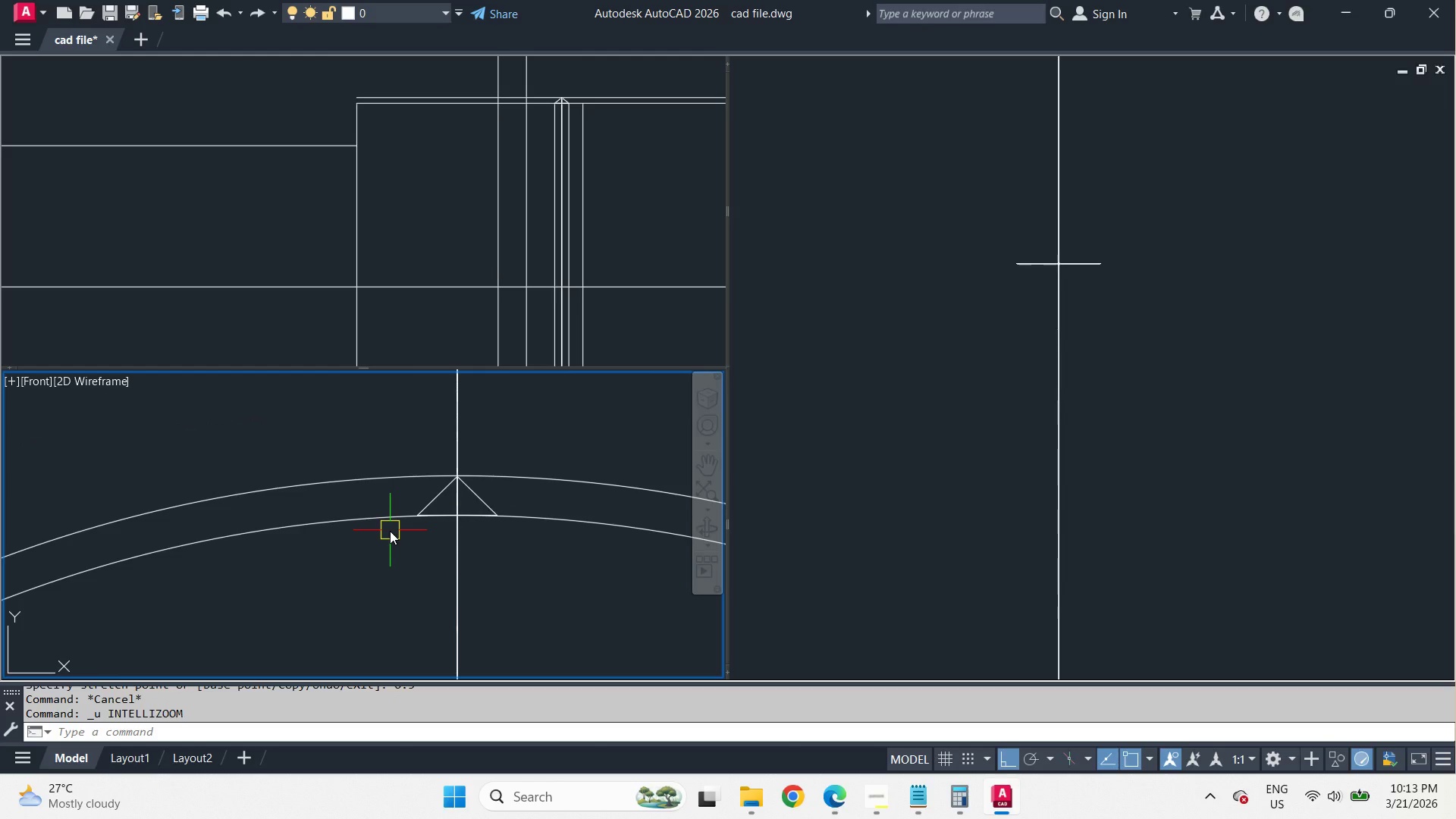 
key(Control+Z)
 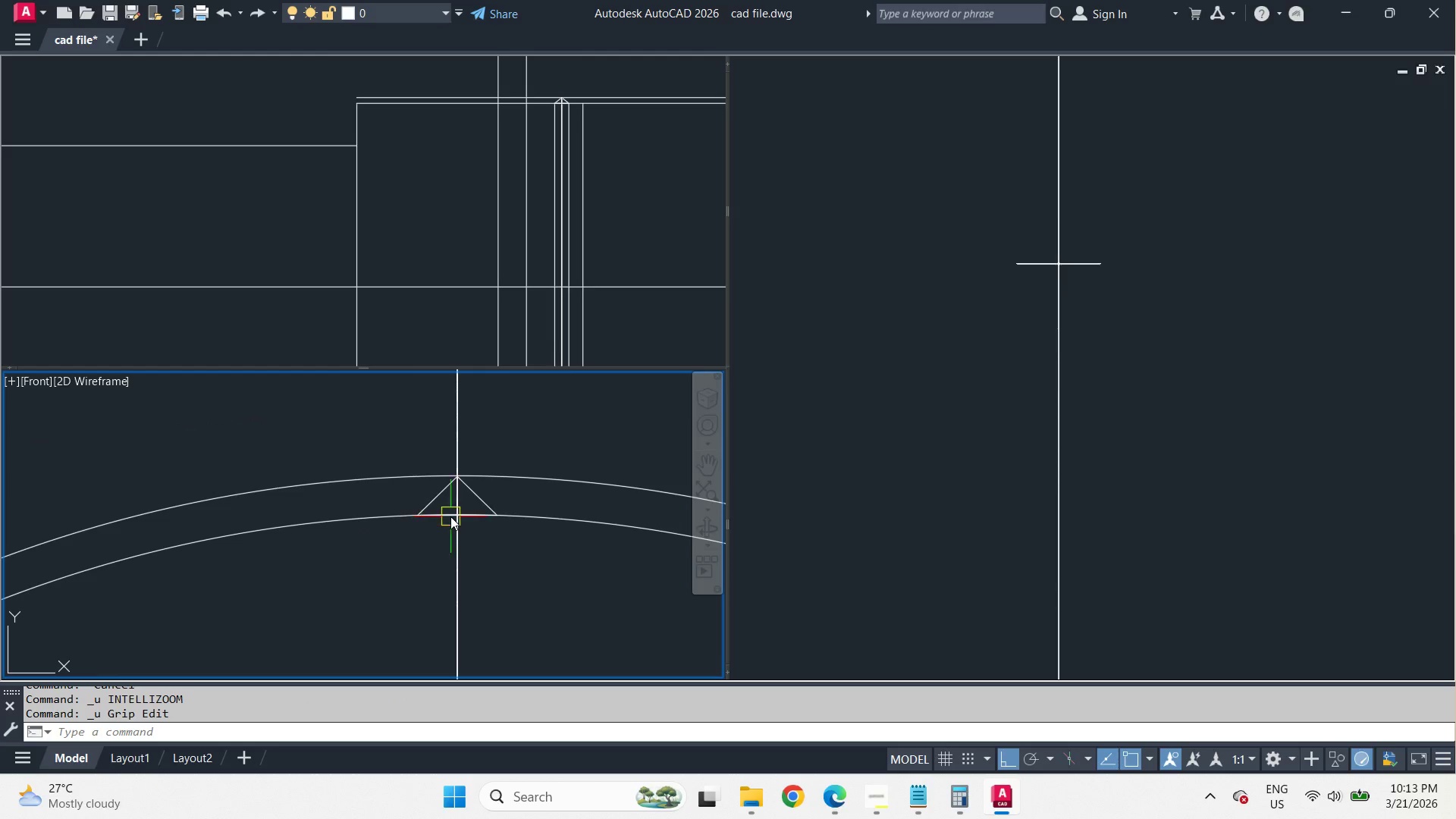 
scroll: coordinate [450, 516], scroll_direction: up, amount: 3.0
 